 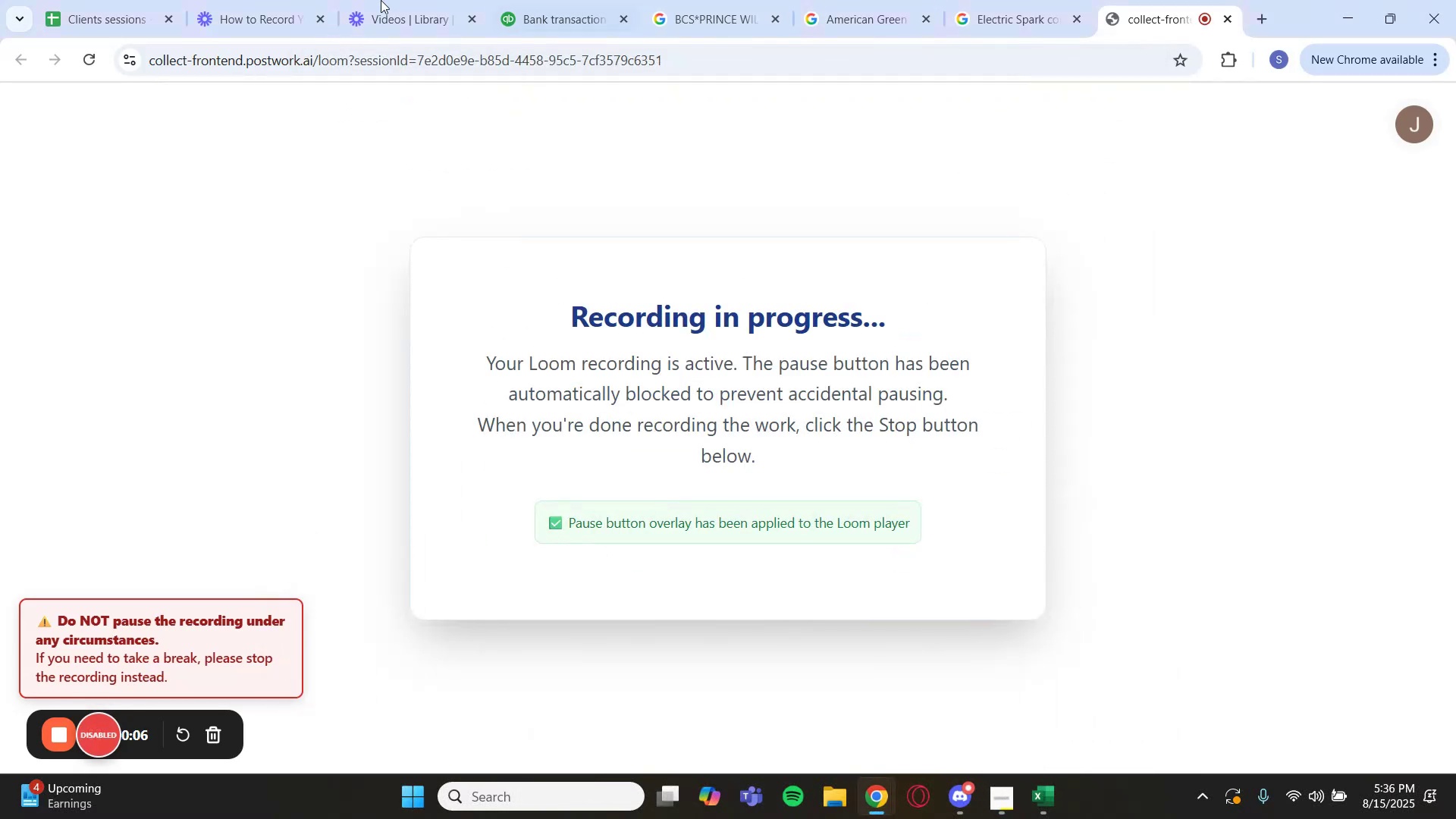 
left_click([534, 4])
 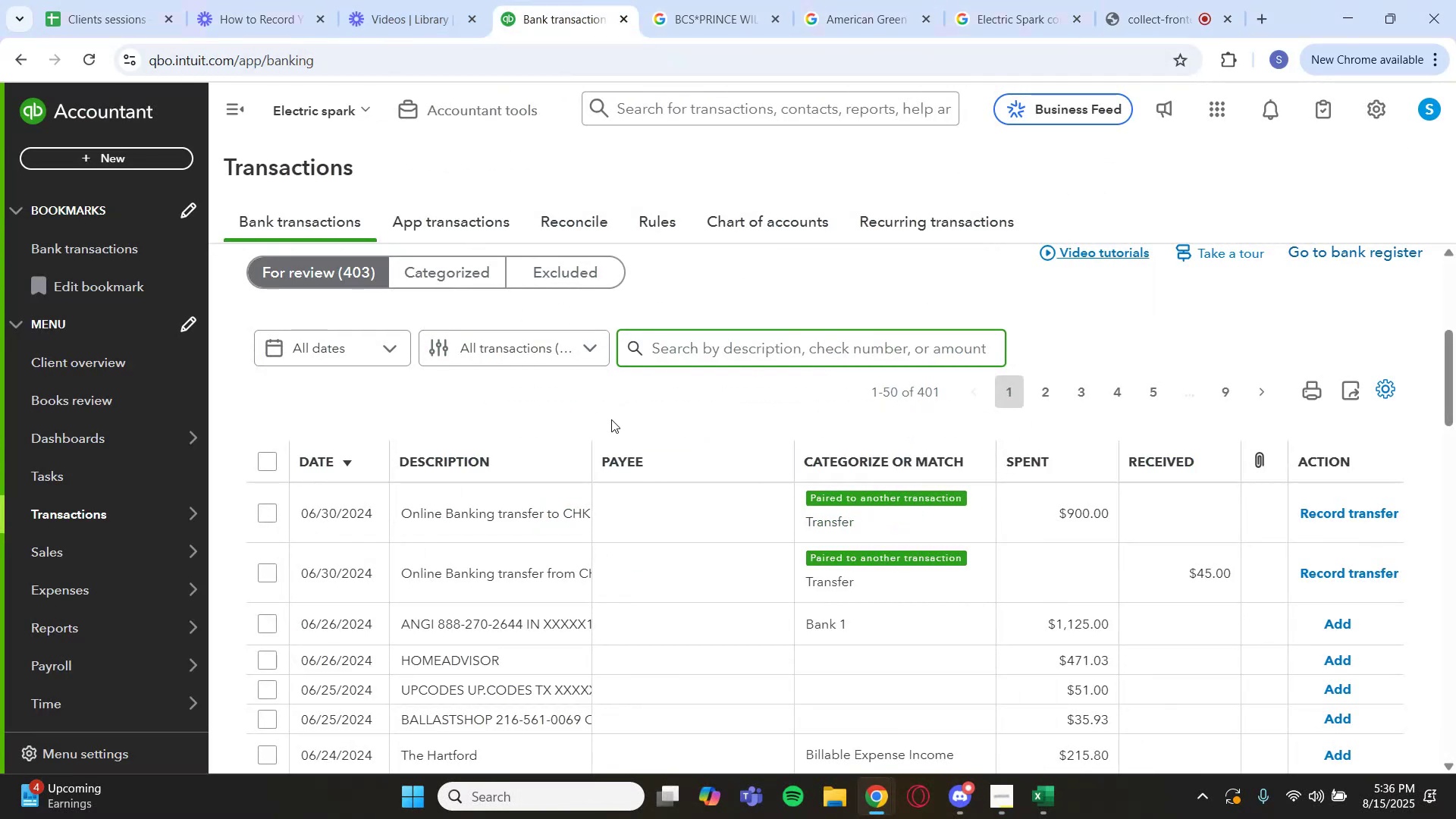 
scroll: coordinate [501, 521], scroll_direction: down, amount: 6.0
 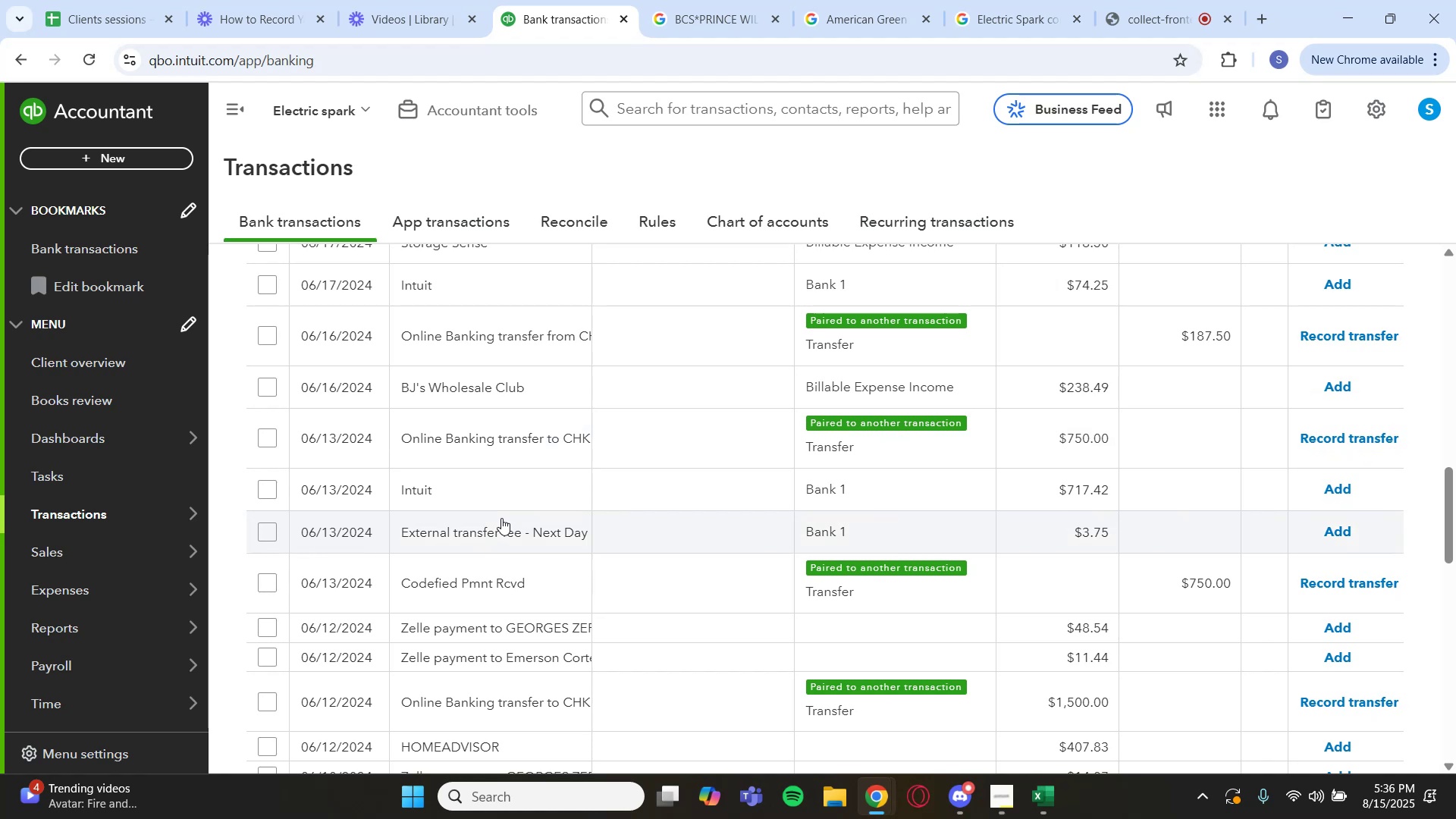 
left_click([480, 488])
 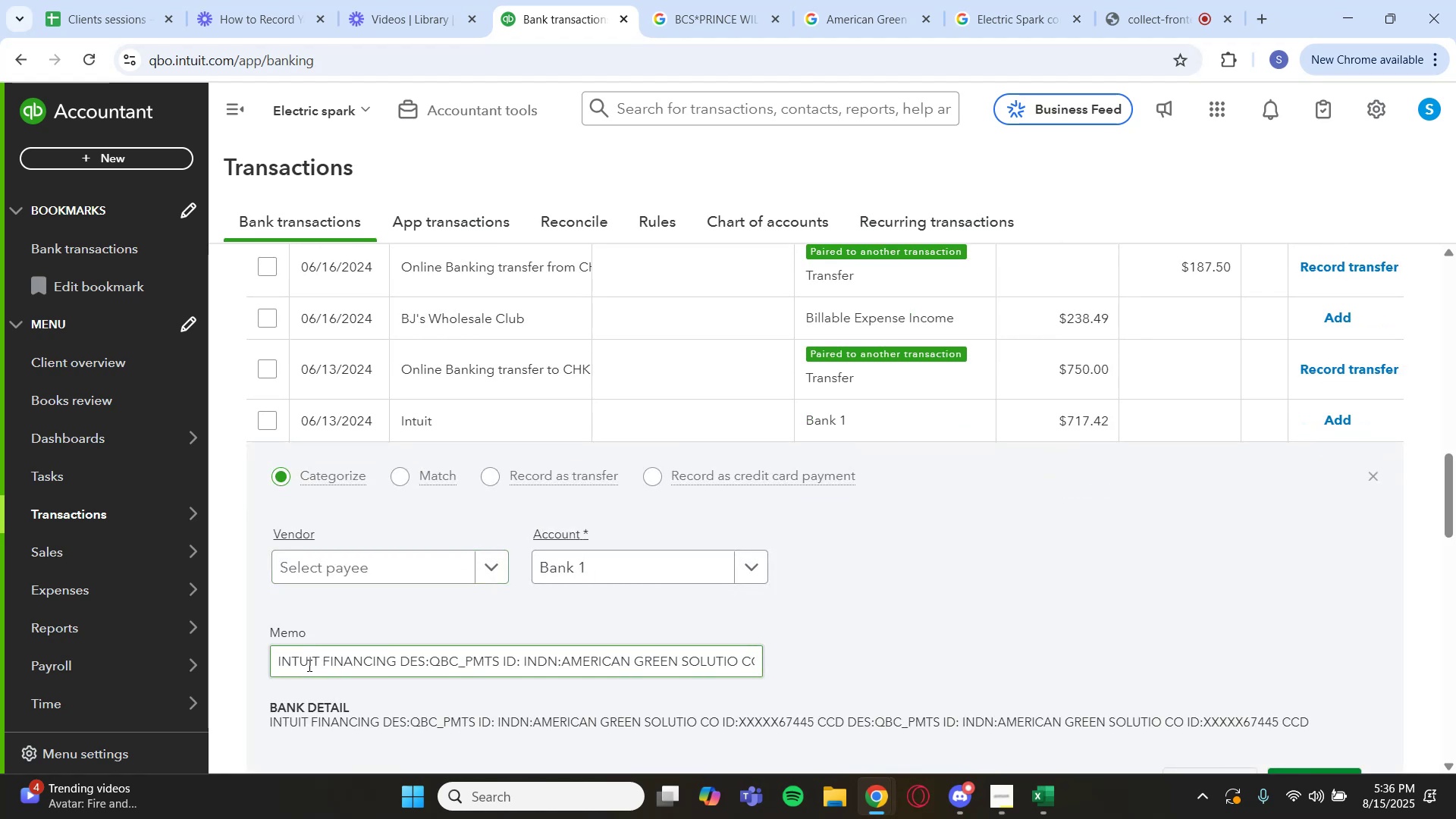 
left_click_drag(start_coordinate=[276, 659], to_coordinate=[318, 662])
 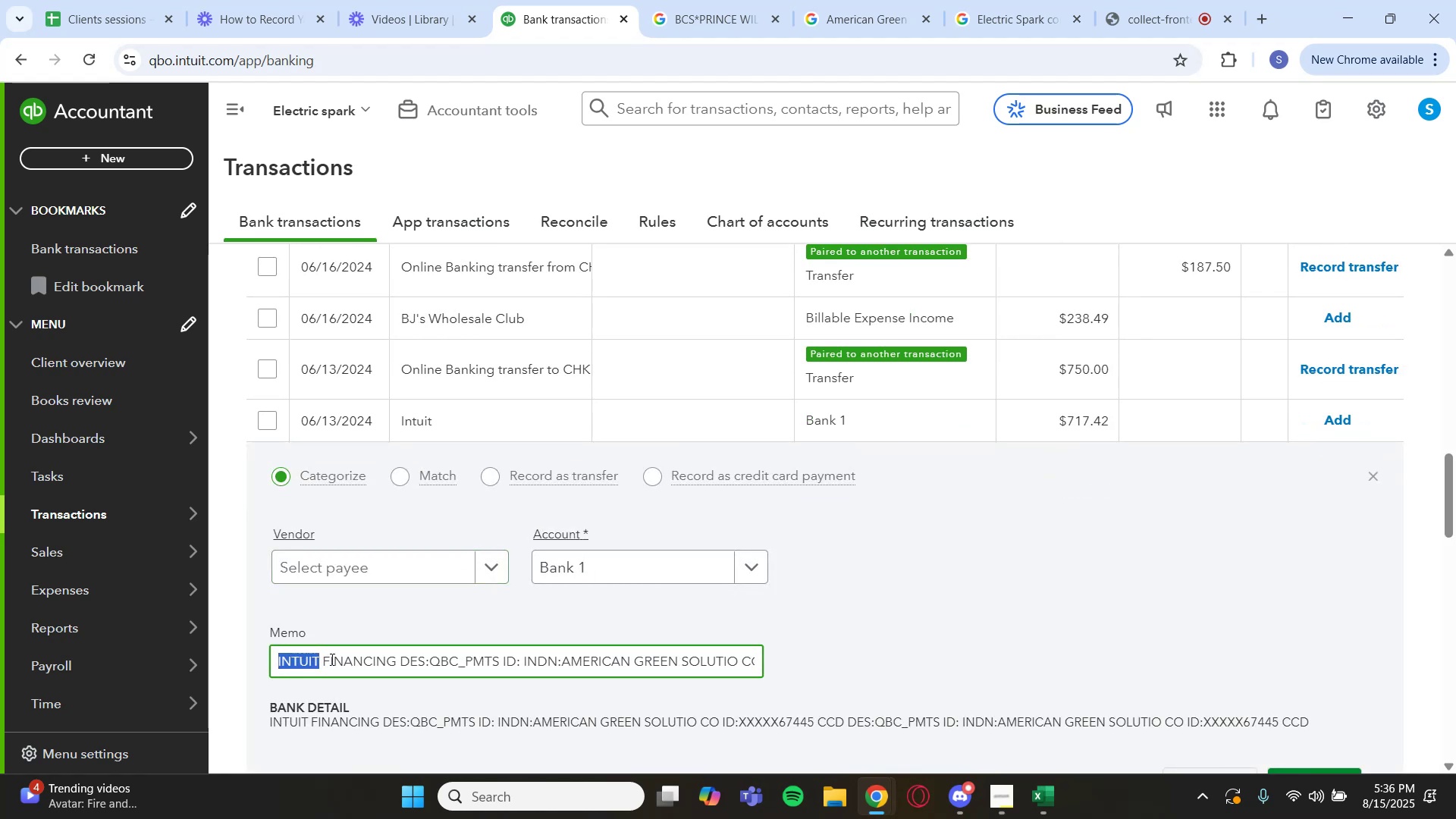 
key(Control+C)
 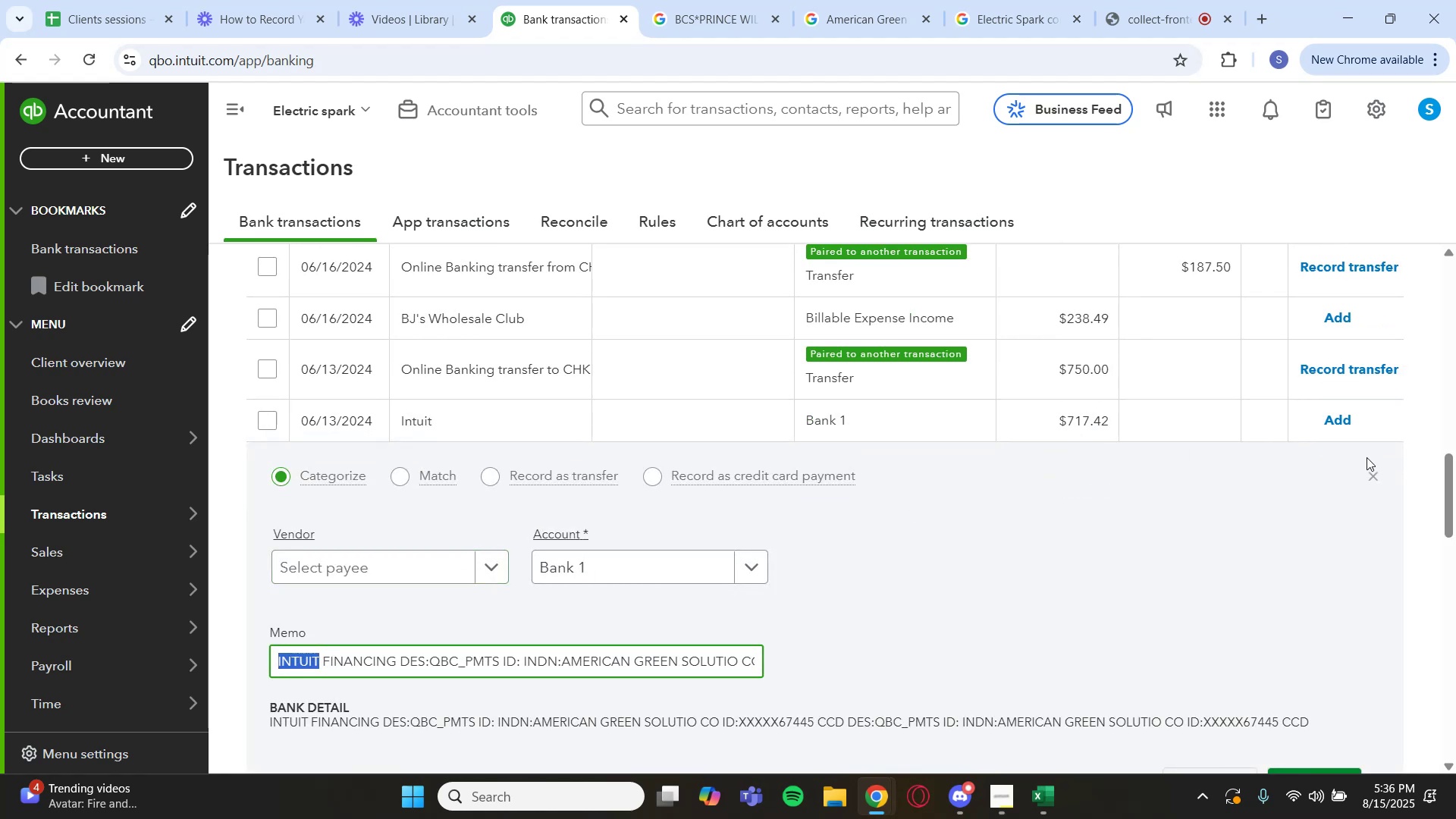 
left_click([1370, 474])
 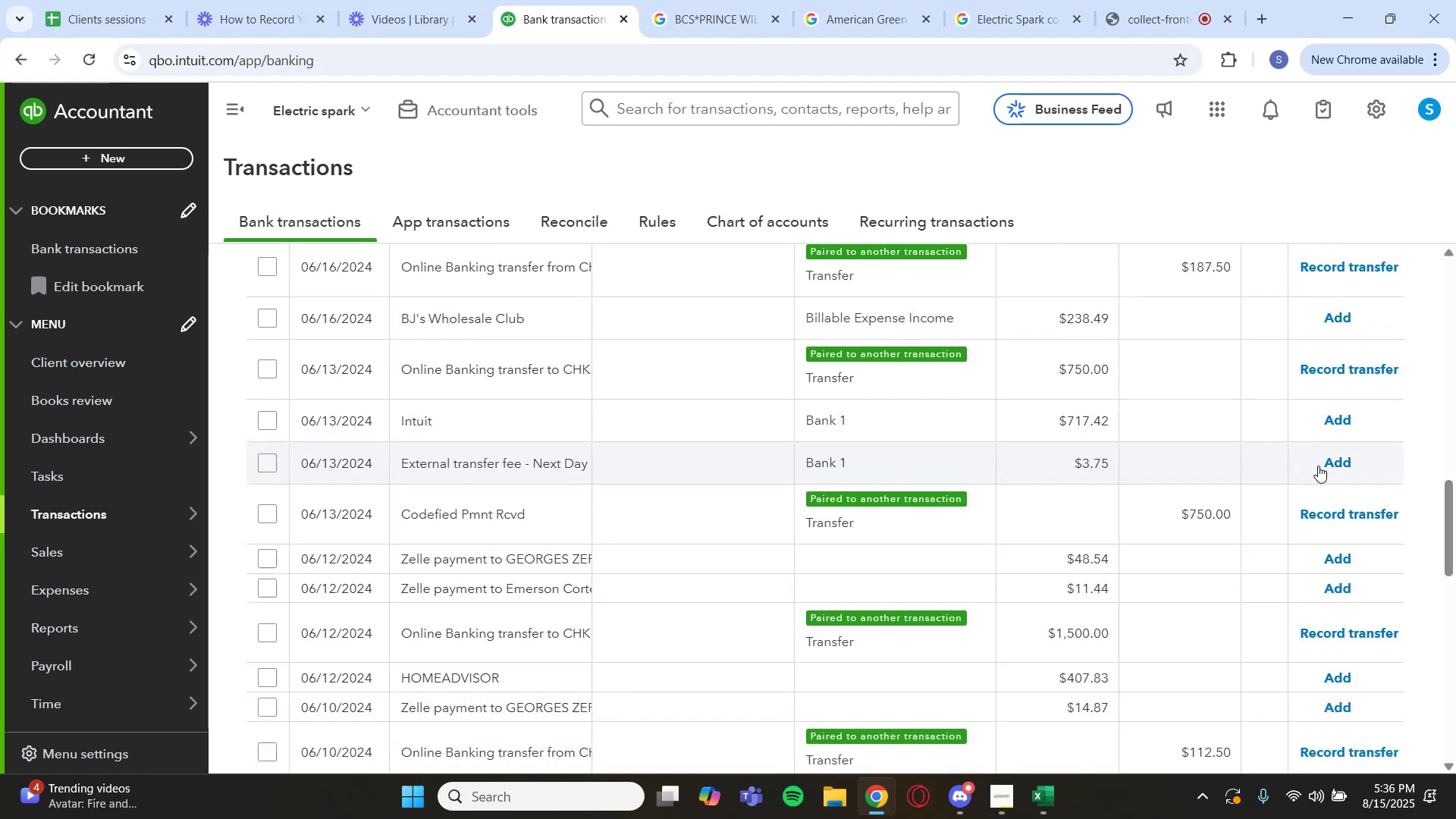 
scroll: coordinate [944, 368], scroll_direction: up, amount: 9.0
 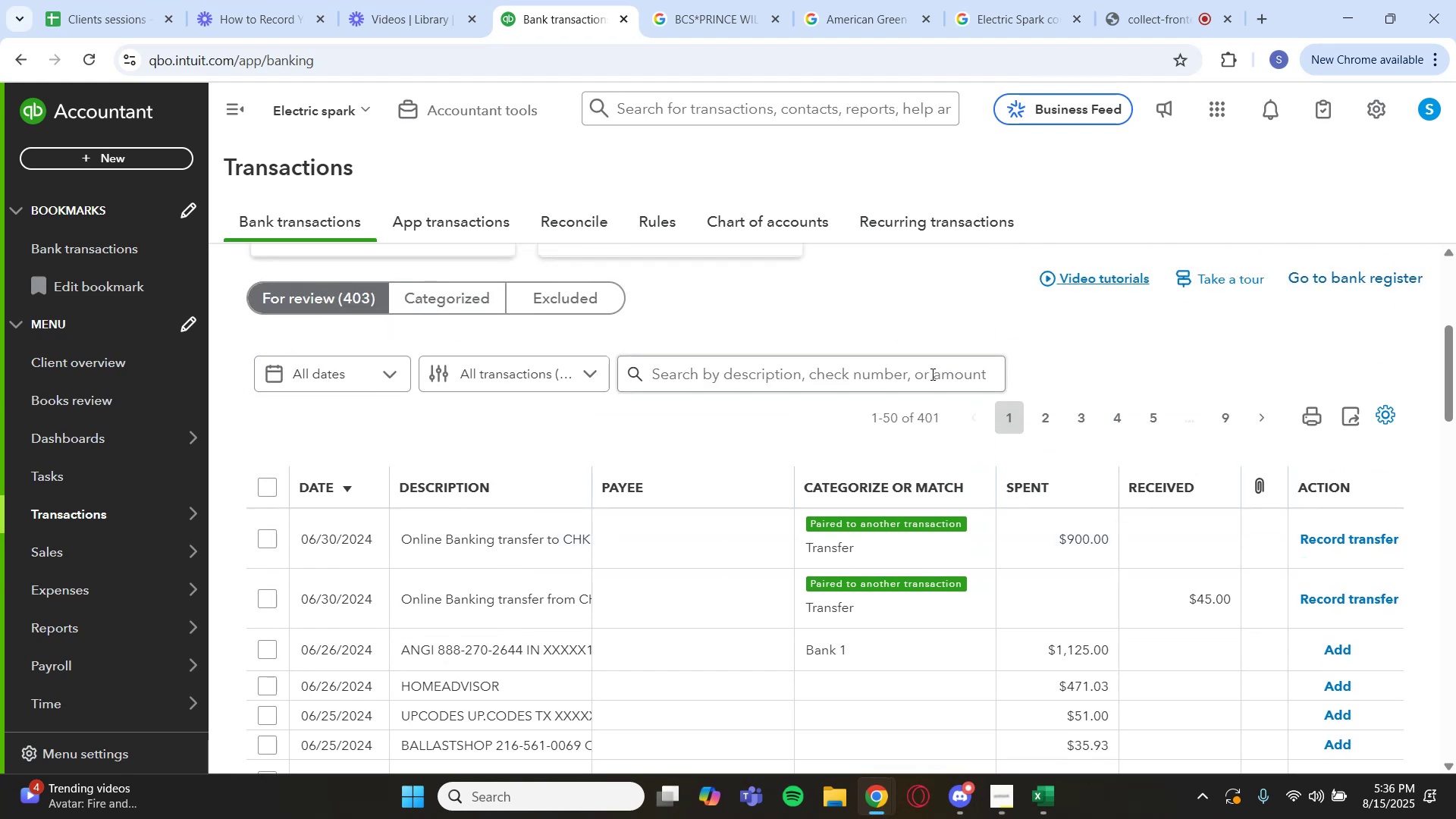 
left_click([910, 376])
 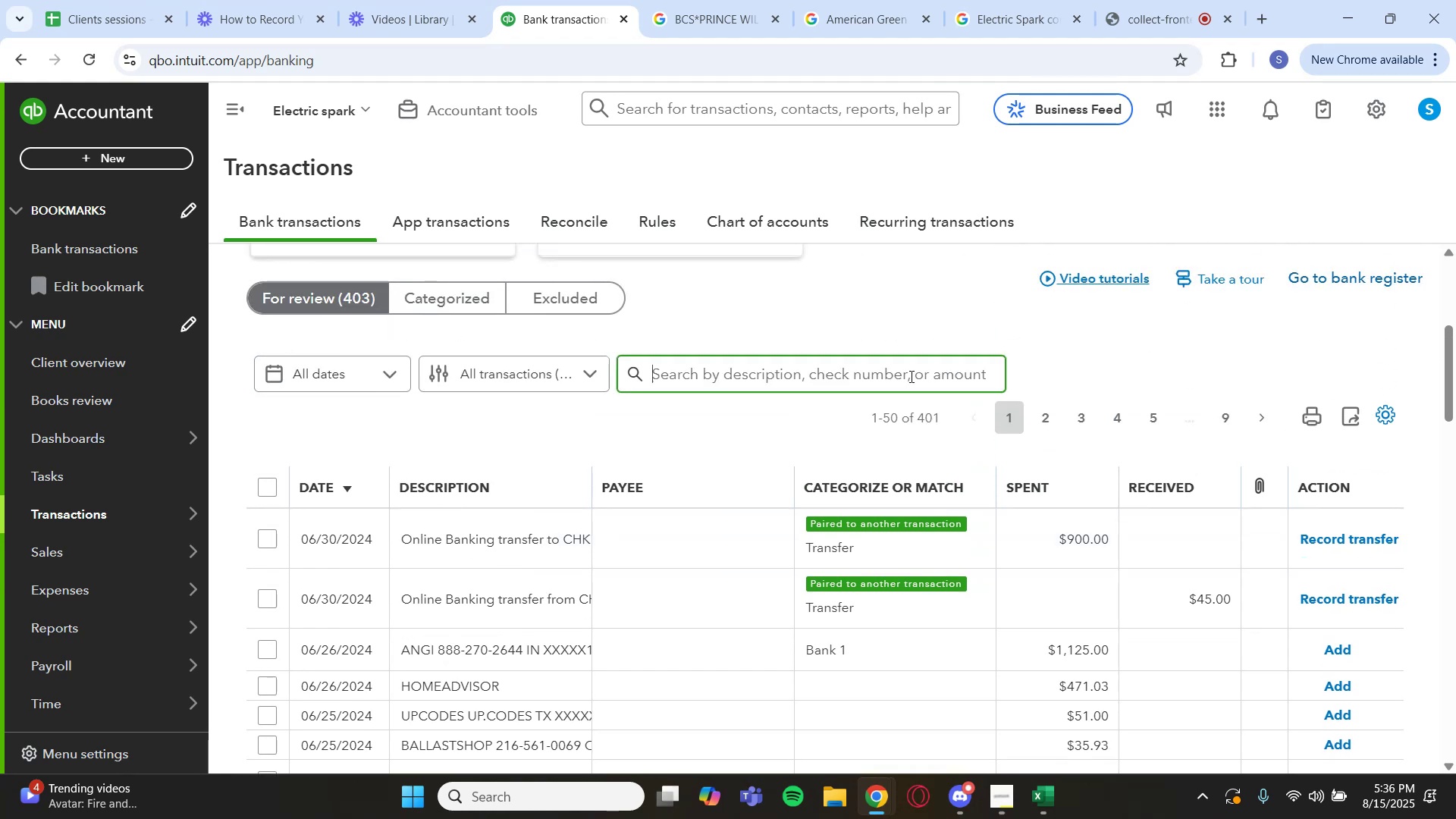 
key(Control+V)
 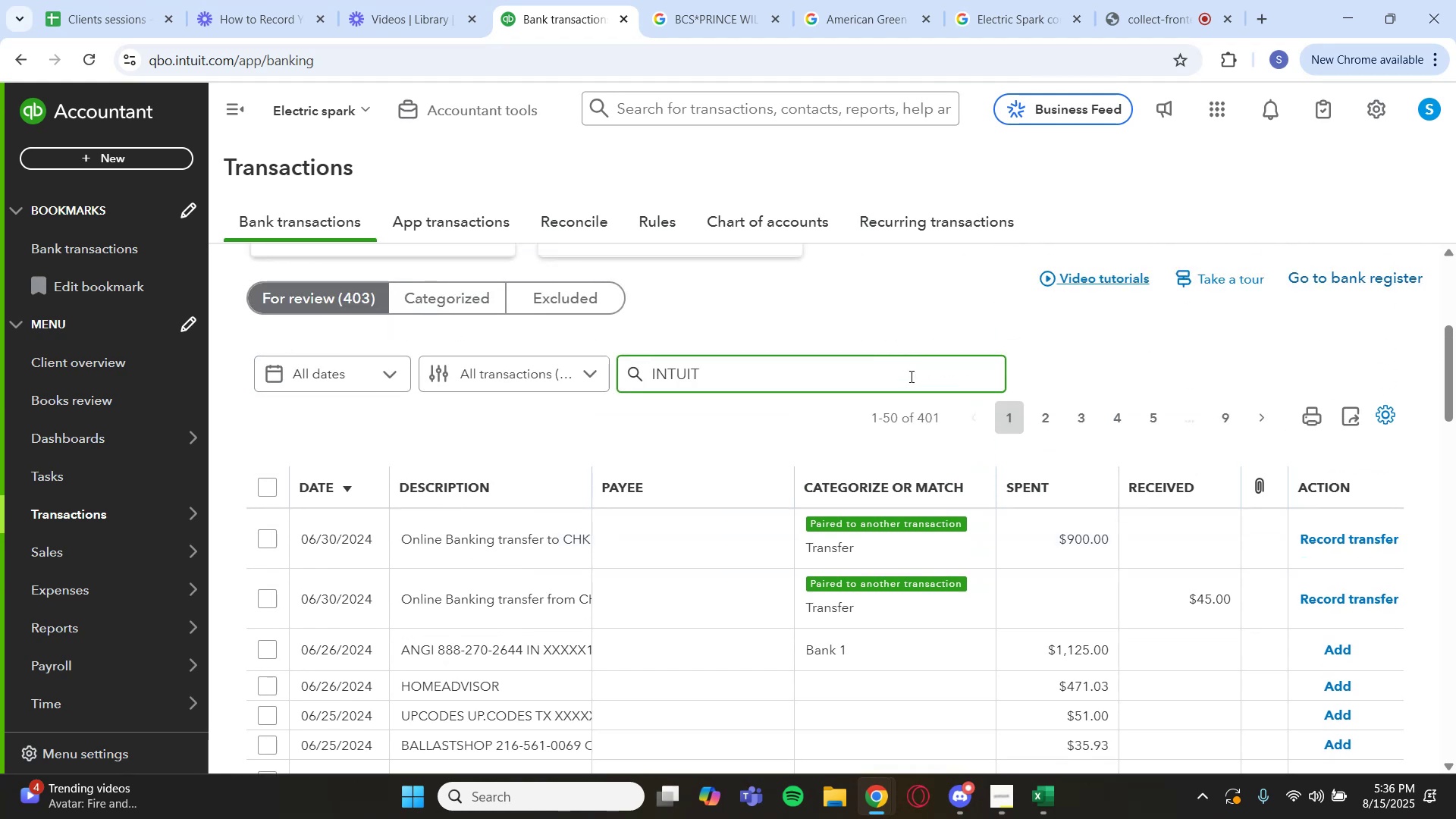 
key(Enter)
 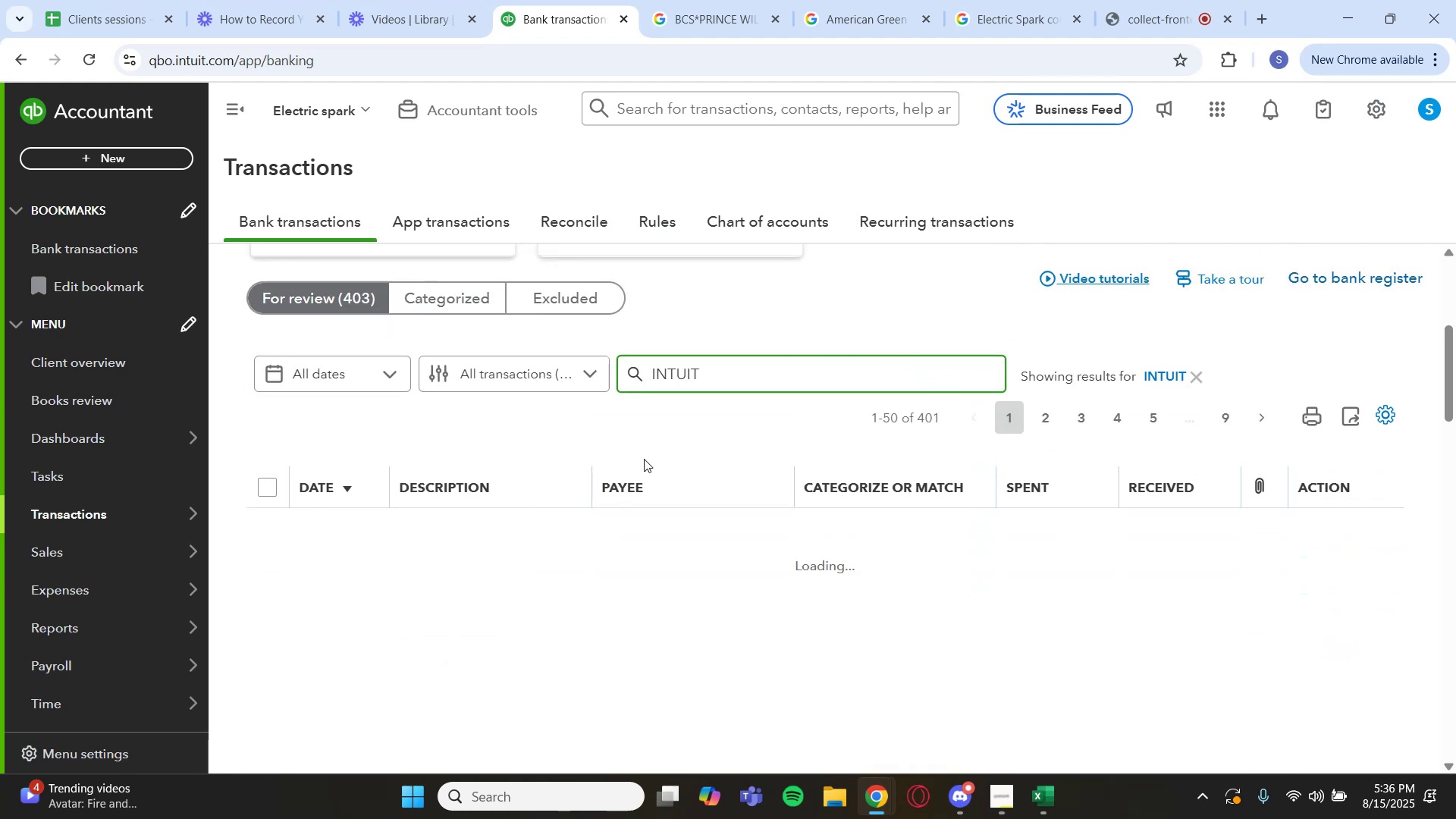 
scroll: coordinate [469, 539], scroll_direction: down, amount: 6.0
 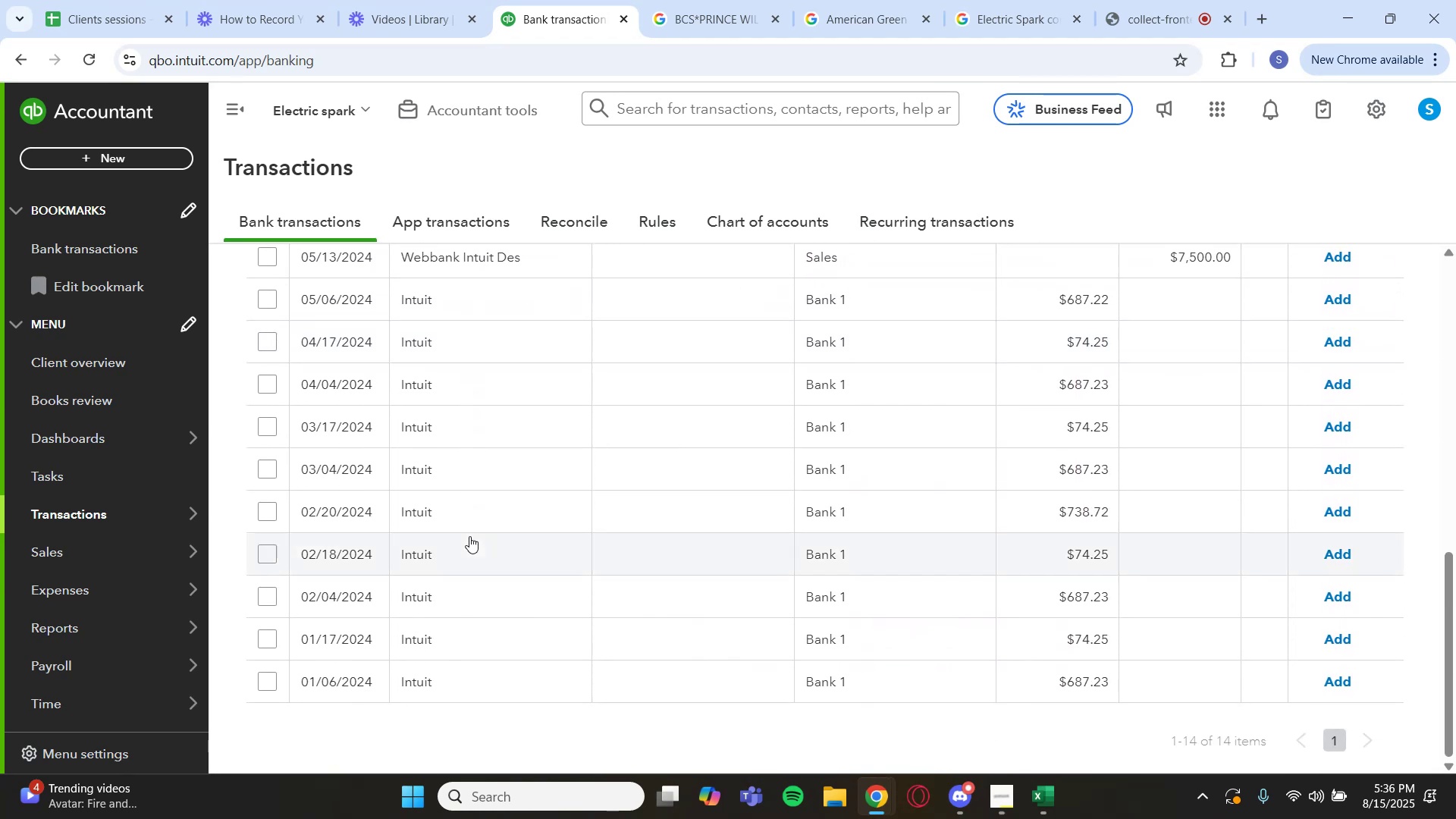 
scroll: coordinate [469, 527], scroll_direction: up, amount: 2.0
 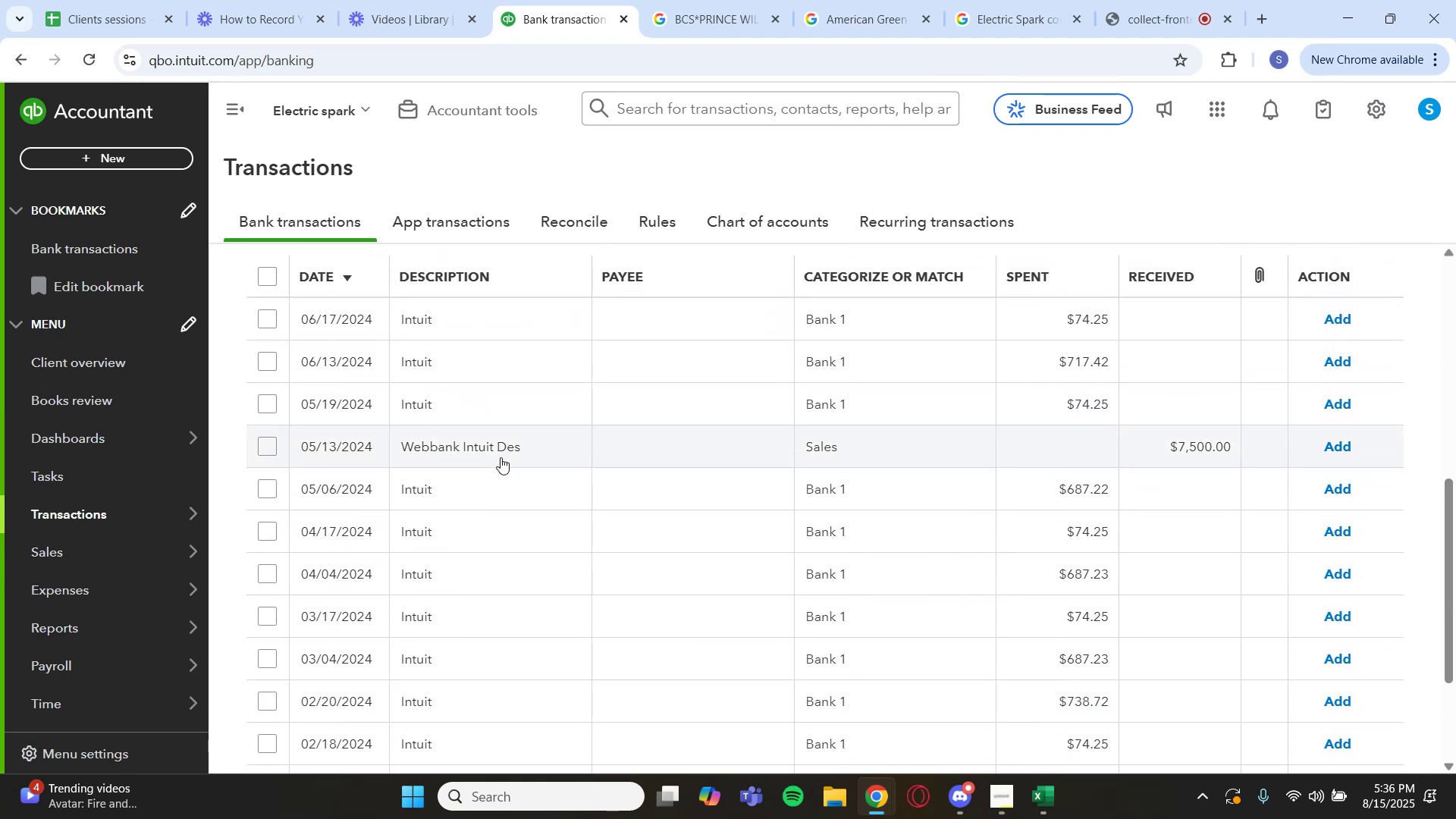 
left_click([502, 453])
 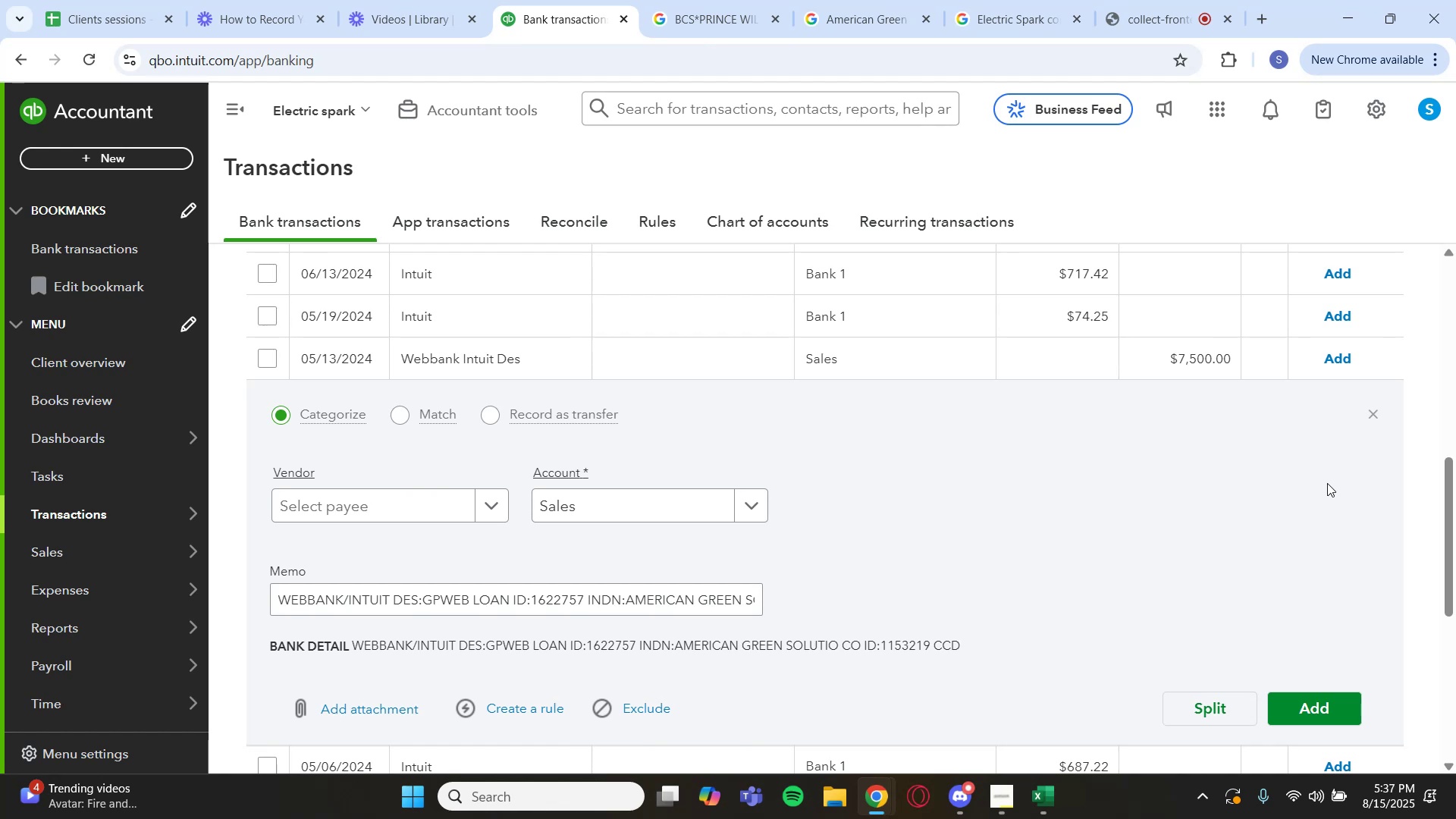 
wait(6.8)
 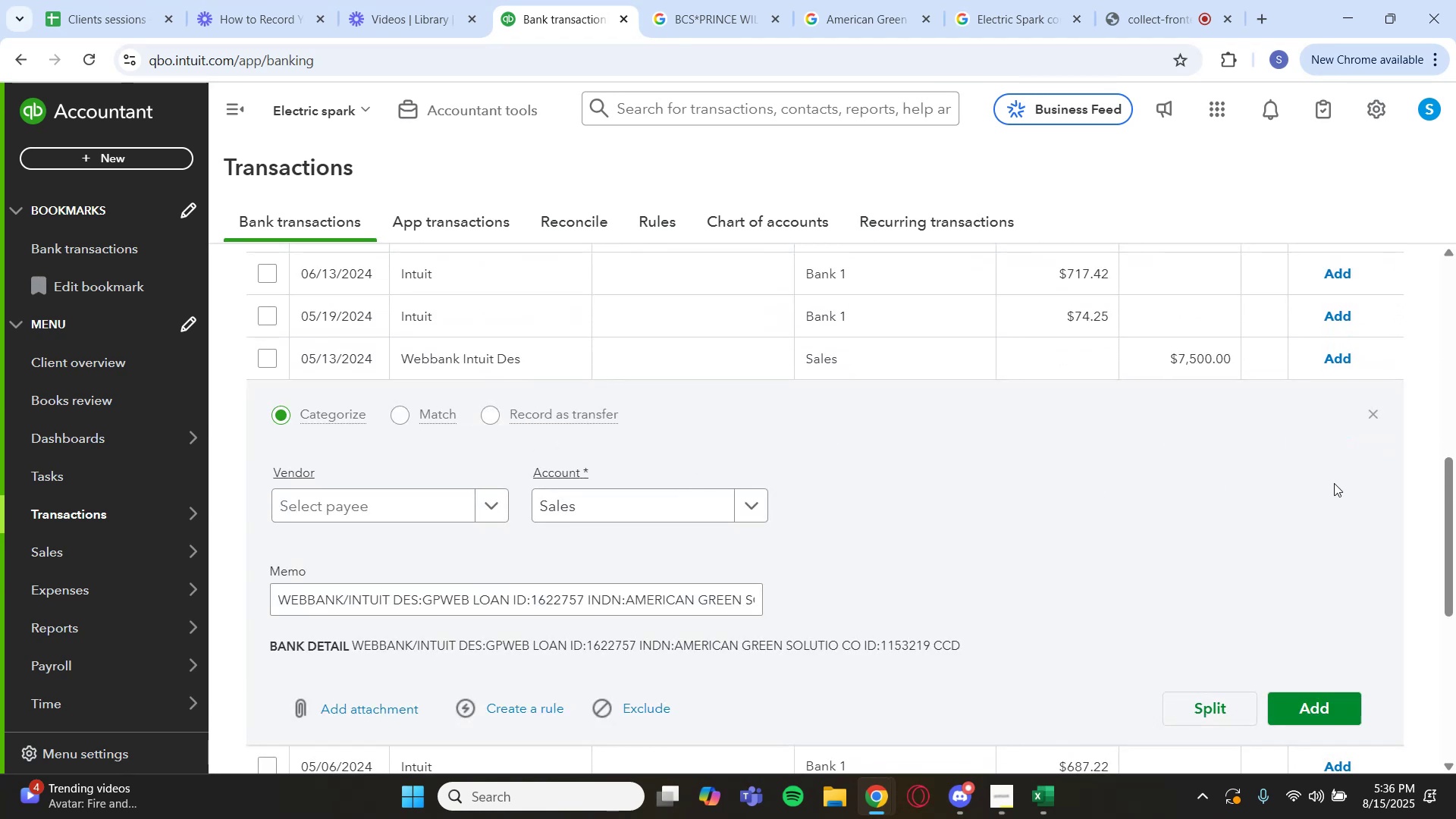 
left_click_drag(start_coordinate=[350, 645], to_coordinate=[481, 649])
 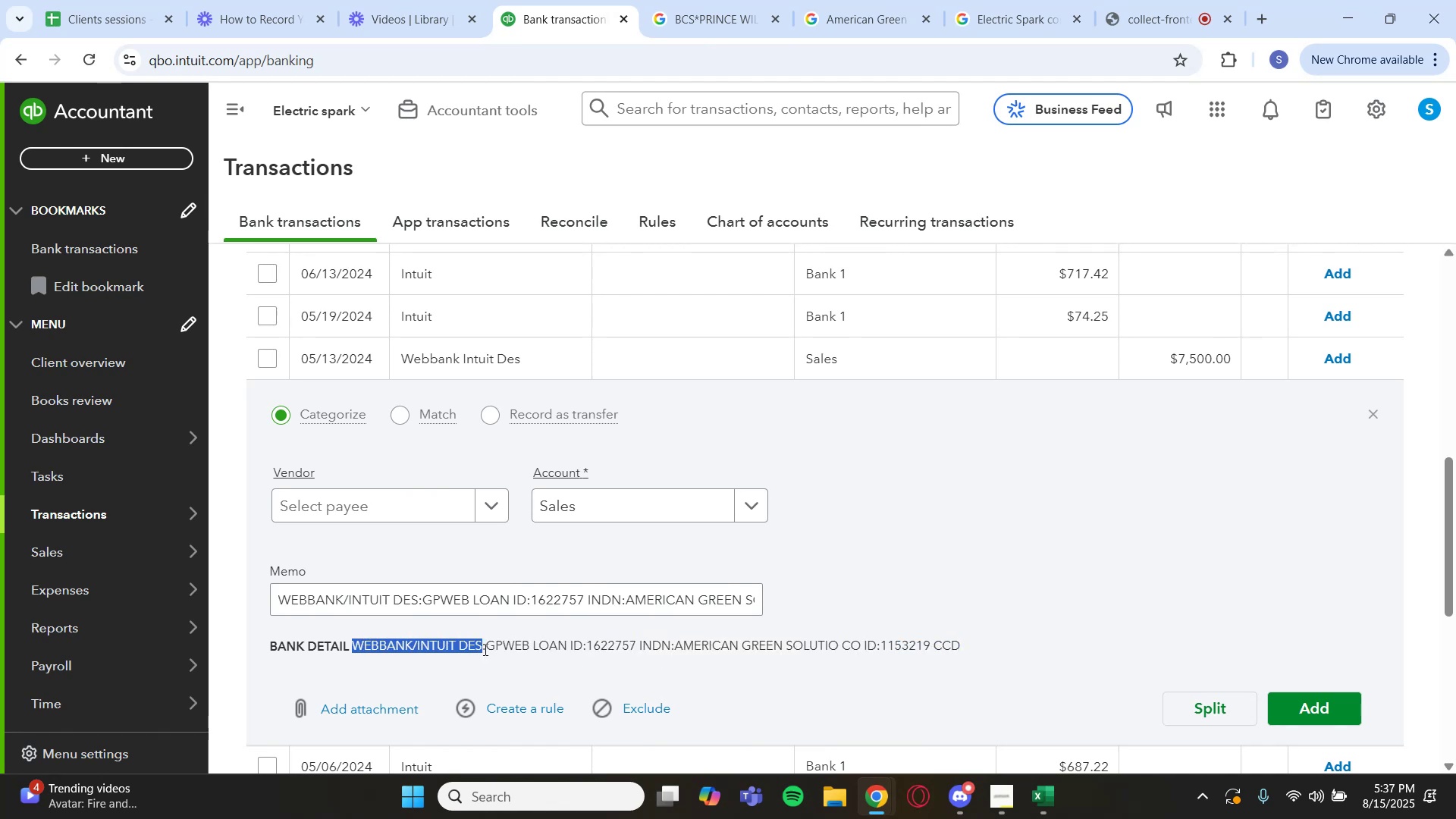 
key(Control+C)
 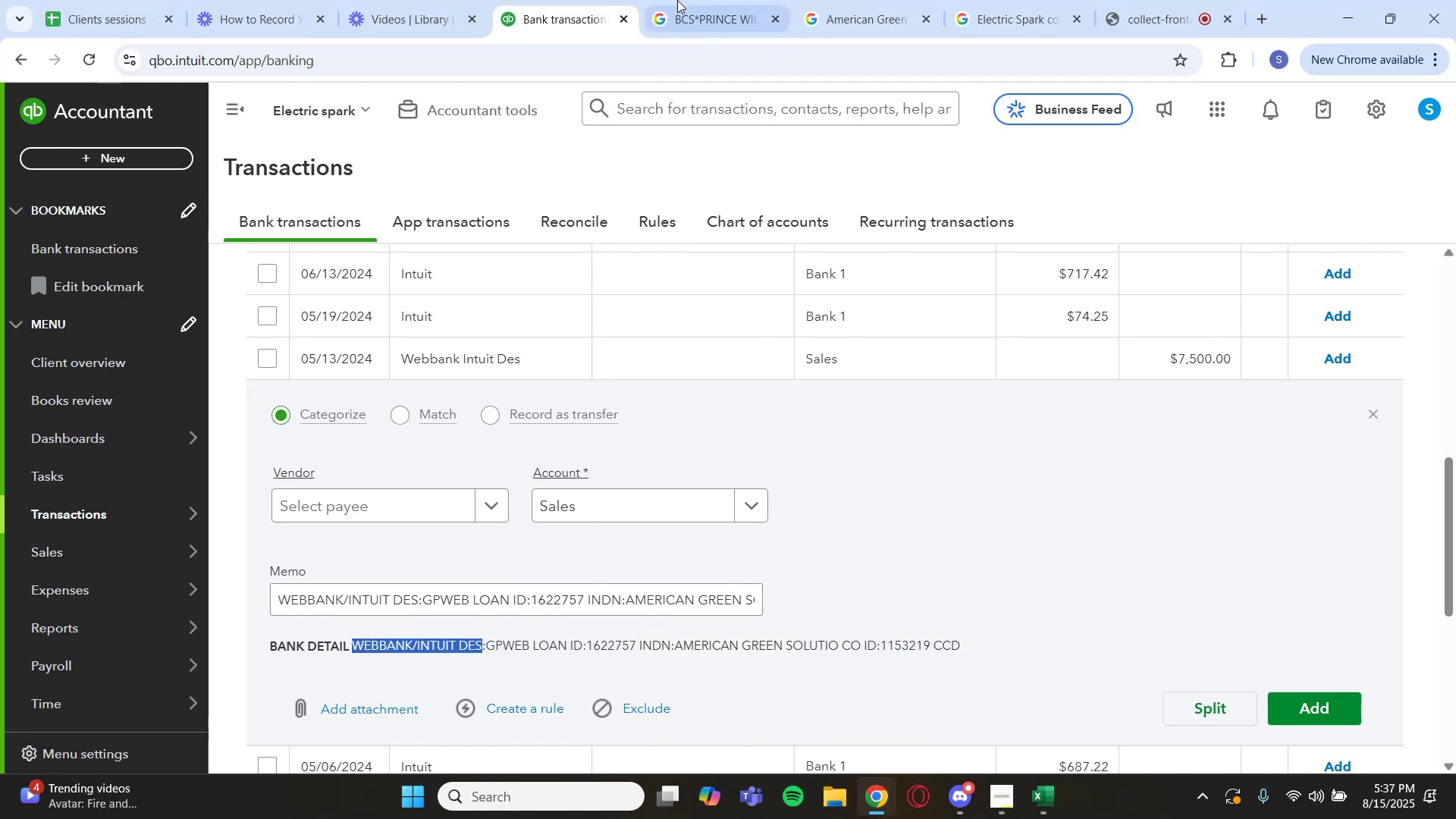 
left_click([696, 0])
 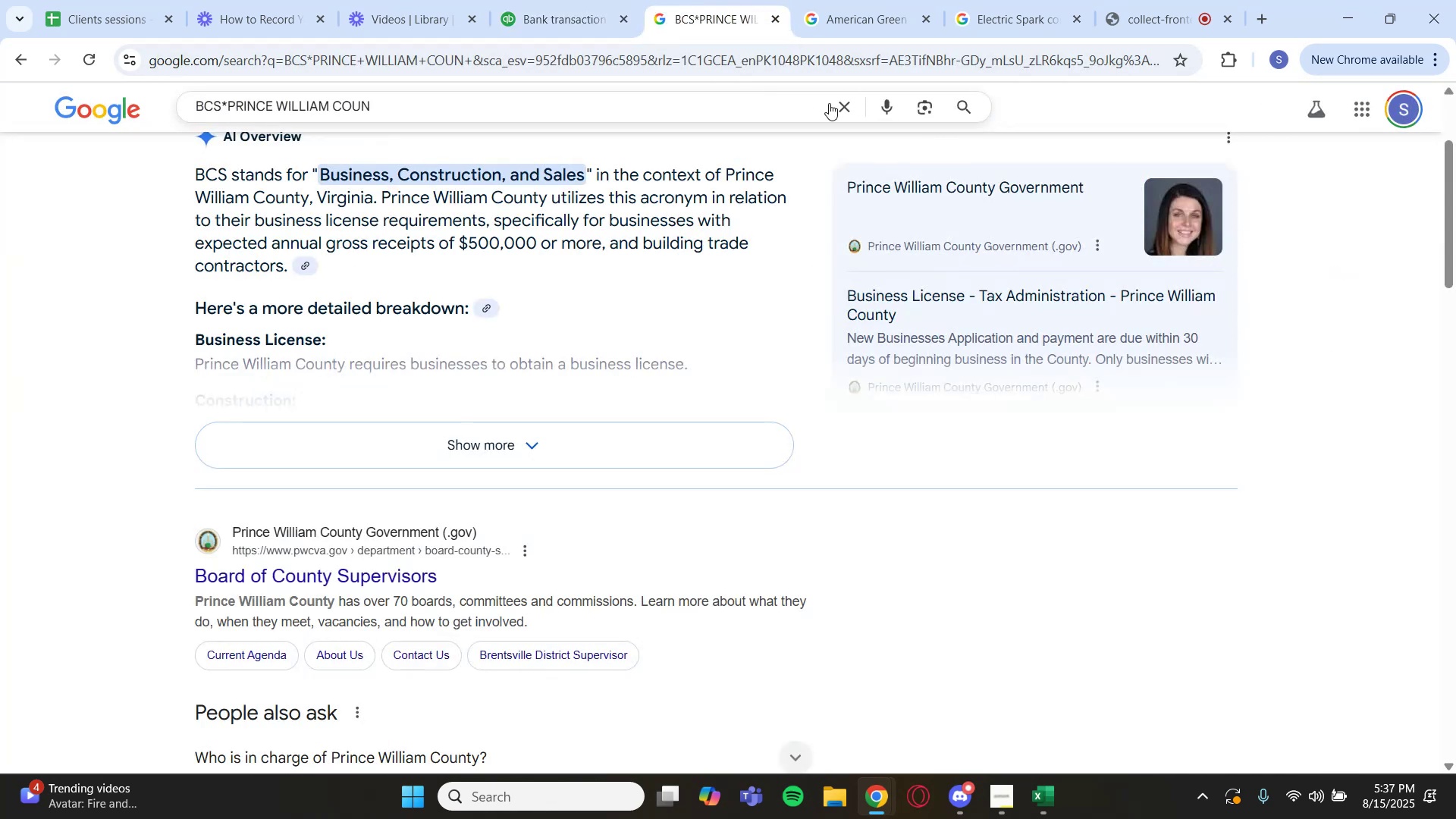 
left_click([835, 103])
 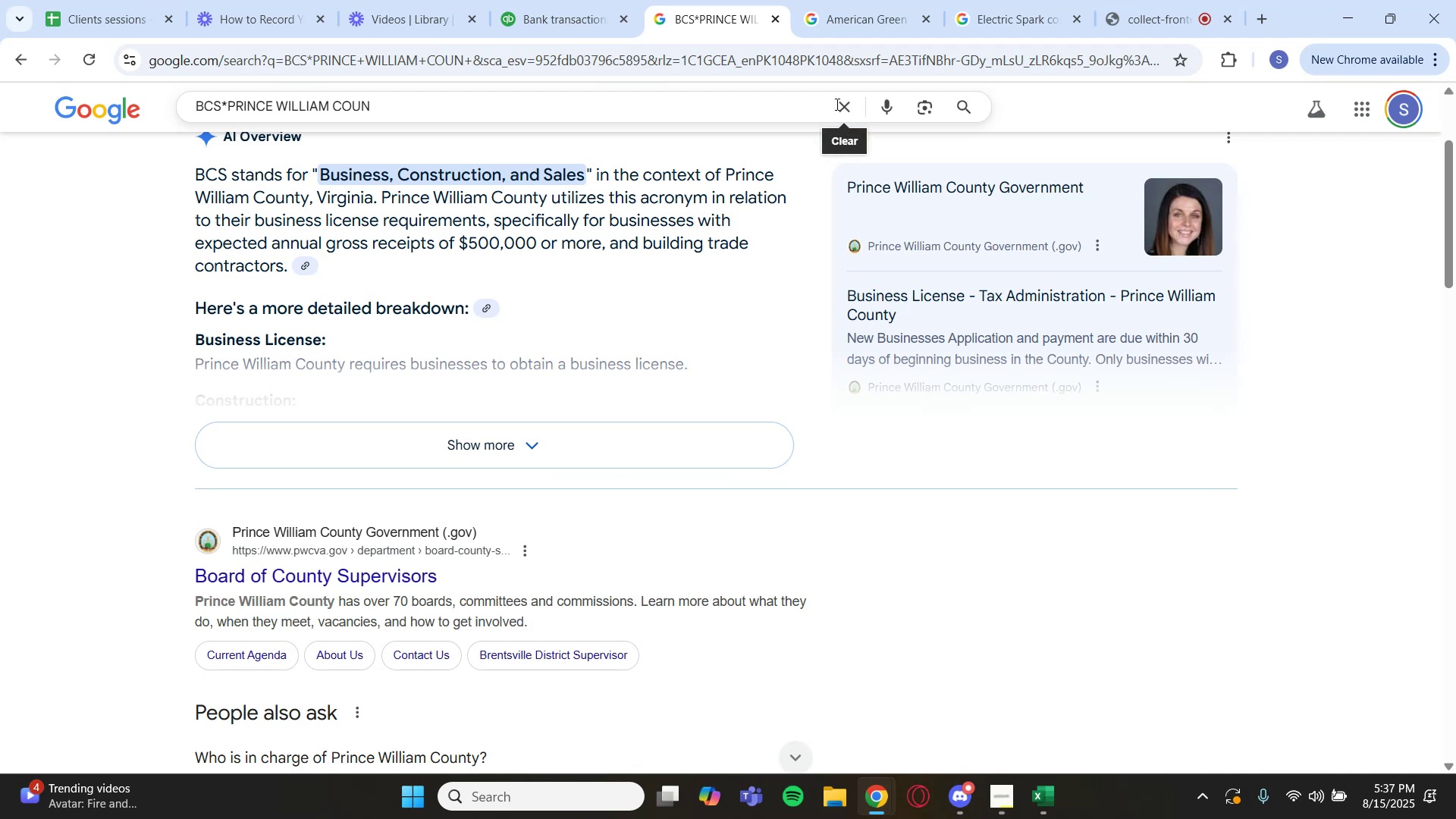 
key(Control+V)
 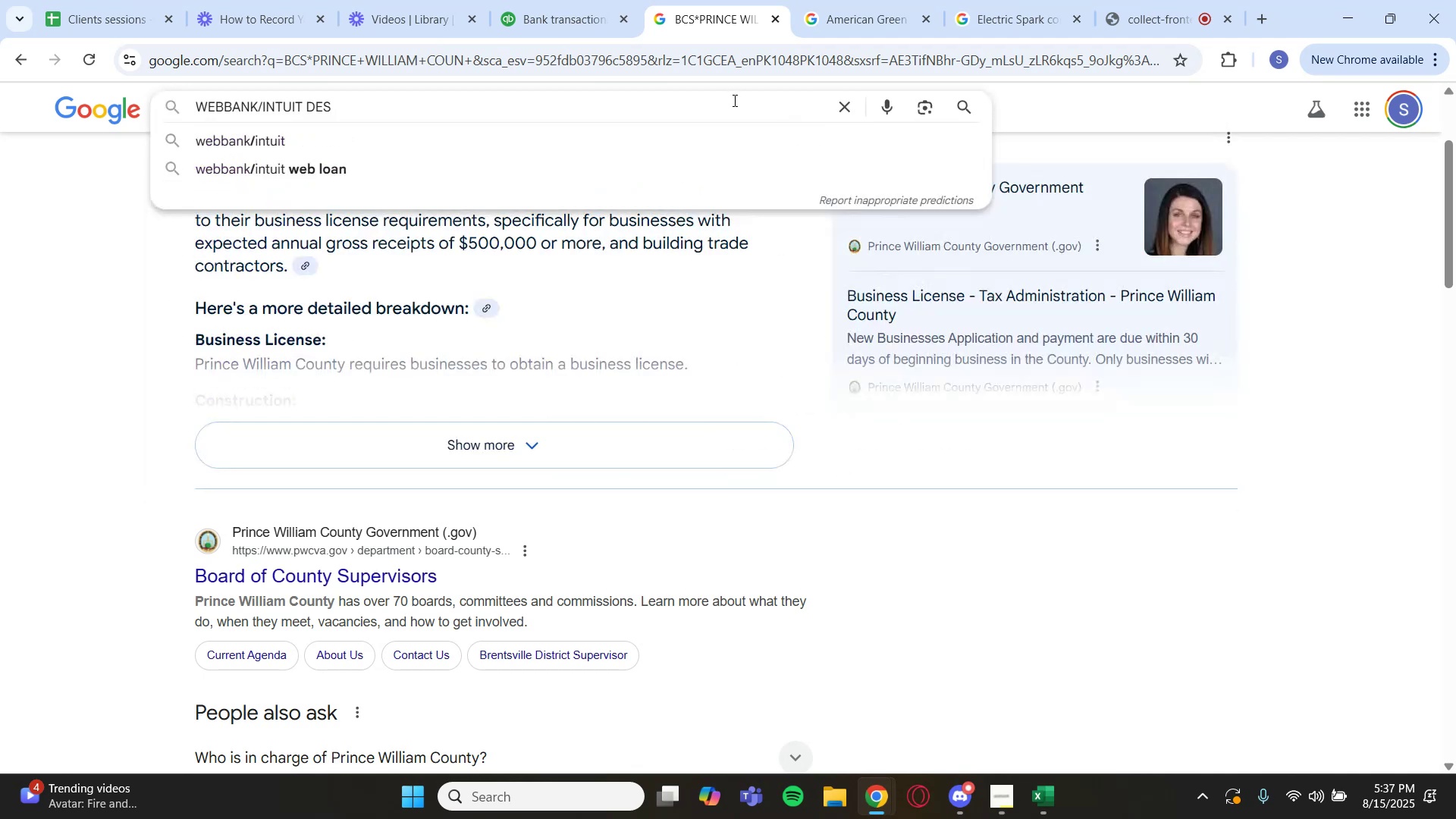 
key(Enter)
 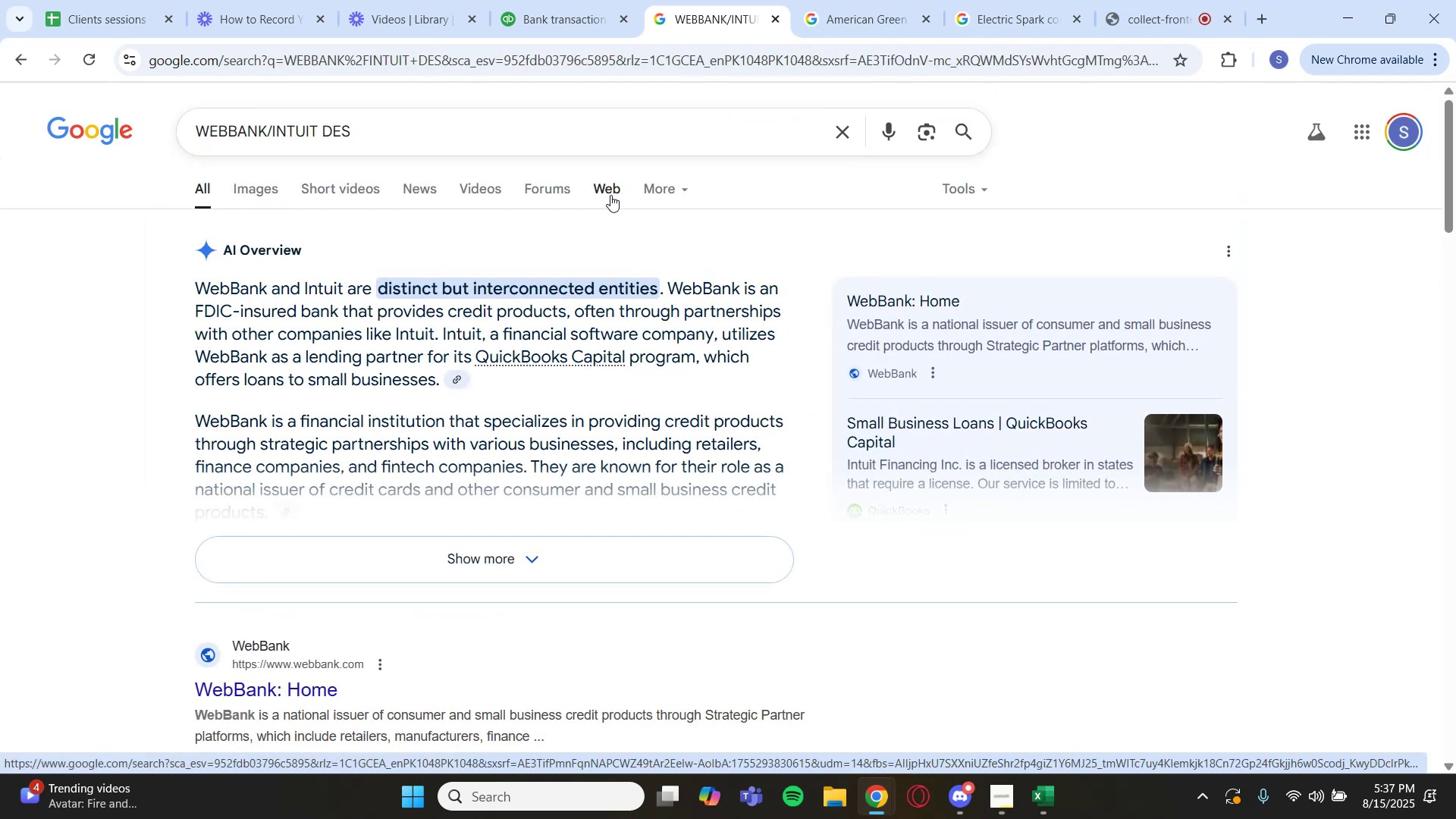 
wait(8.64)
 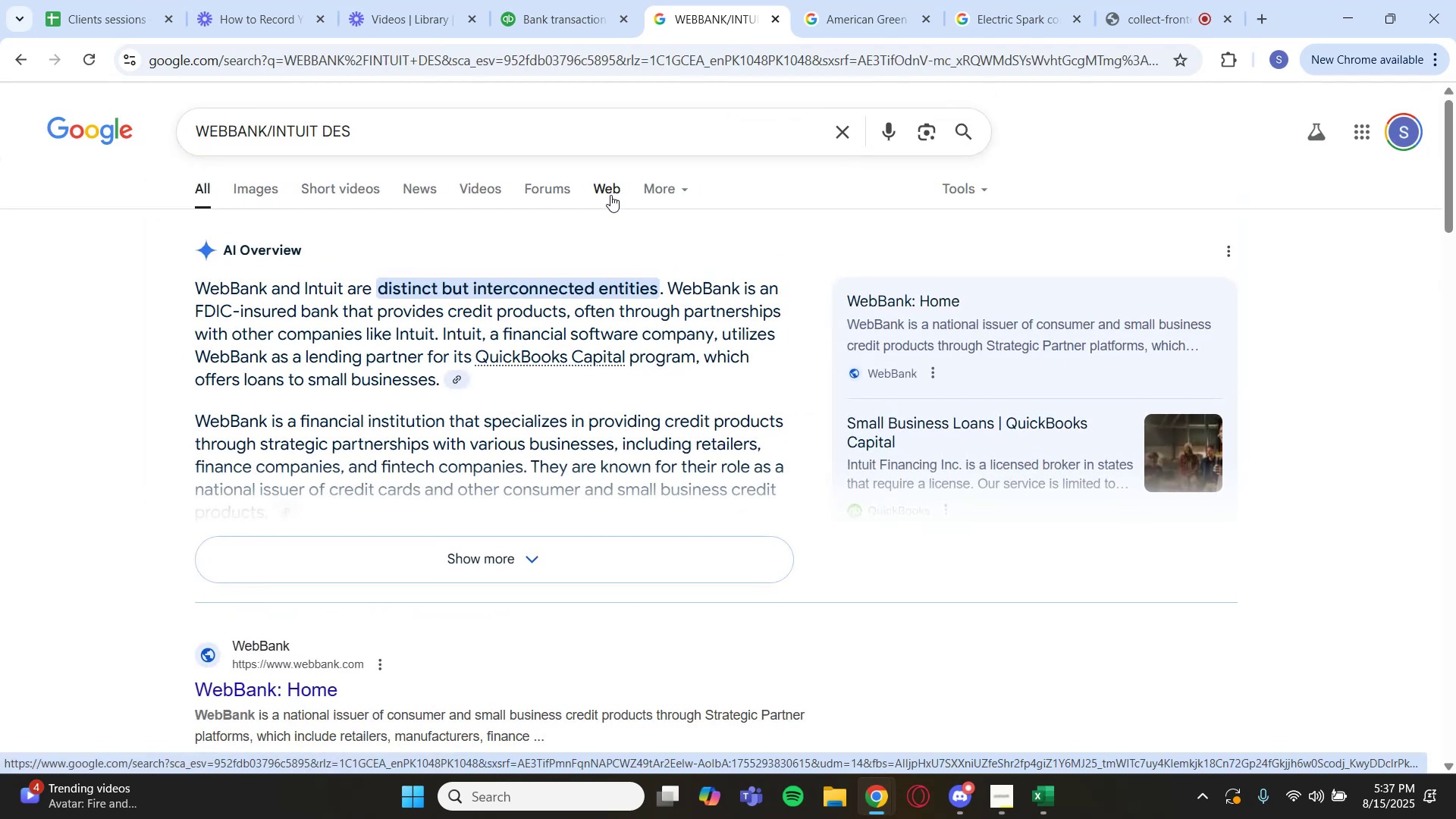 
left_click([557, 22])
 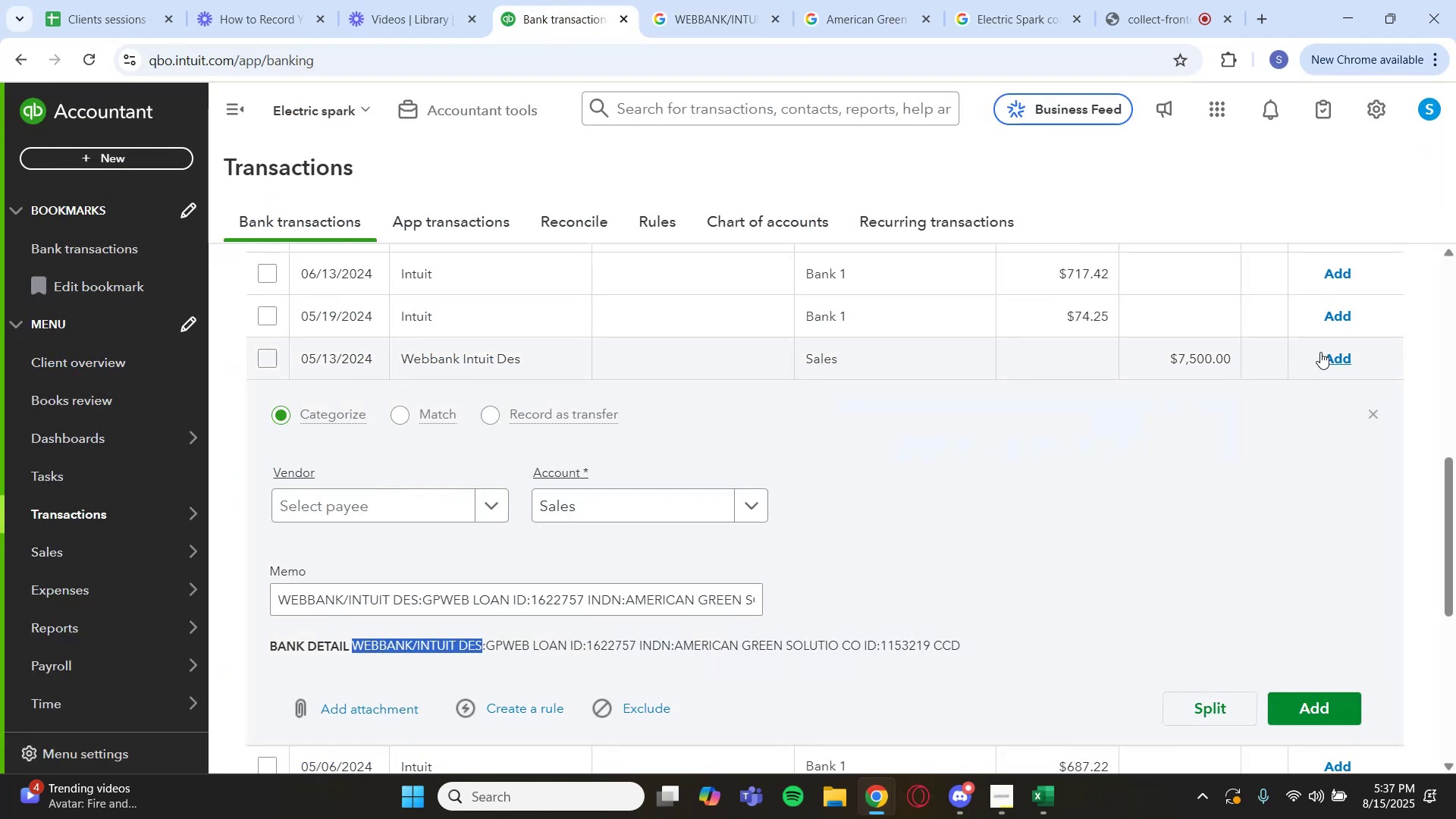 
left_click([1320, 352])
 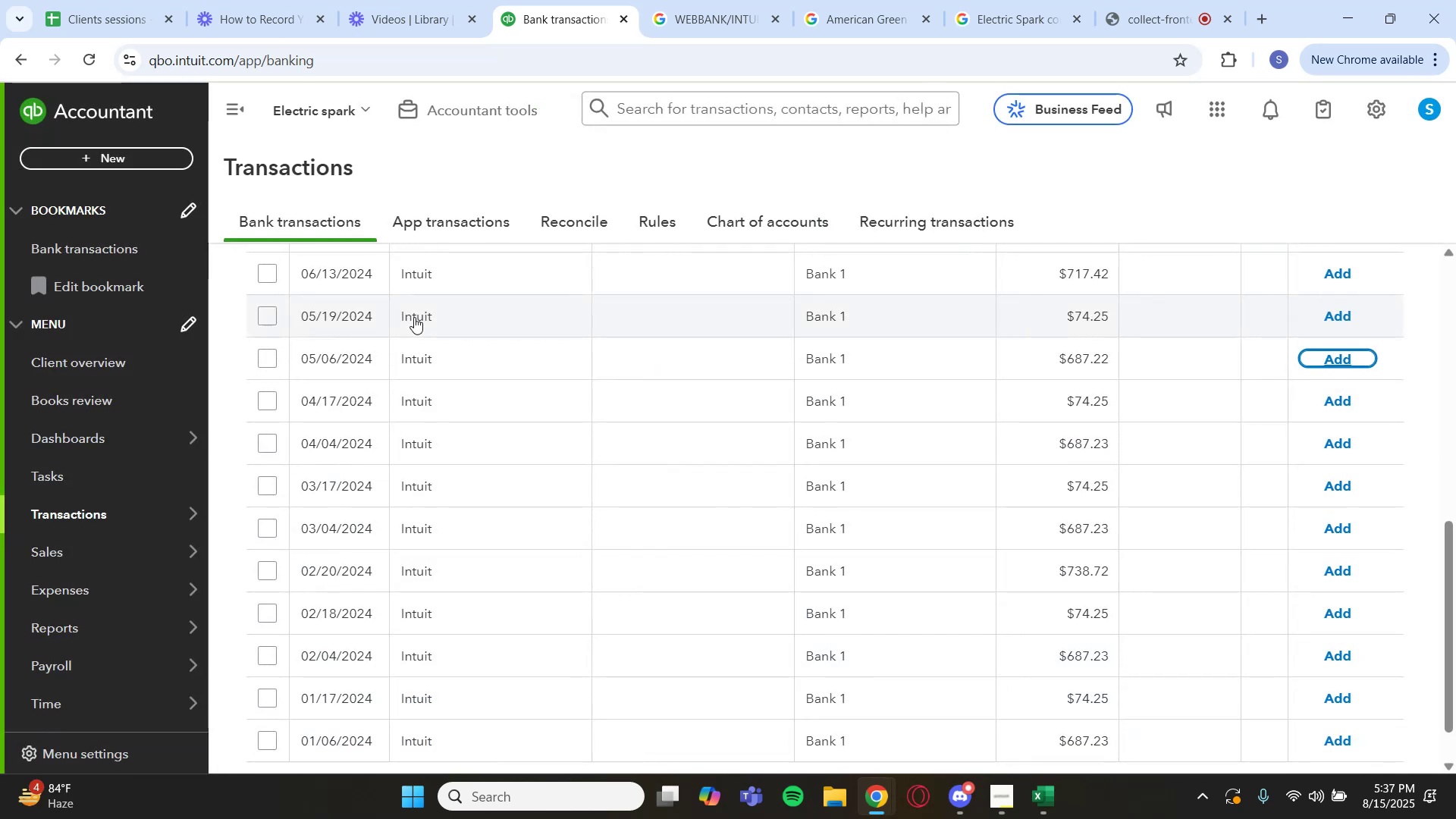 
wait(17.07)
 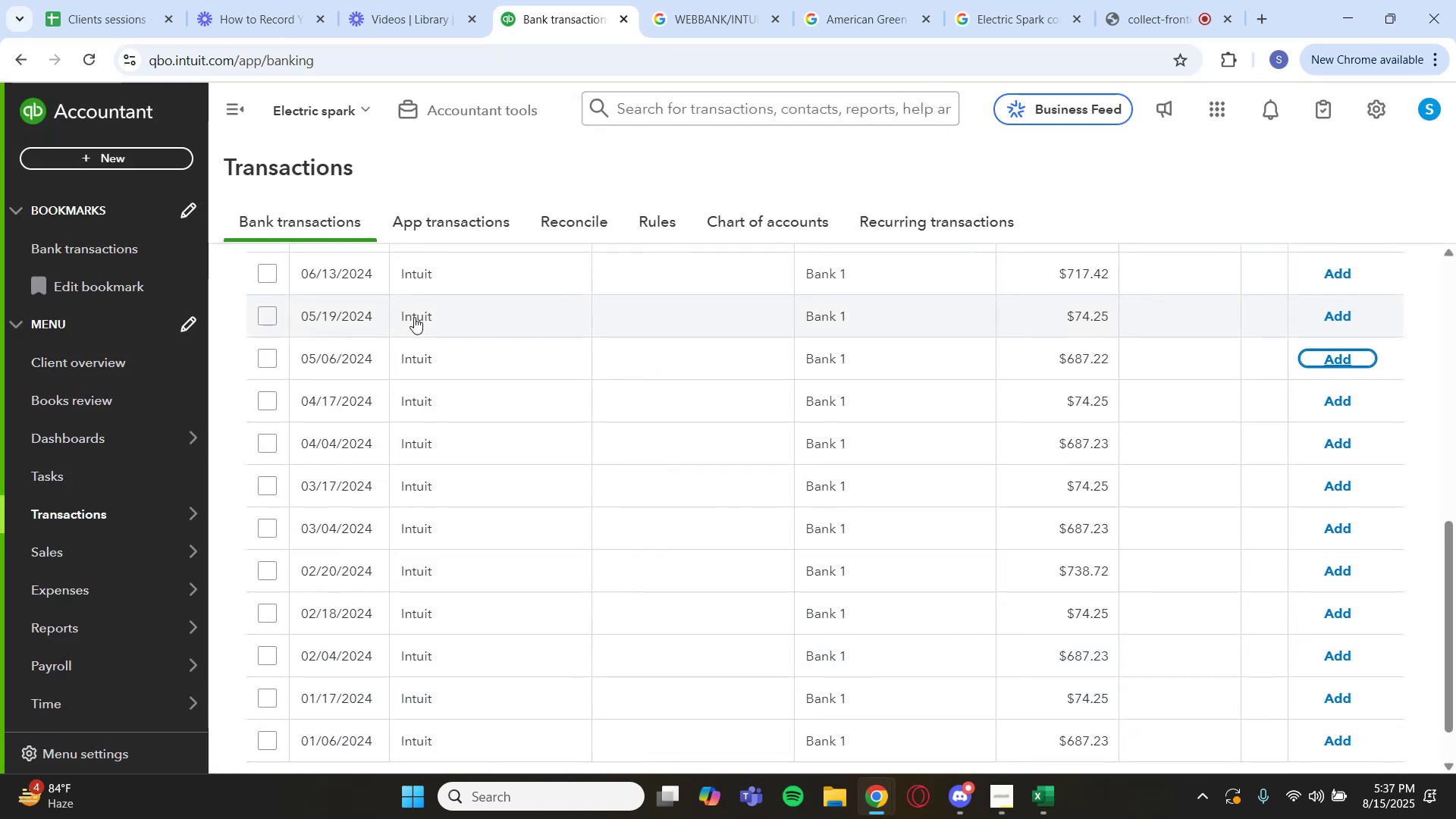 
scroll: coordinate [265, 260], scroll_direction: up, amount: 1.0
 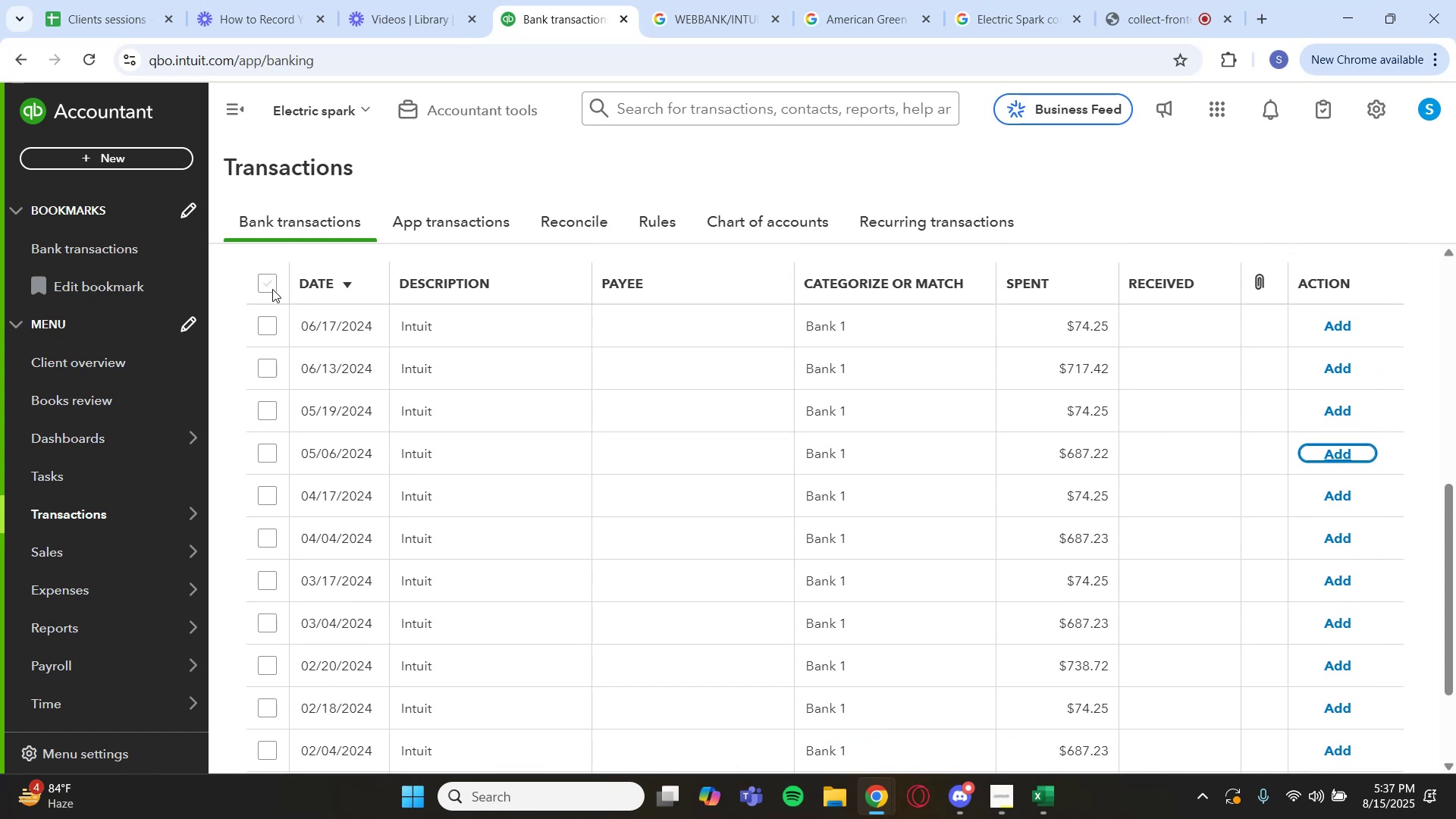 
left_click([272, 289])
 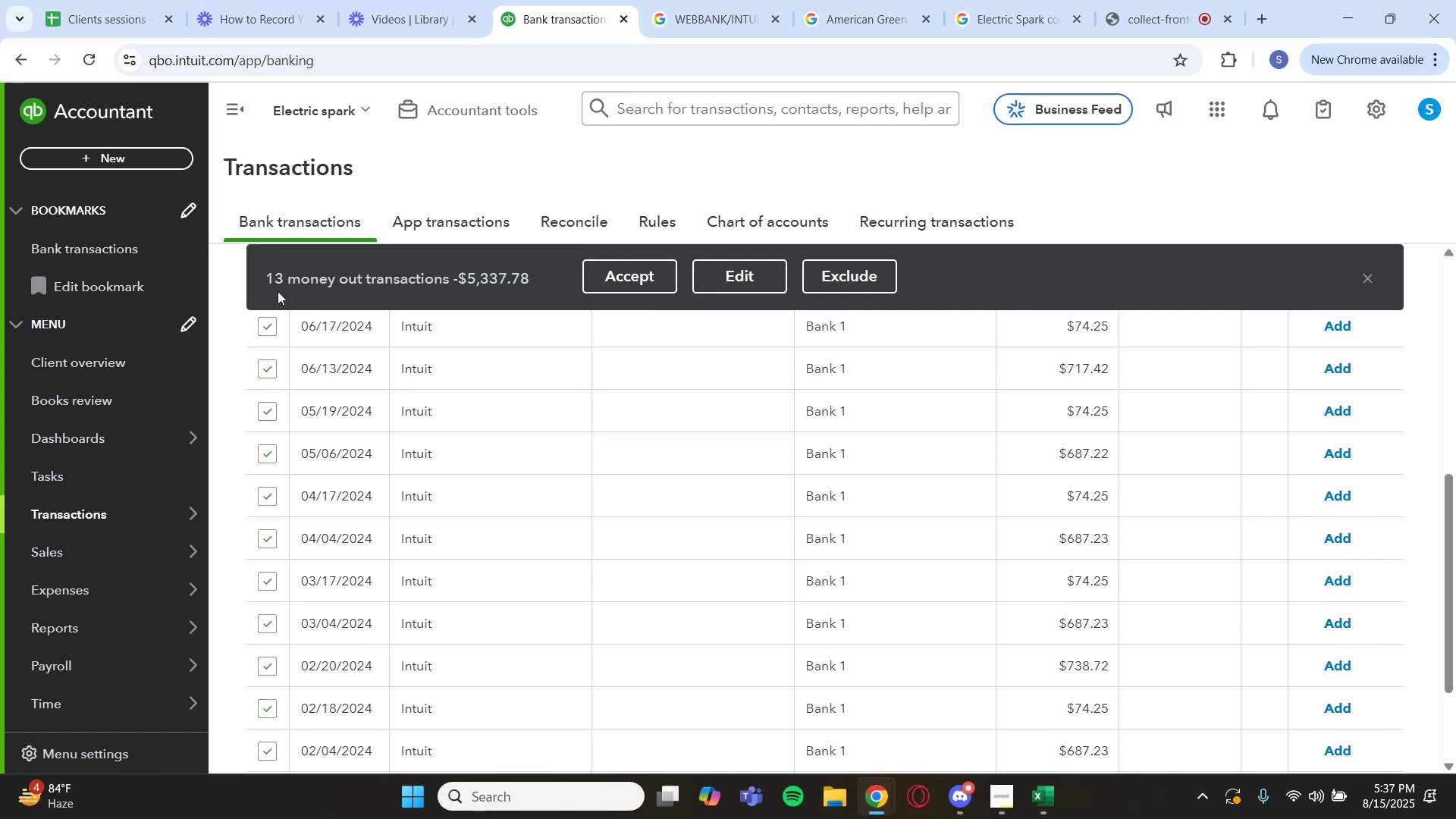 
scroll: coordinate [845, 671], scroll_direction: down, amount: 8.0
 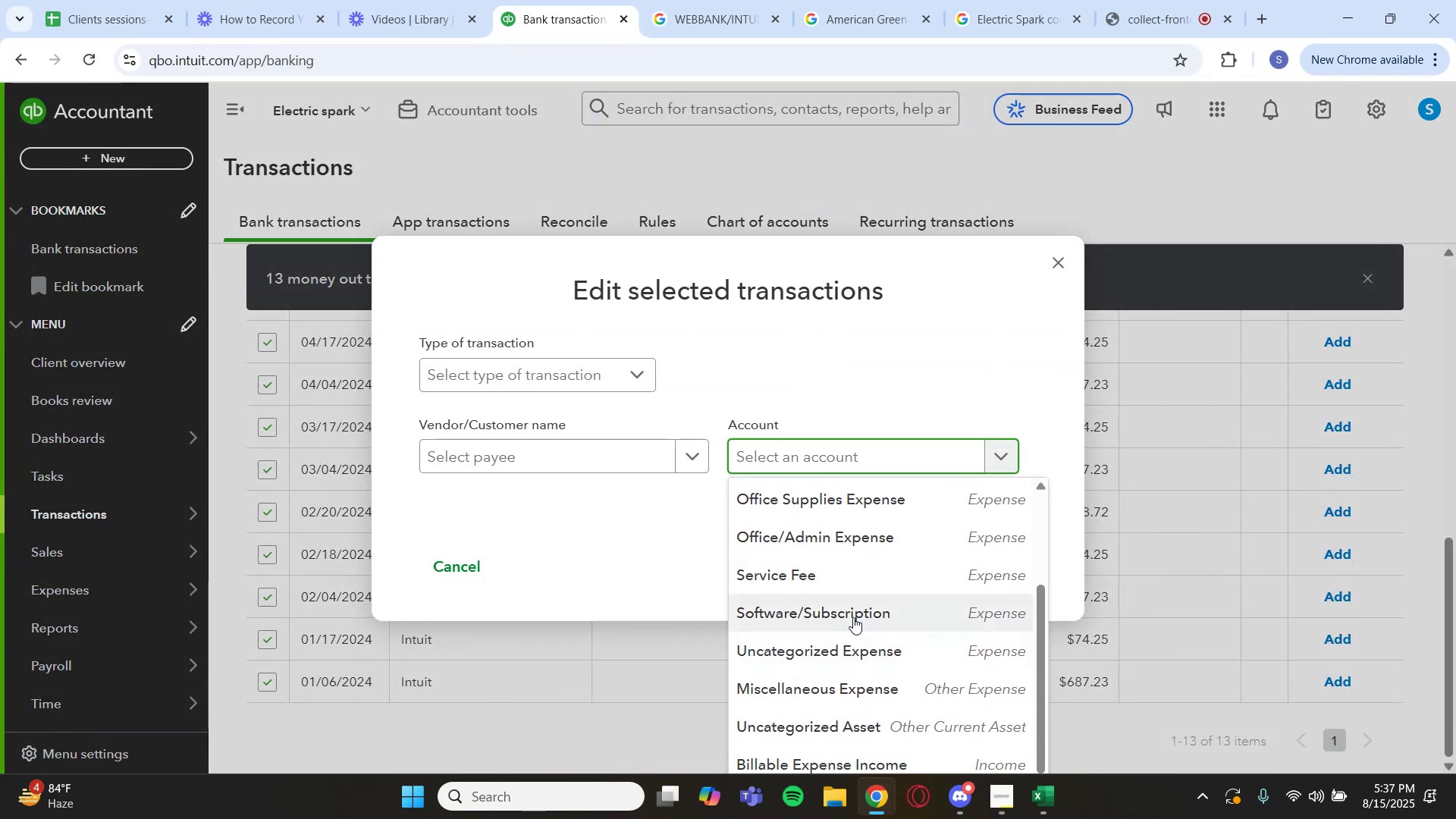 
left_click([853, 617])
 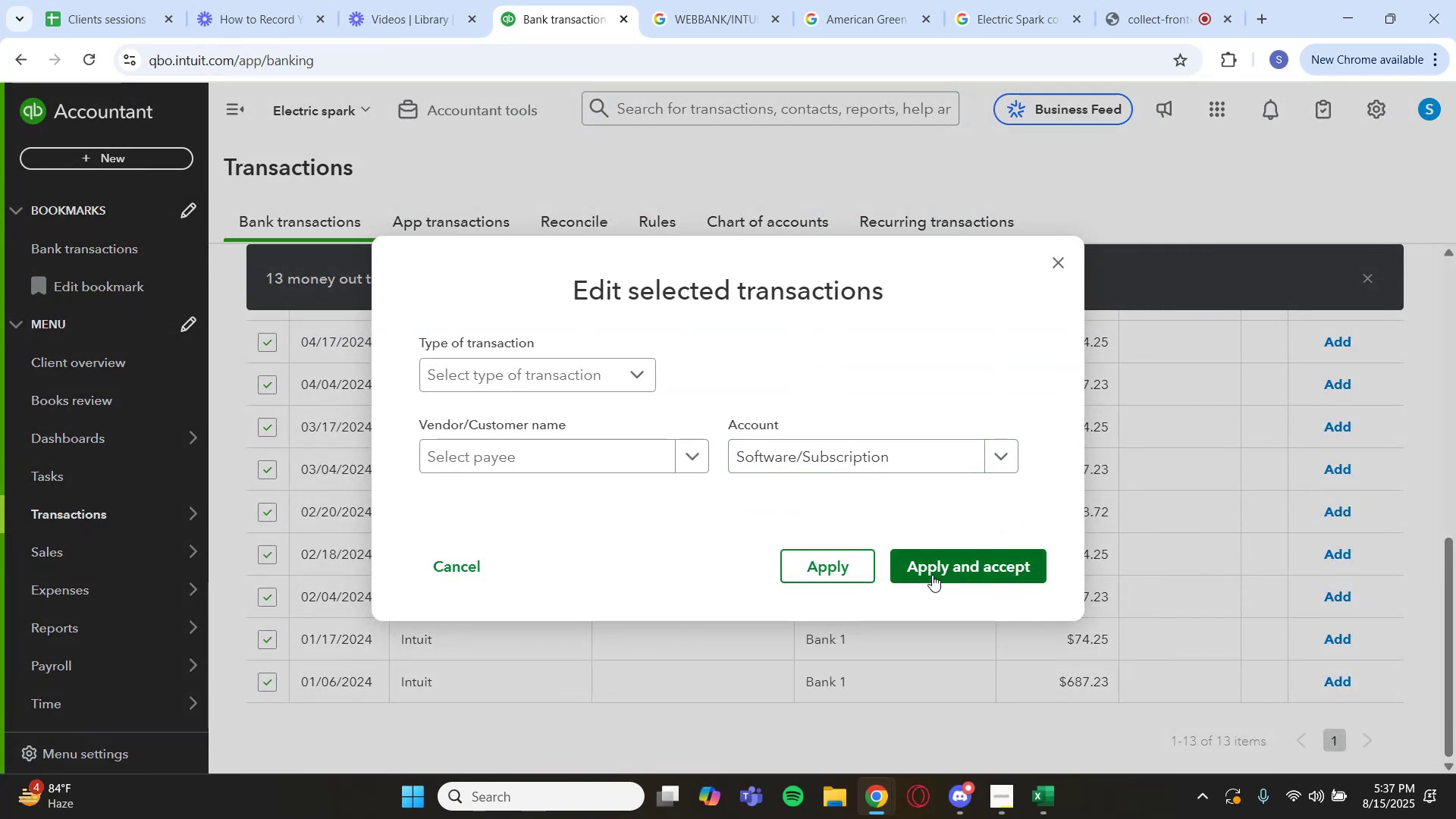 
left_click([933, 573])
 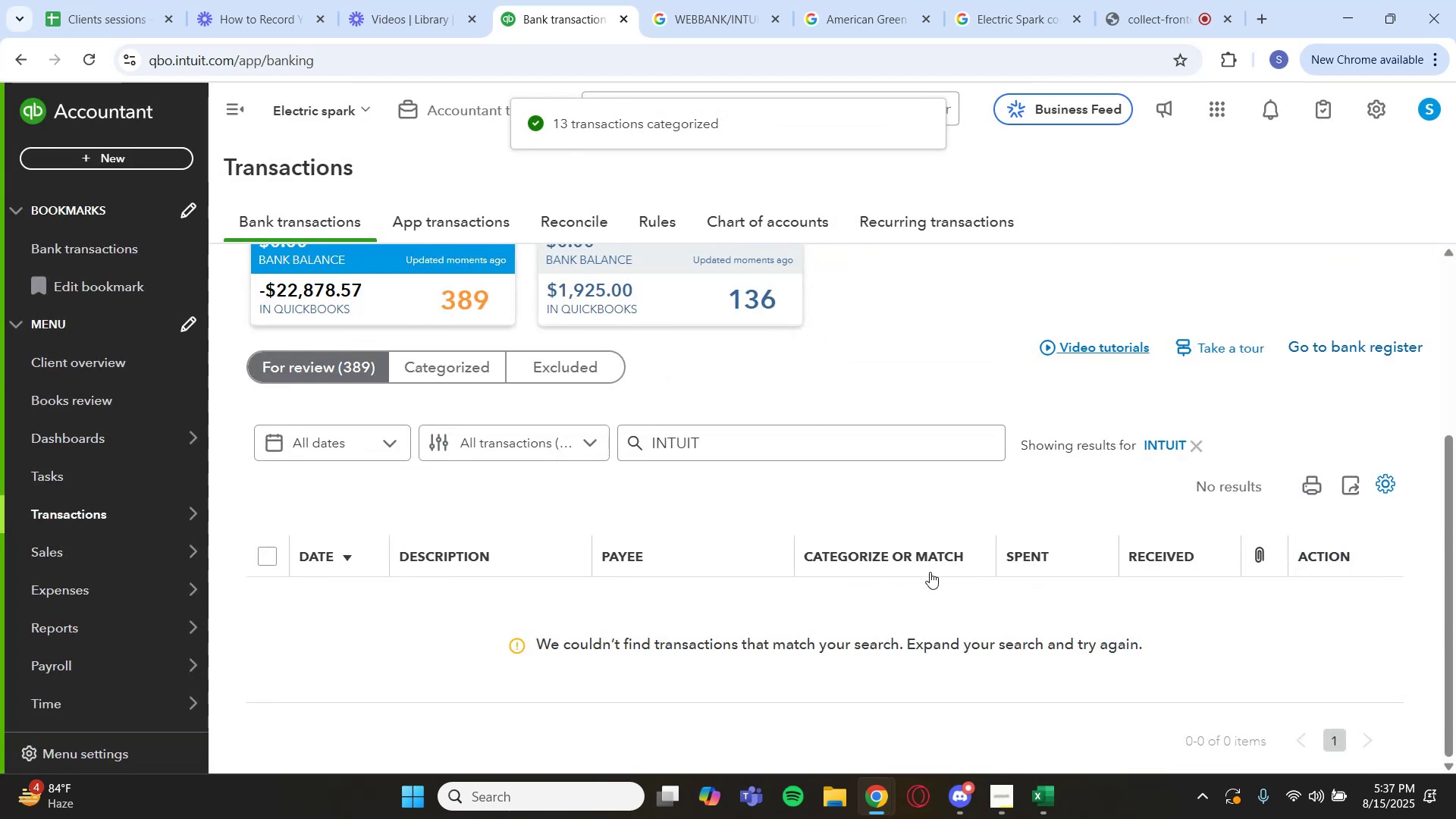 
wait(13.1)
 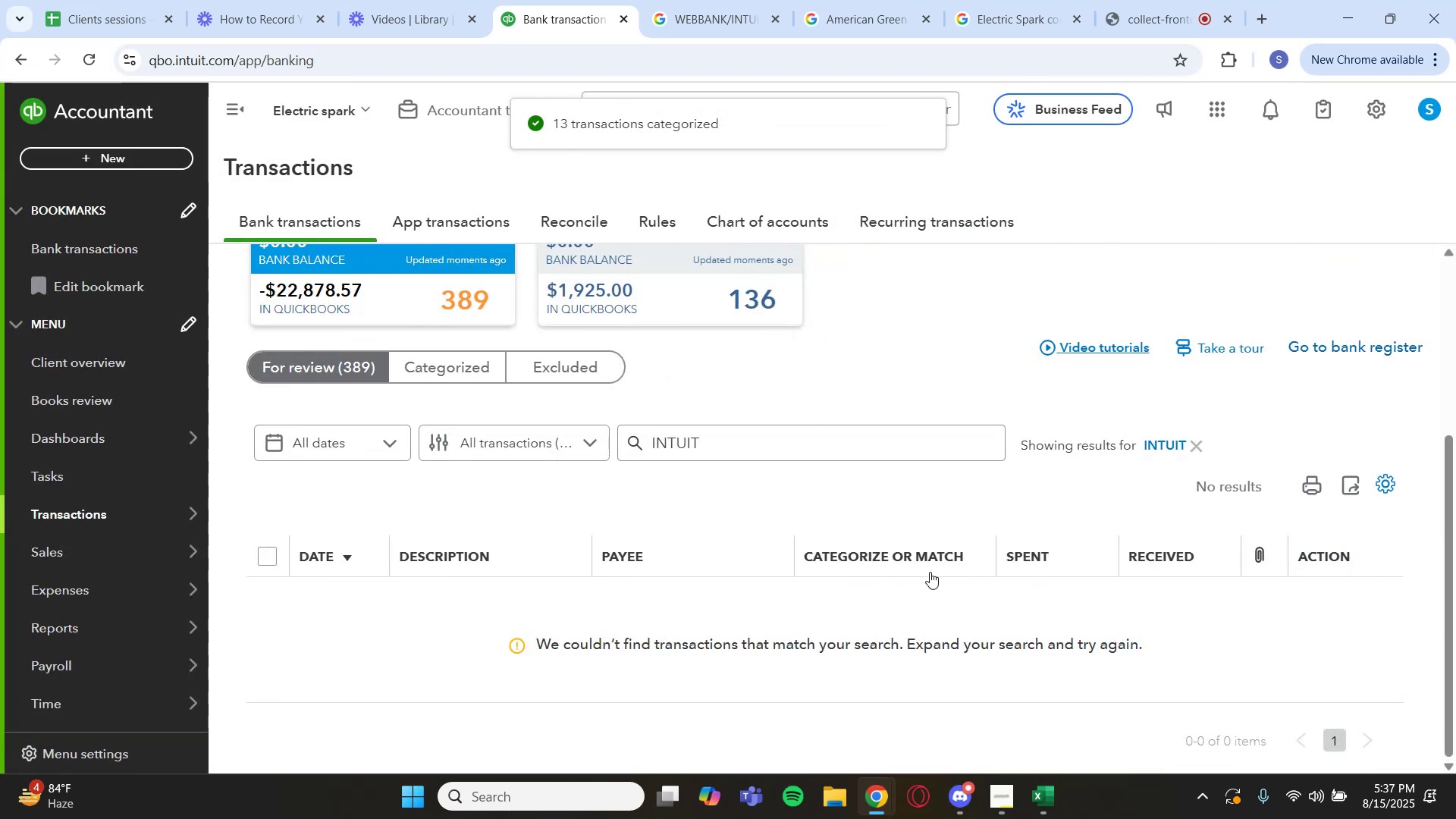 
left_click([1170, 450])
 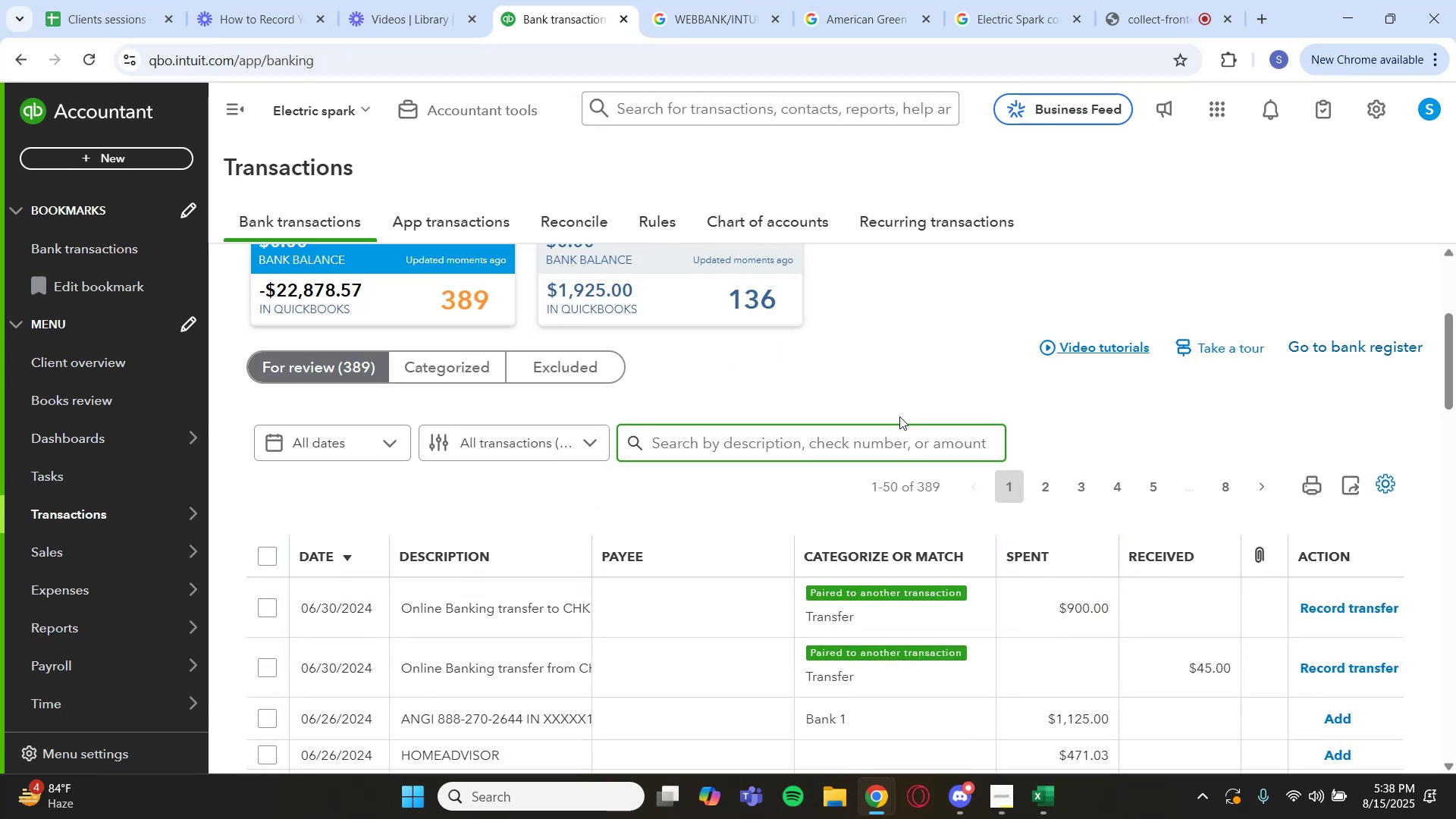 
wait(8.1)
 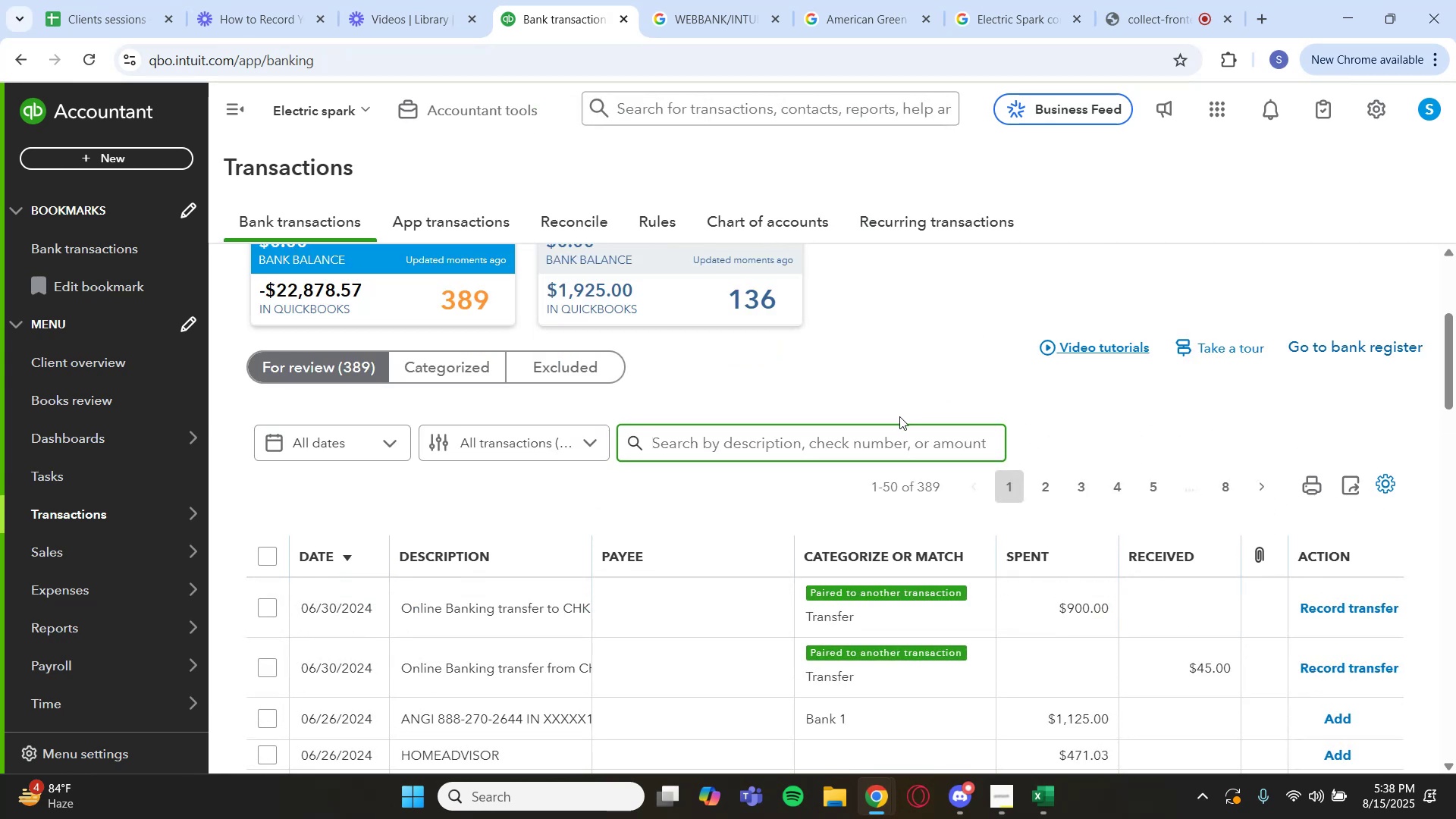 
key(Backquote)
 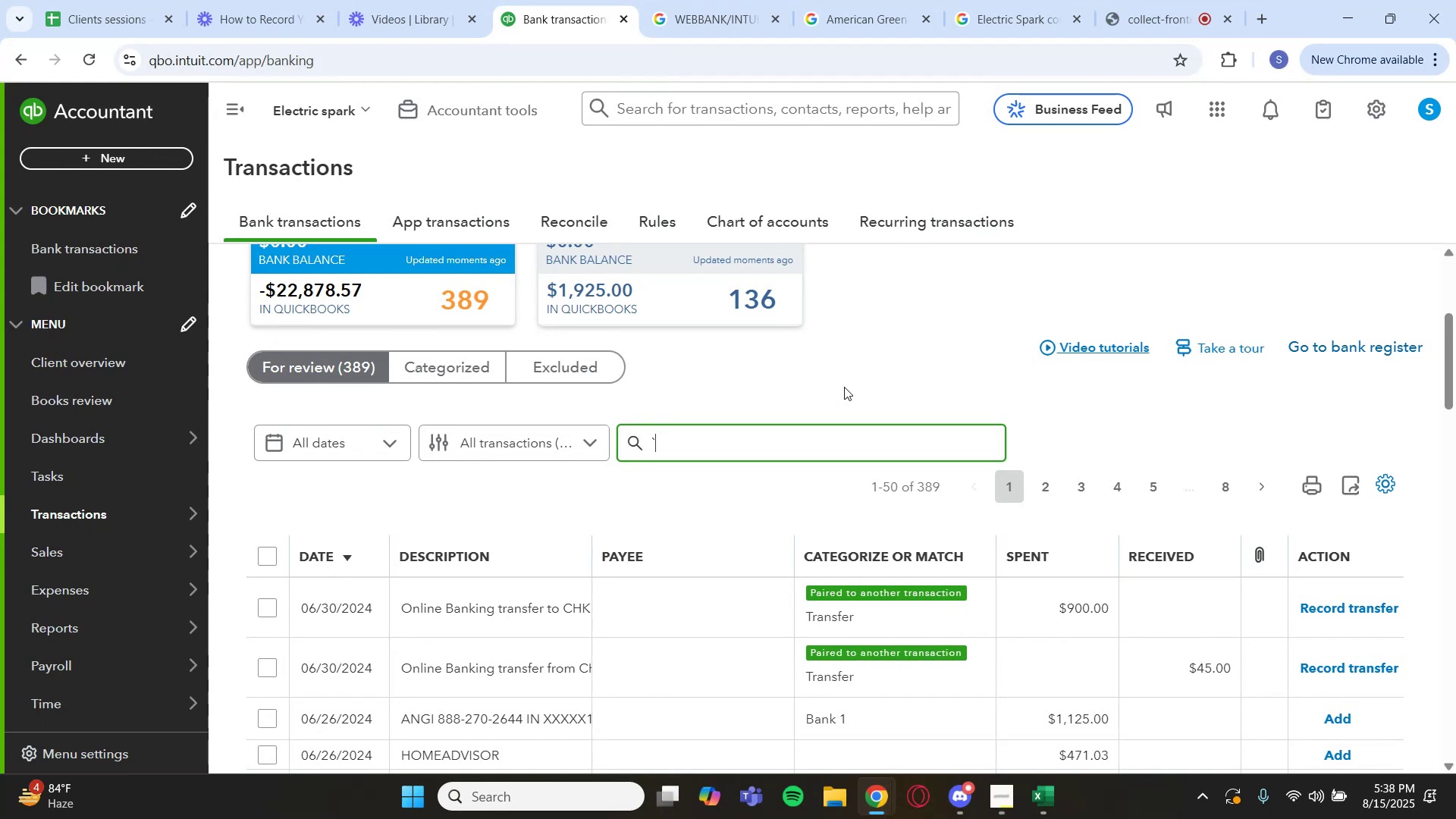 
wait(19.3)
 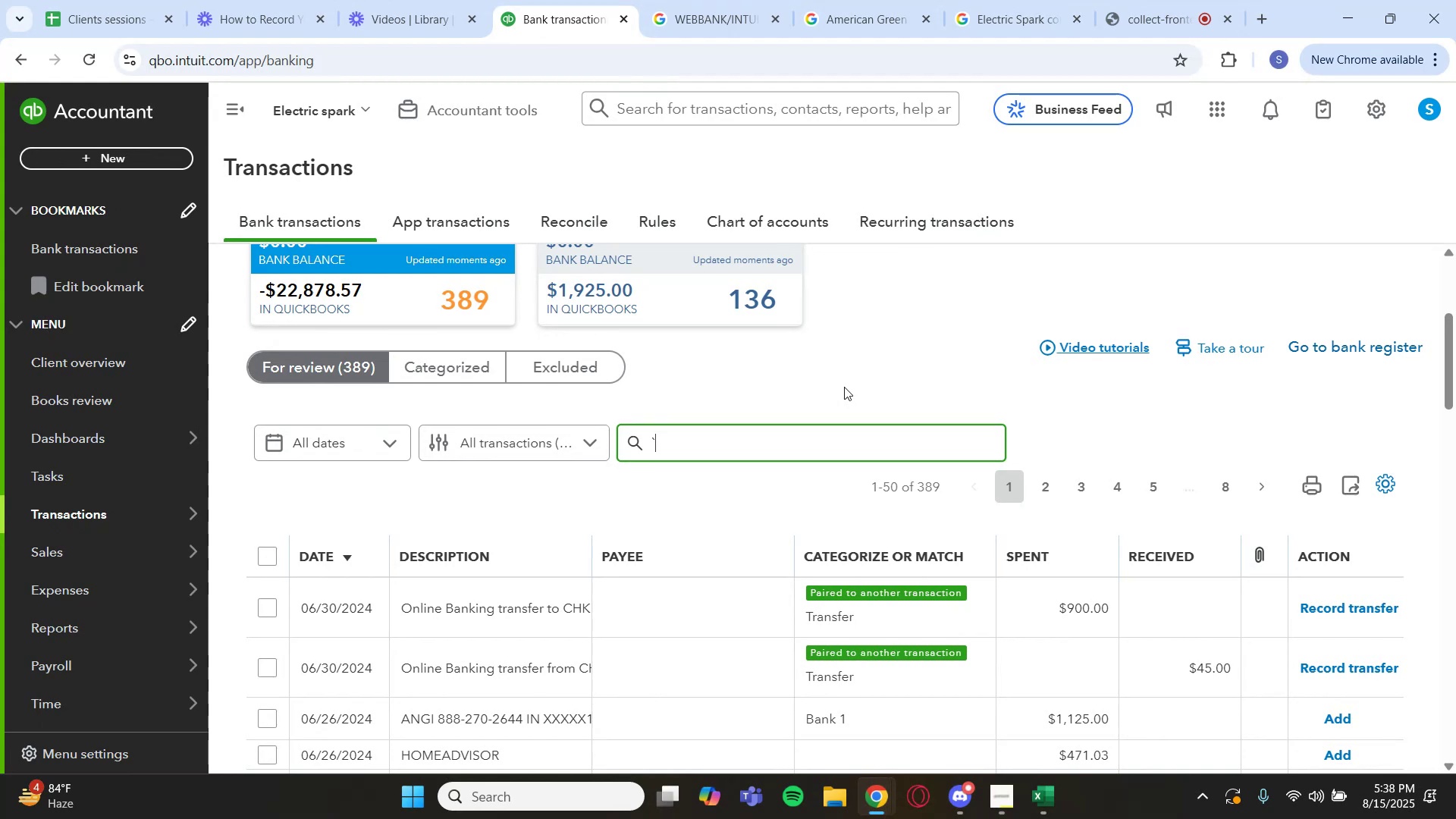 
scroll: coordinate [802, 509], scroll_direction: down, amount: 1.0
 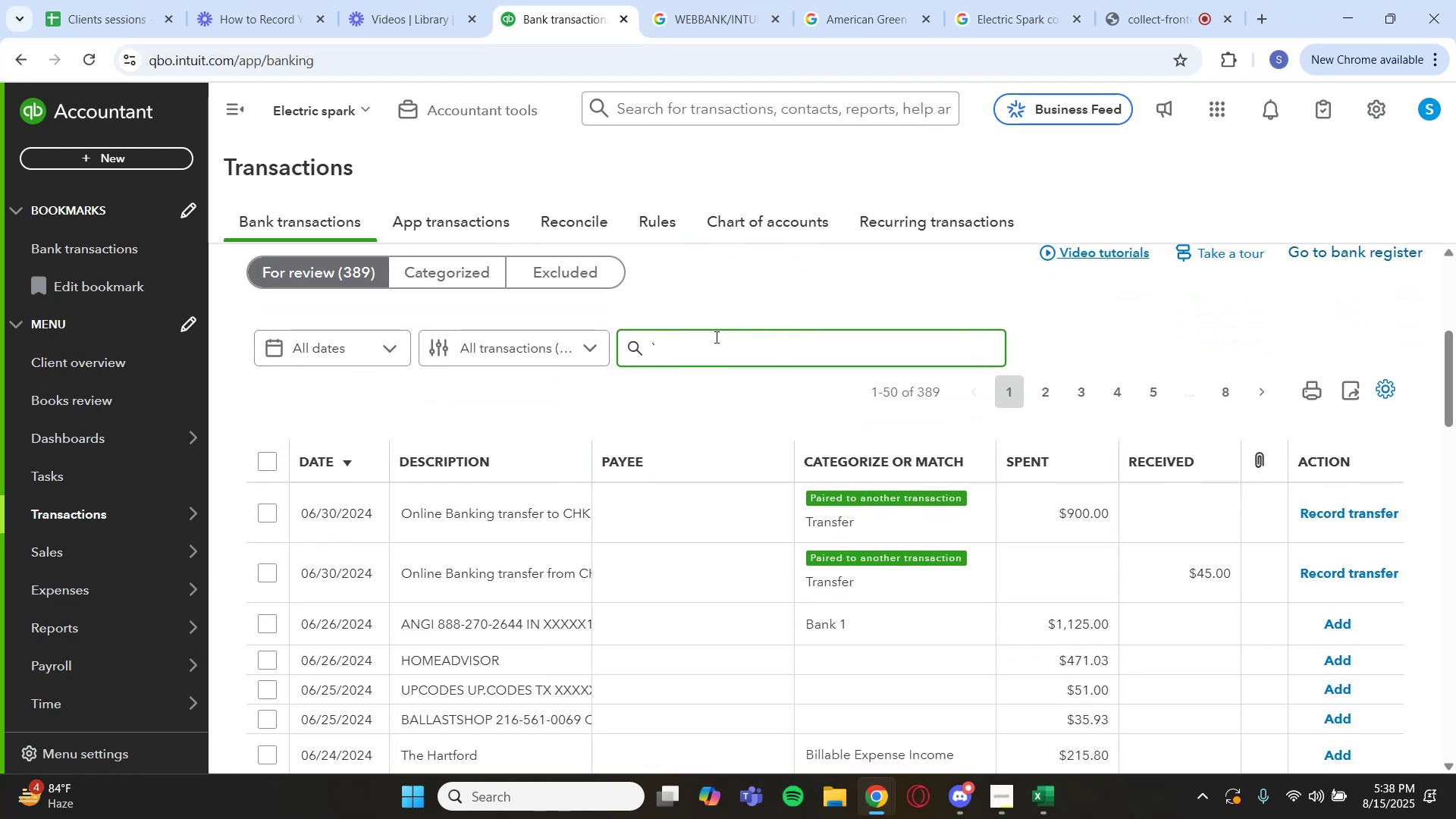 
key(Backspace)
 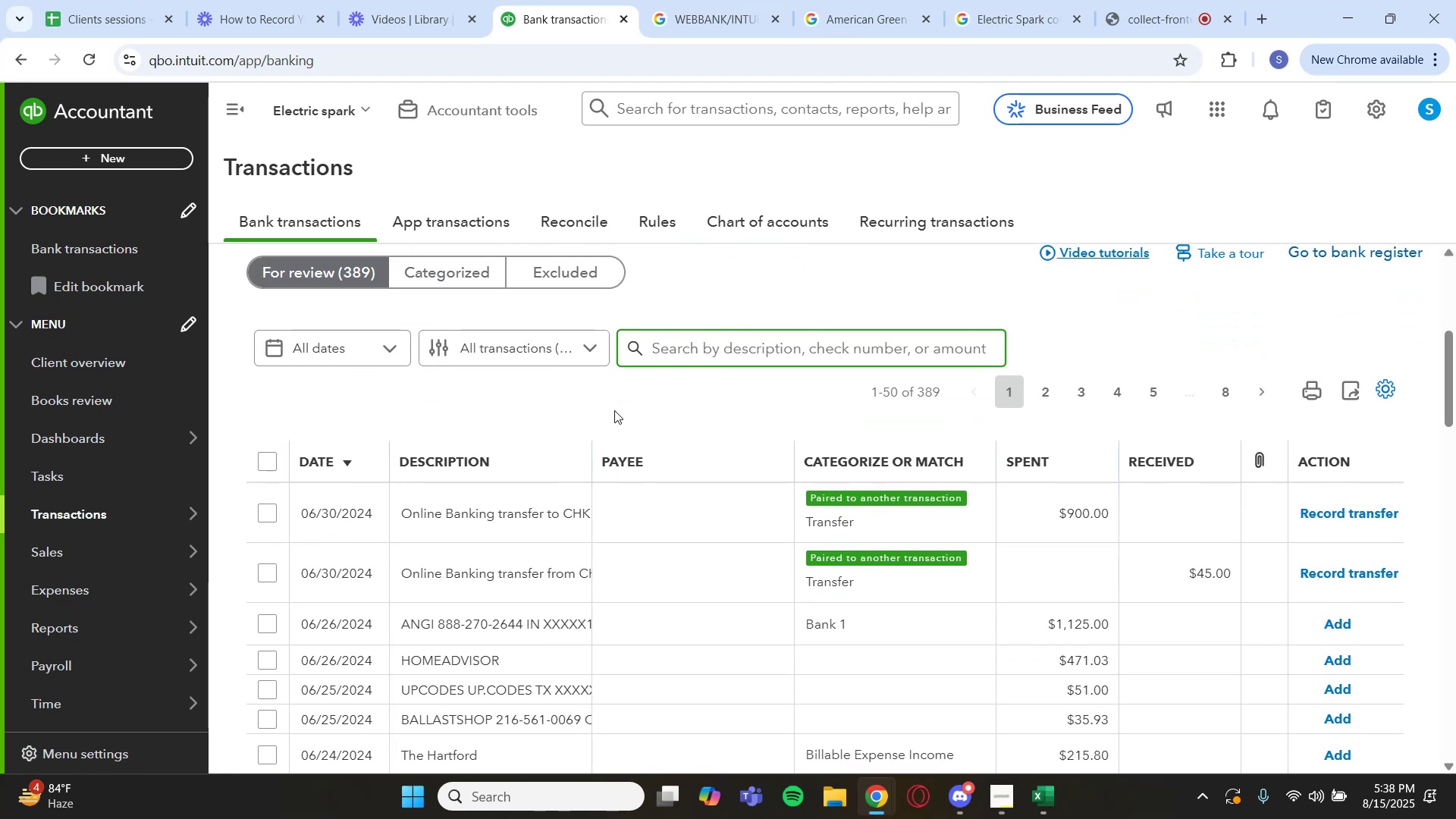 
scroll: coordinate [548, 411], scroll_direction: down, amount: 1.0
 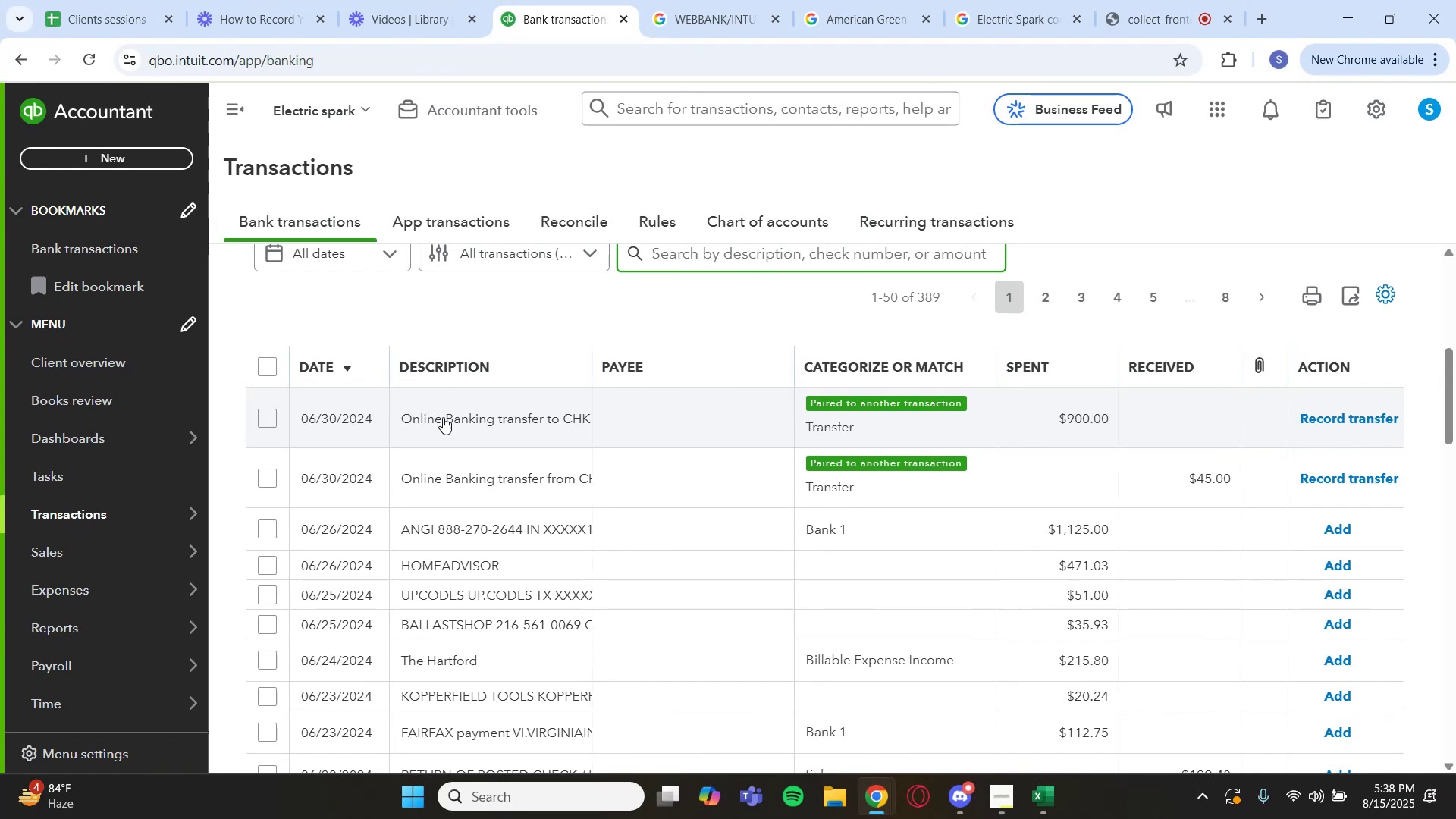 
wait(6.35)
 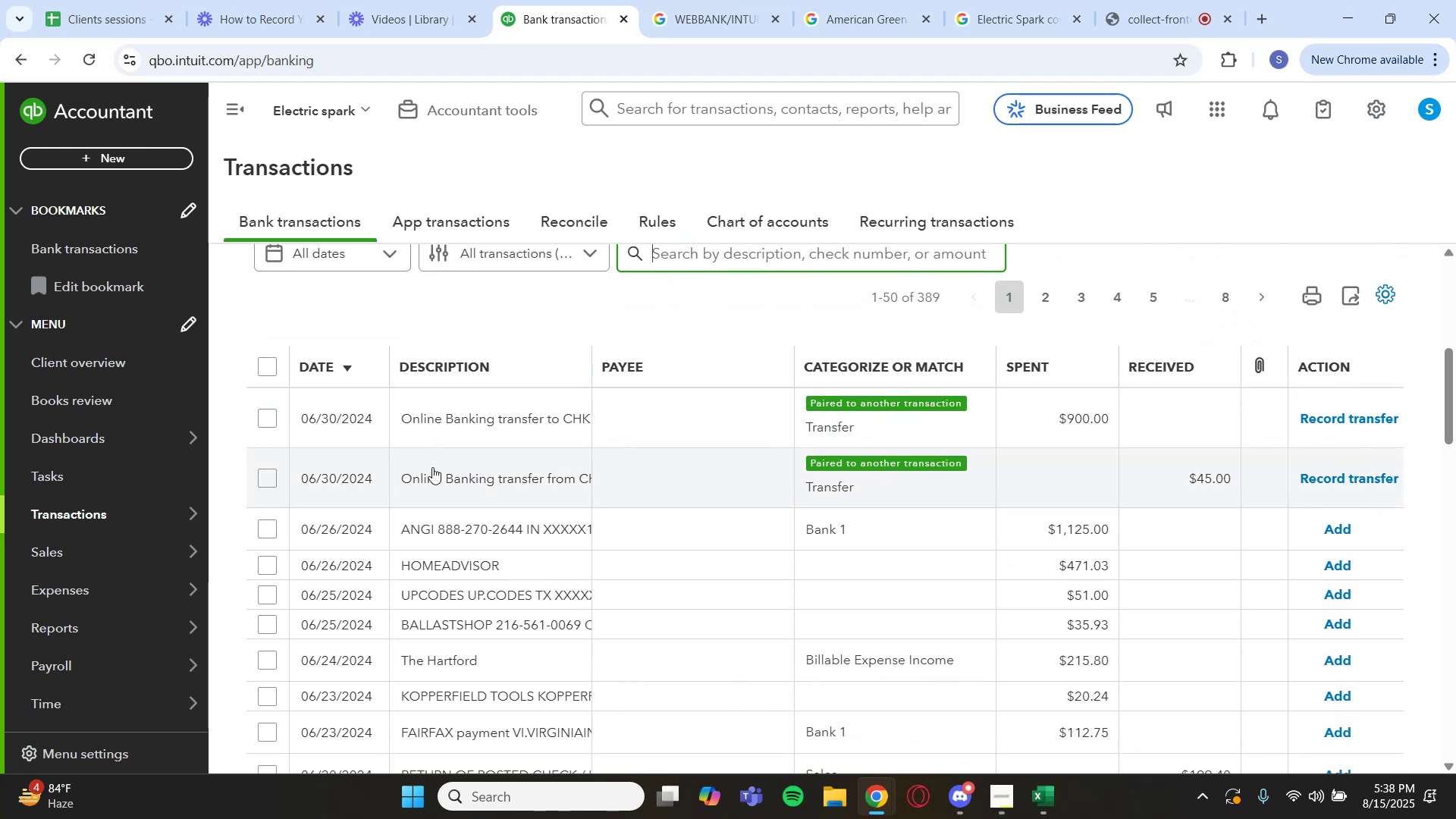 
scroll: coordinate [482, 524], scroll_direction: down, amount: 1.0
 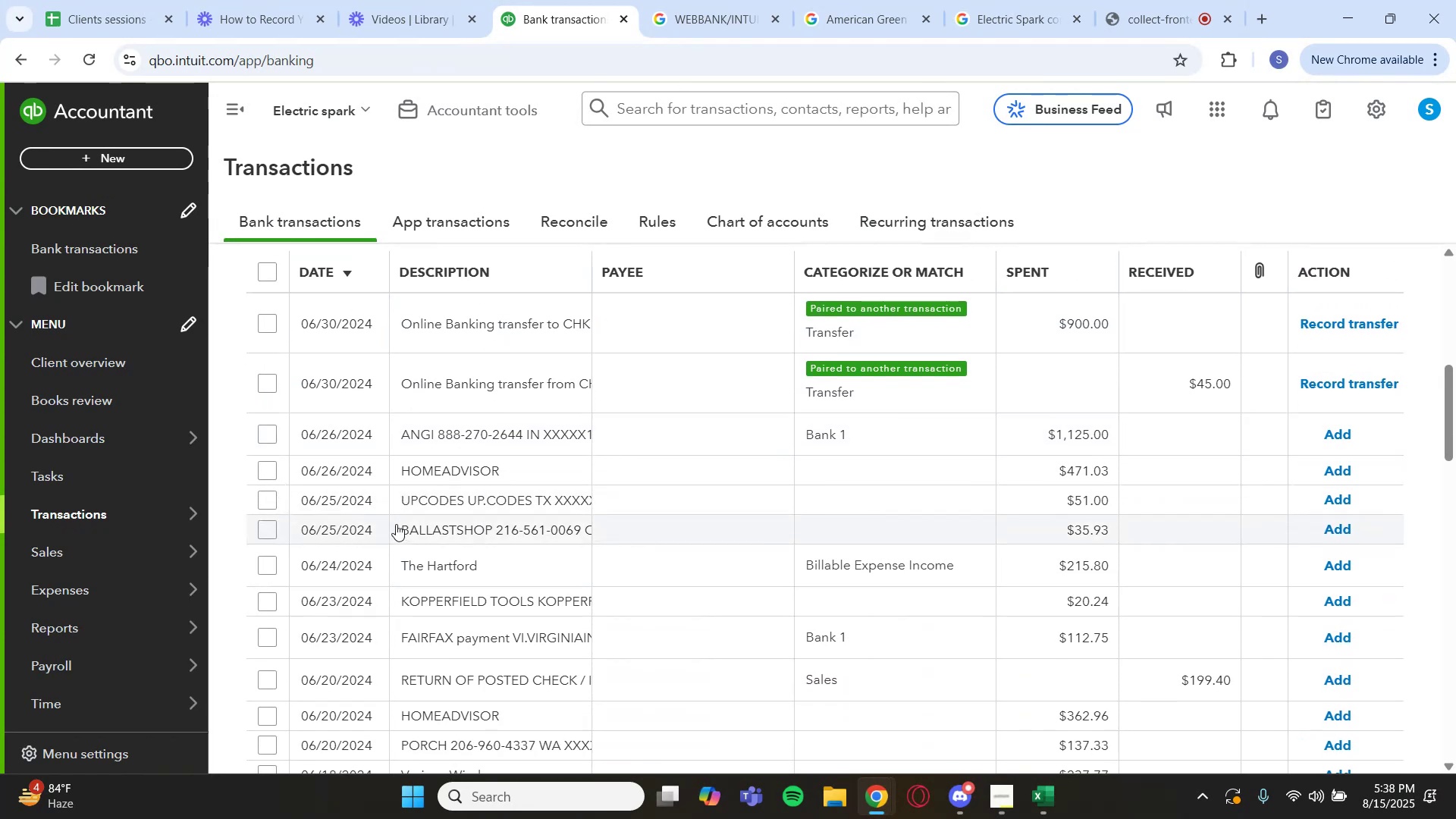 
scroll: coordinate [421, 468], scroll_direction: up, amount: 1.0
 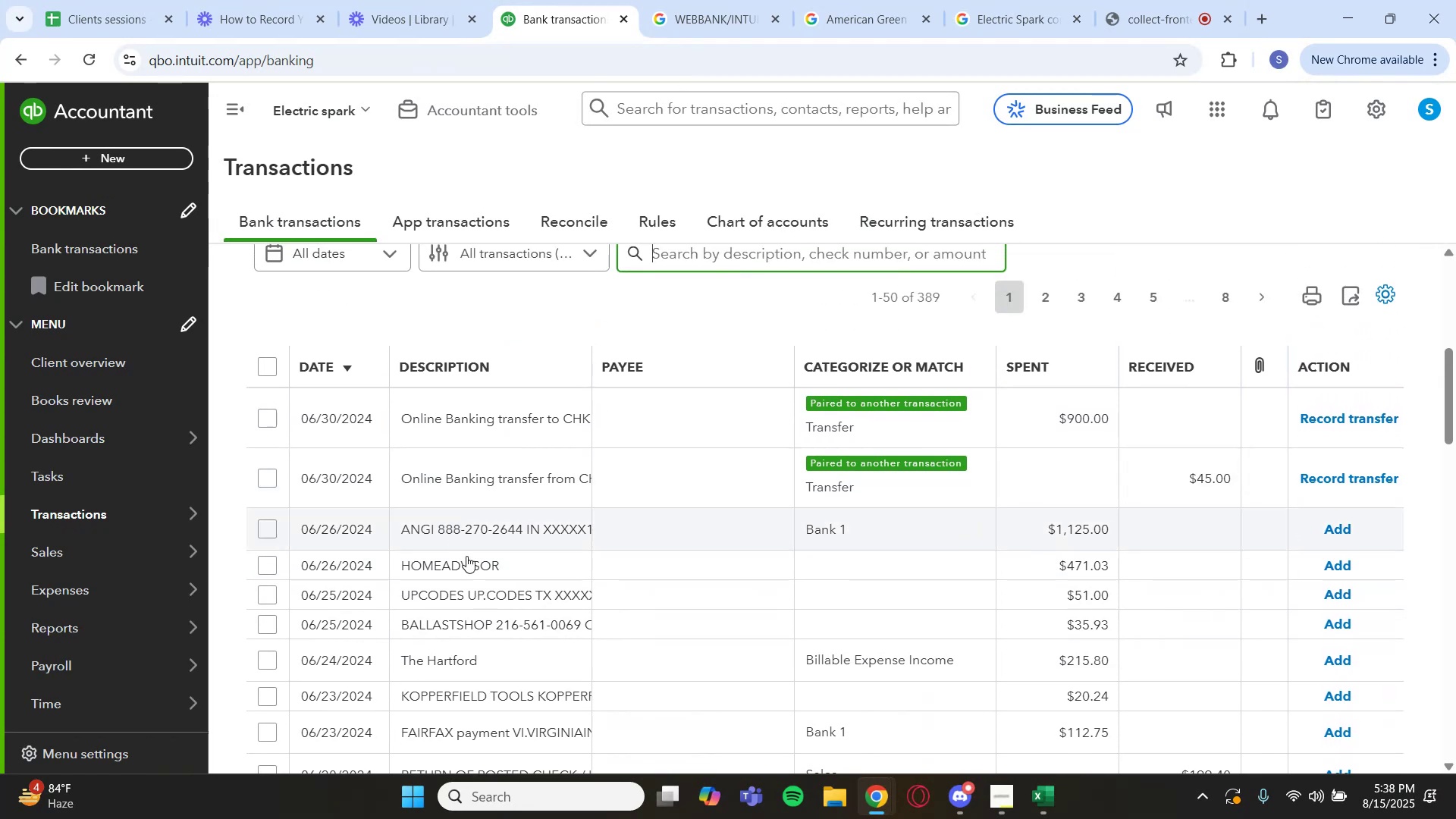 
left_click([481, 573])
 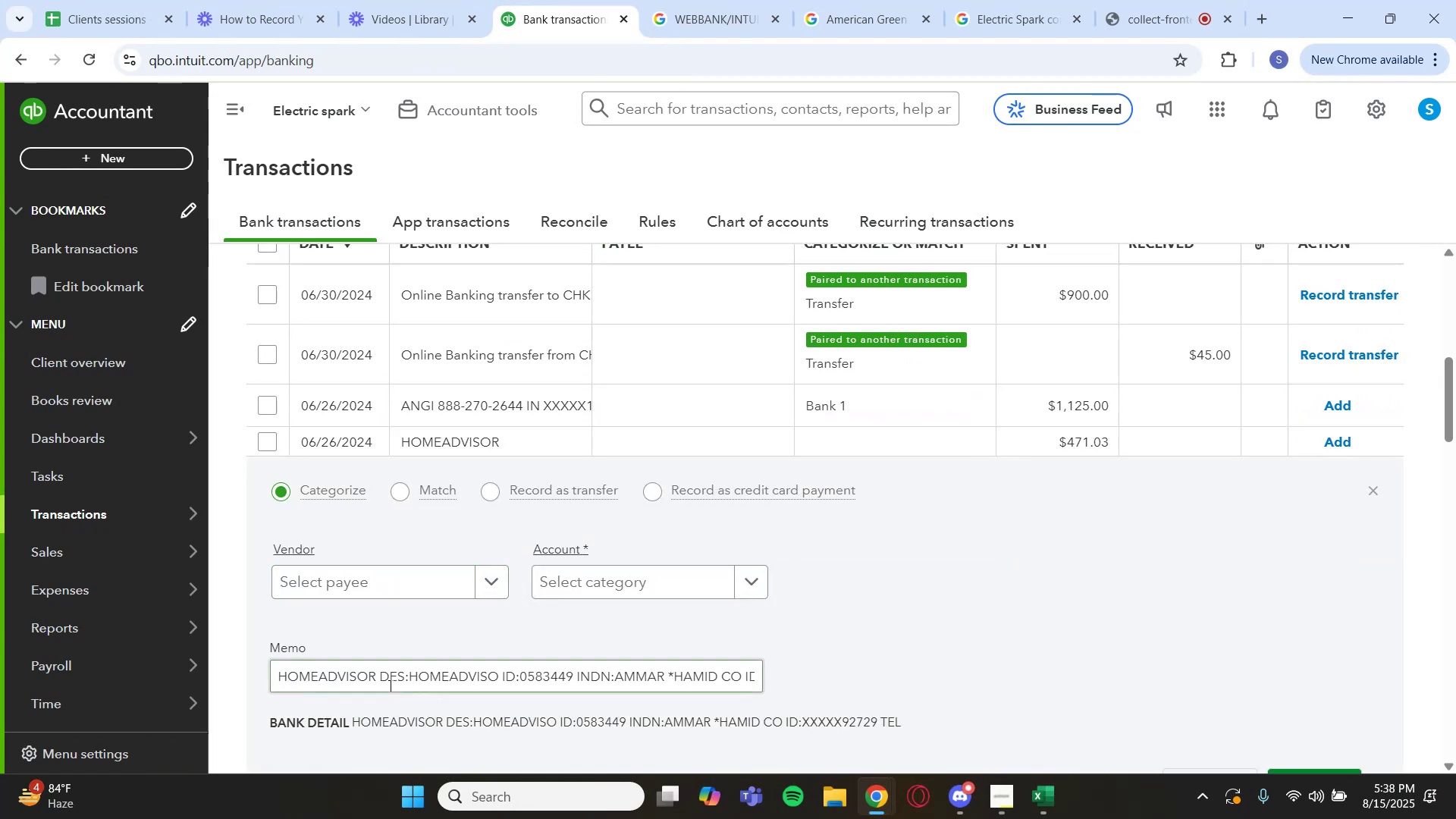 
left_click_drag(start_coordinate=[378, 674], to_coordinate=[276, 692])
 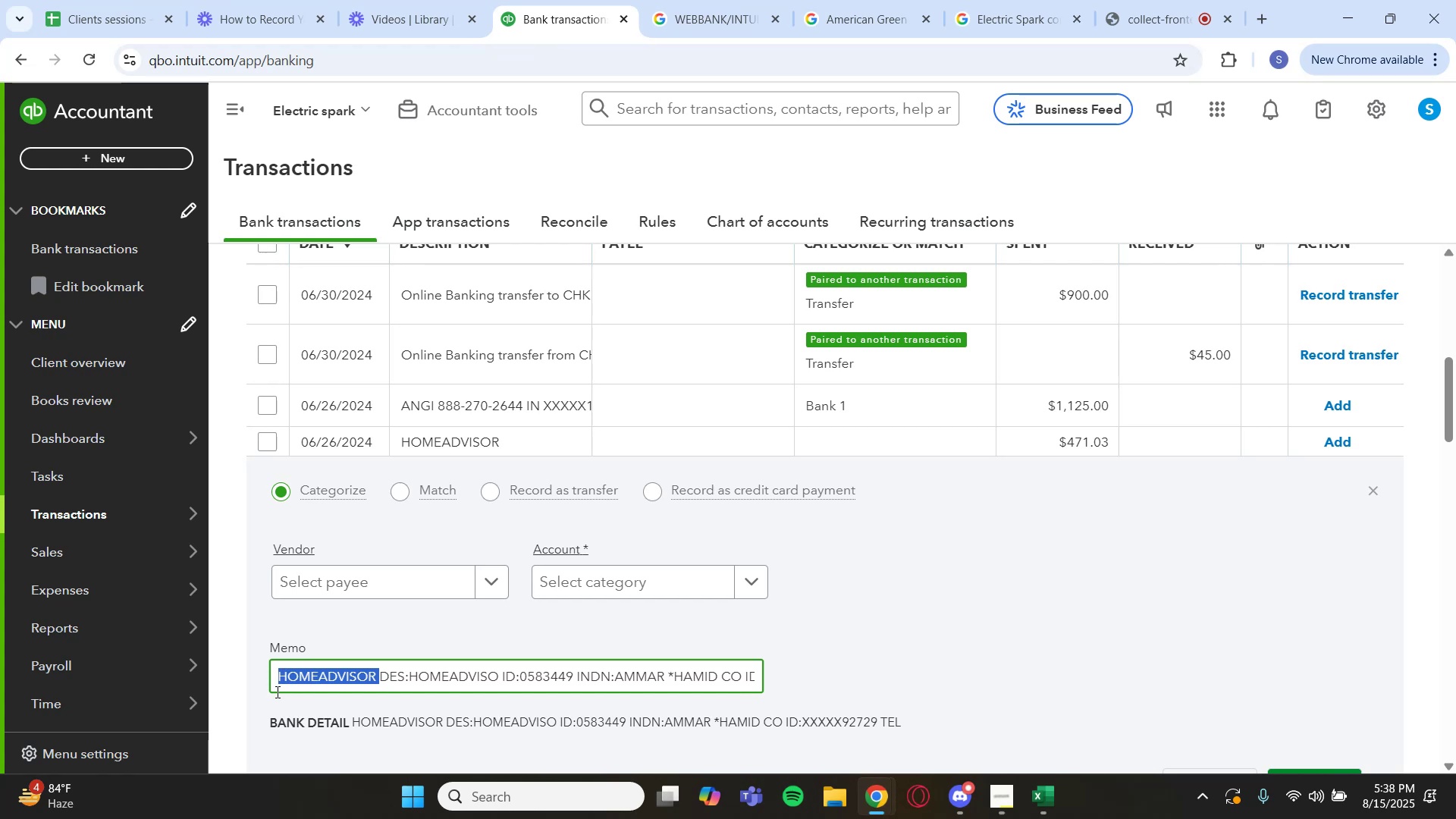 
key(Control+V)
 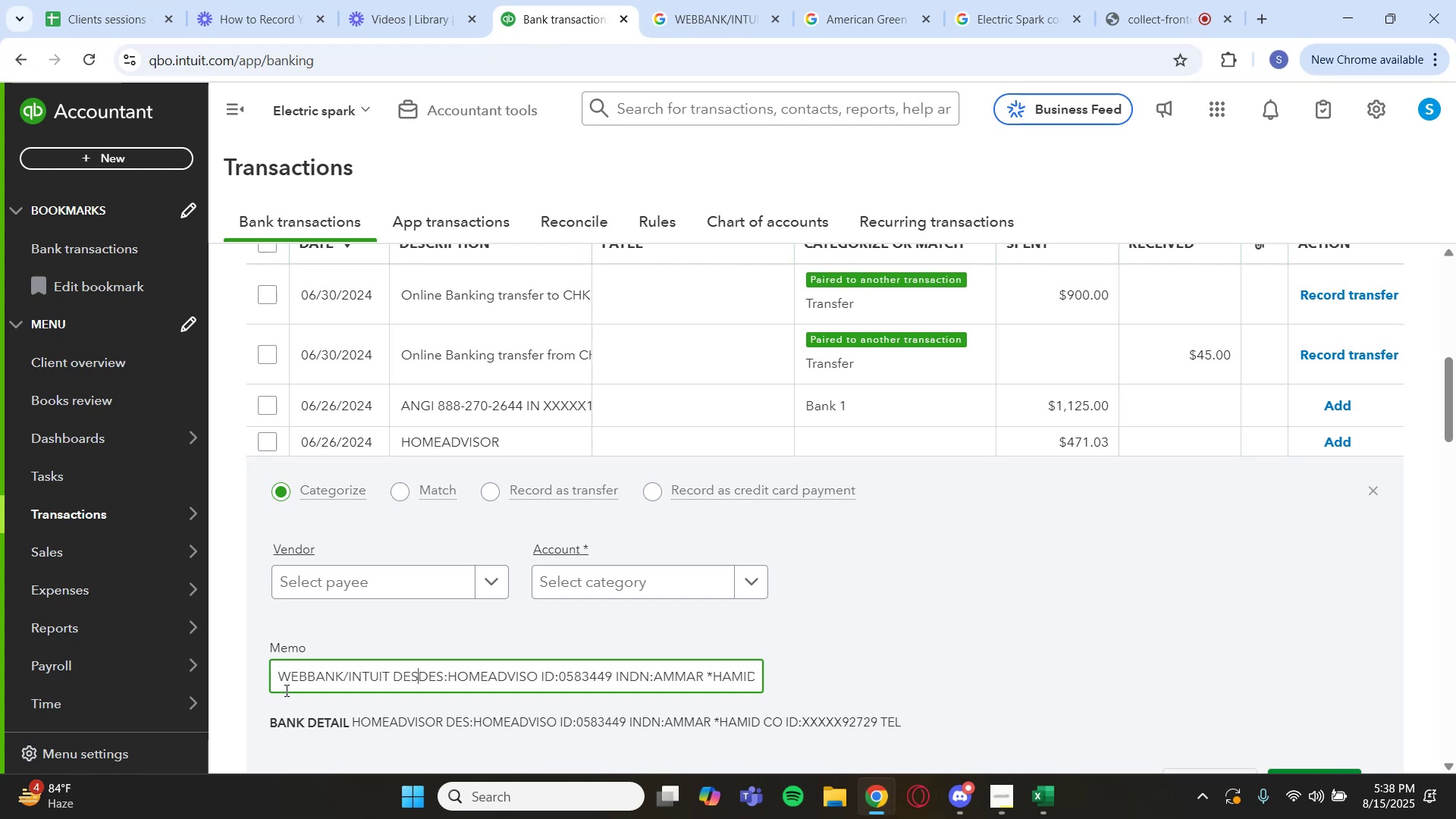 
key(Control+Z)
 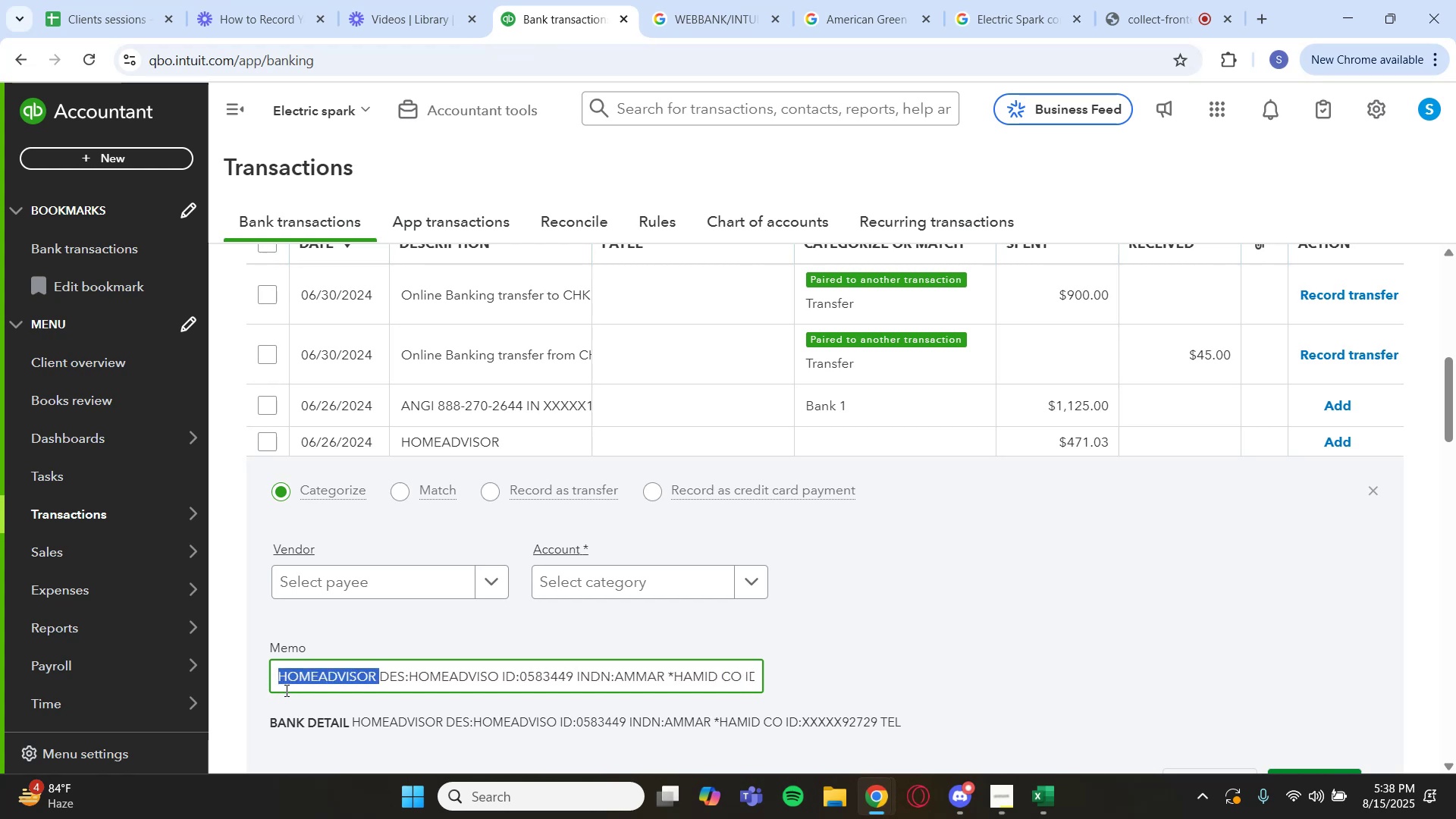 
key(Control+C)
 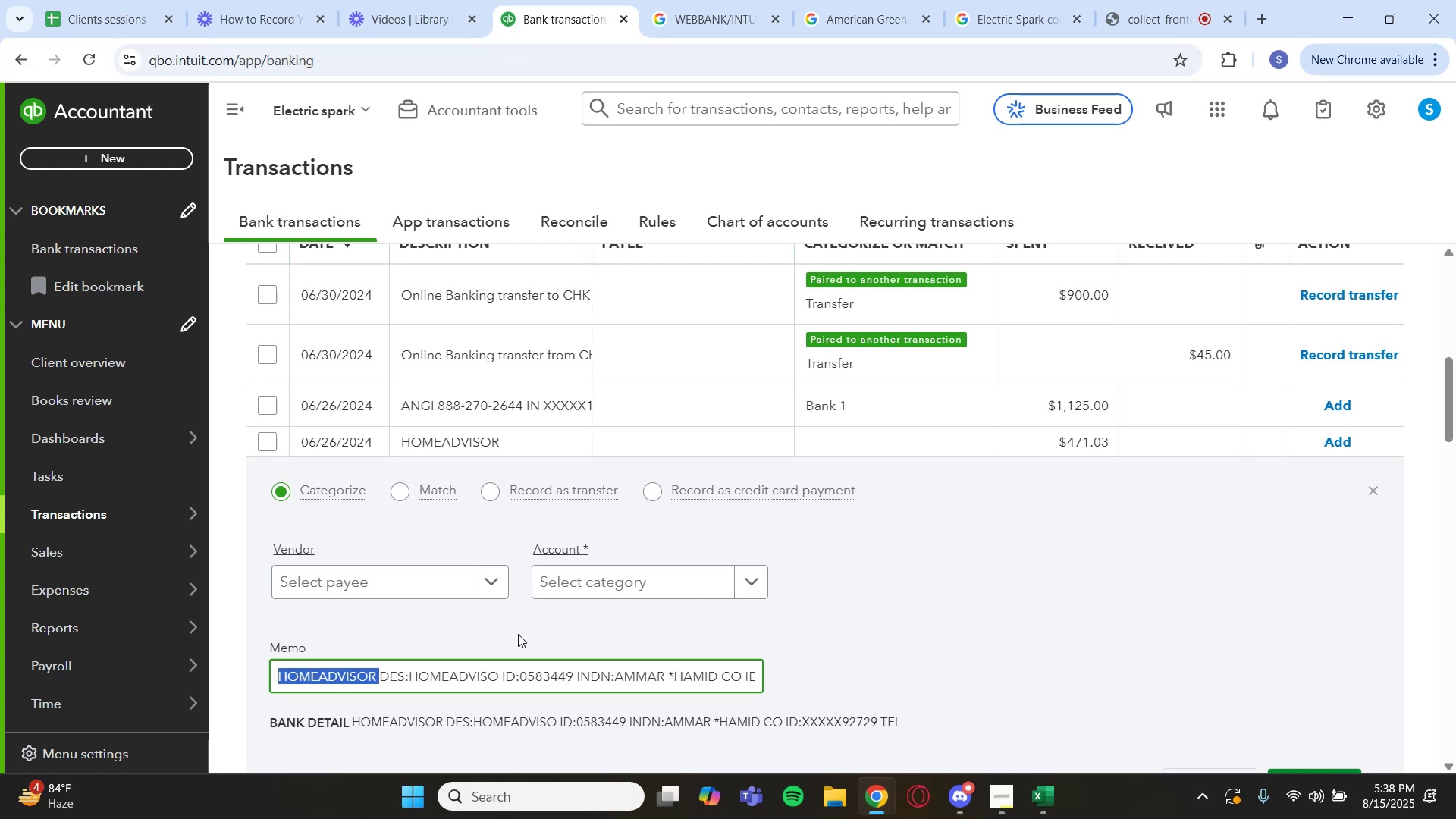 
key(Control+ControlLeft)
 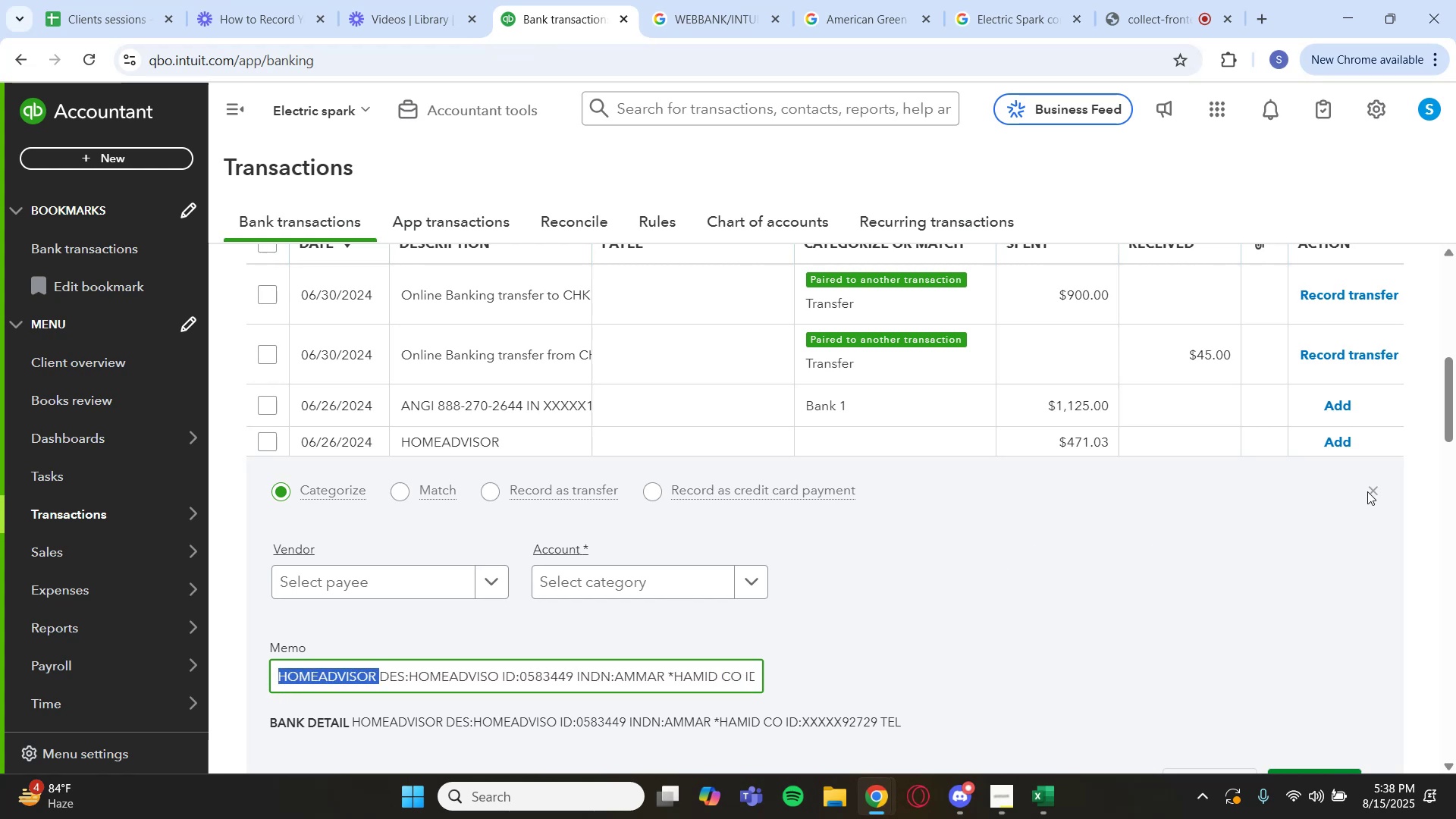 
left_click([1372, 487])
 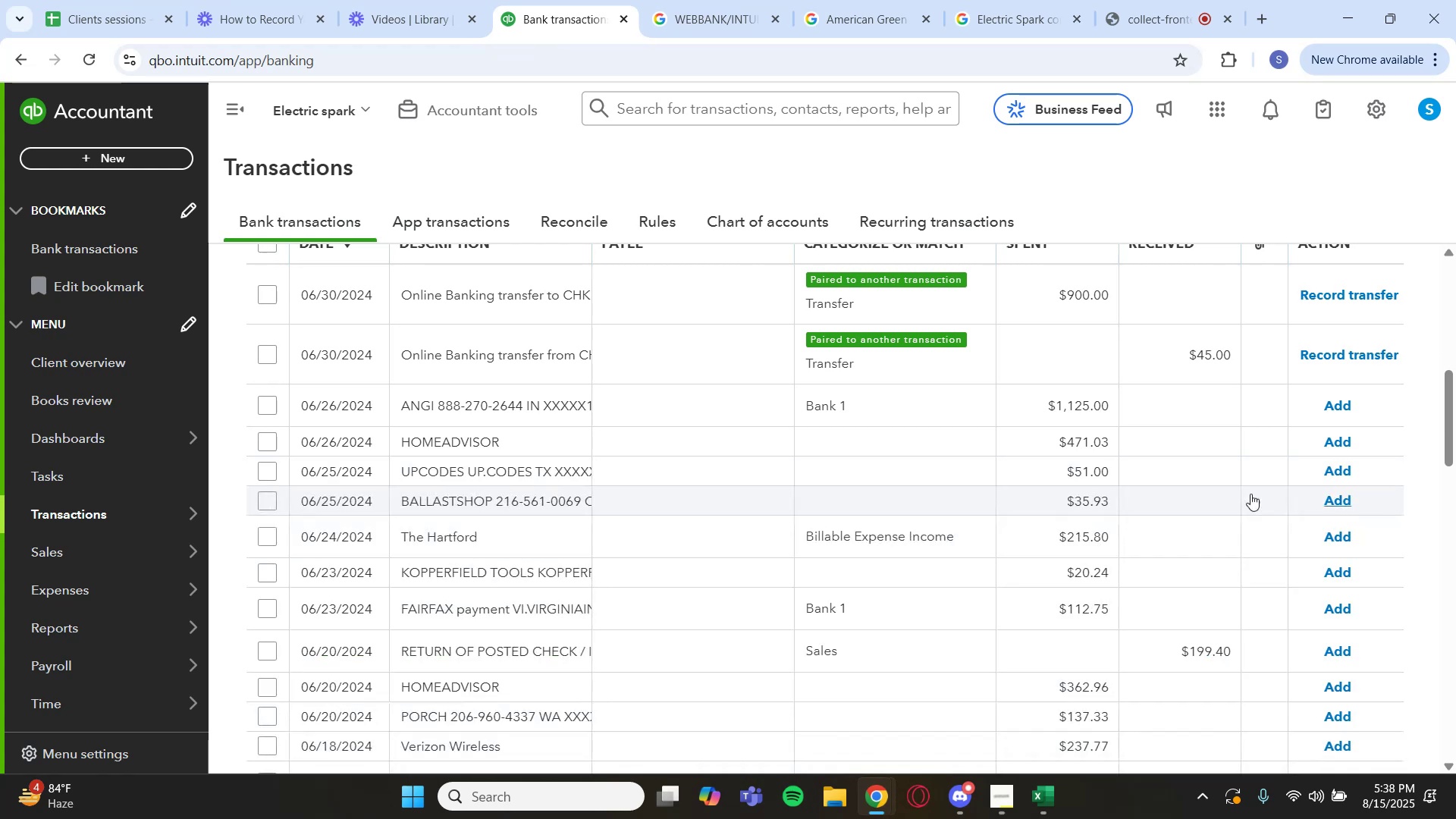 
scroll: coordinate [874, 456], scroll_direction: up, amount: 3.0
 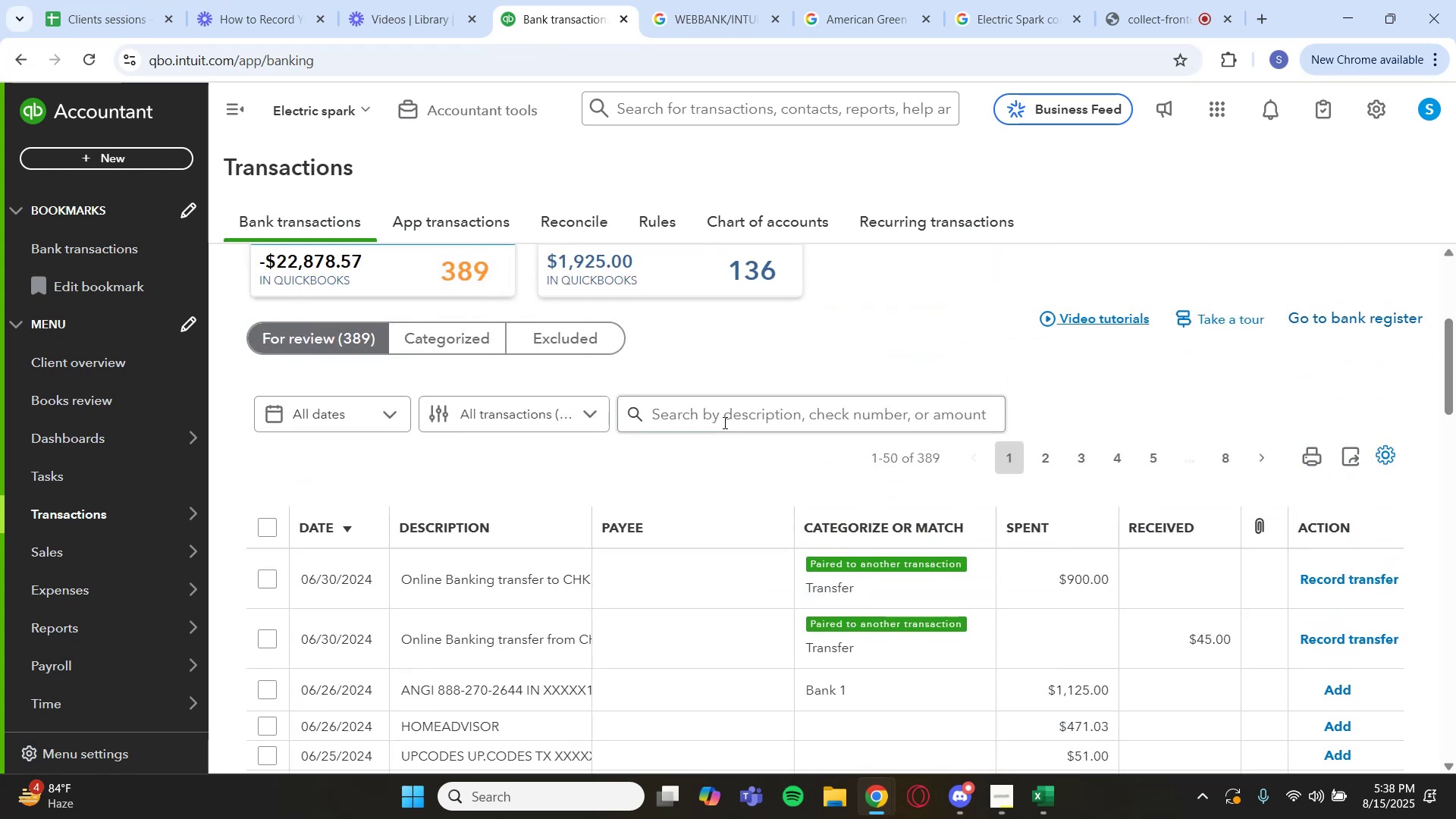 
left_click([720, 419])
 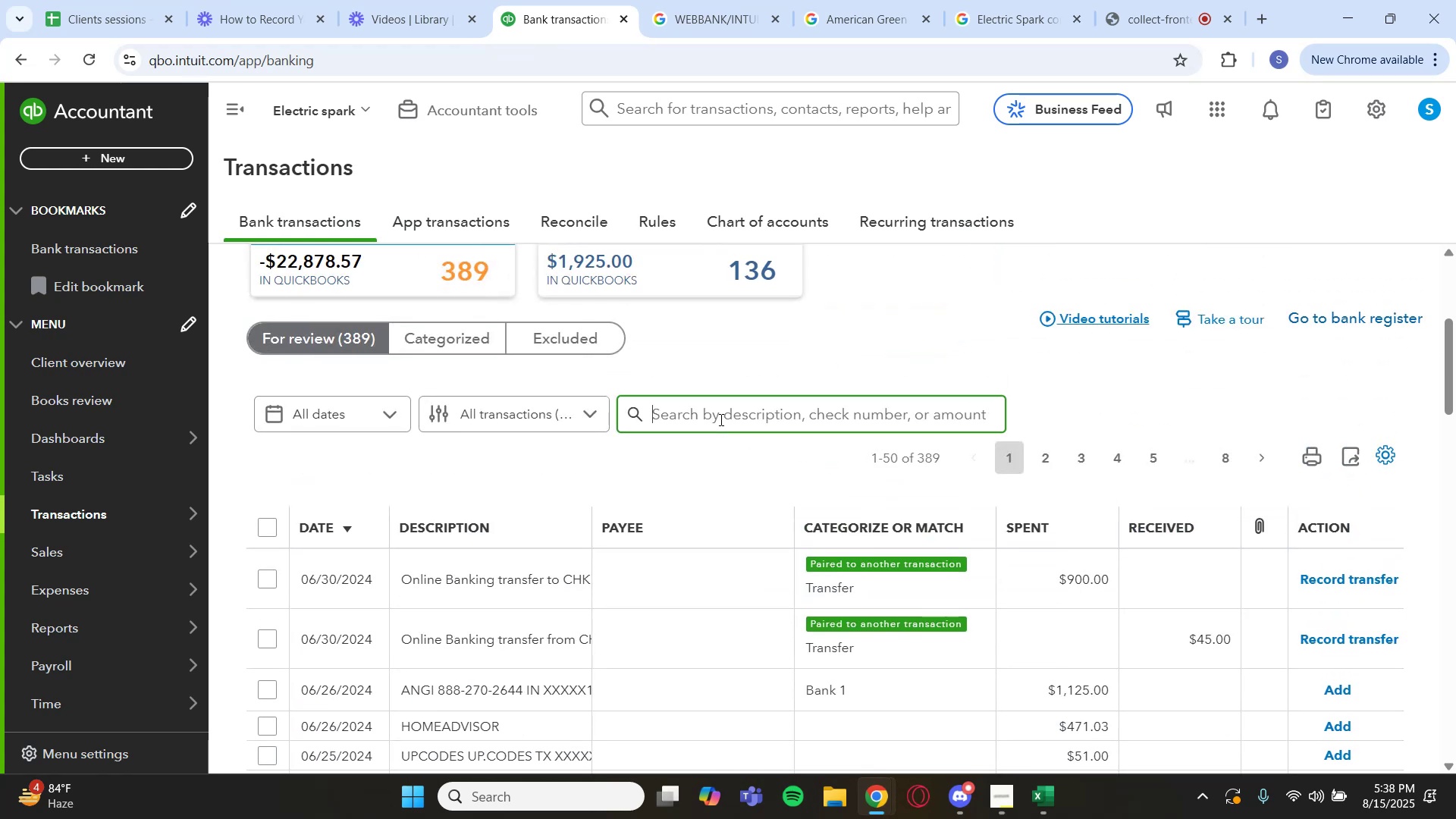 
key(Control+V)
 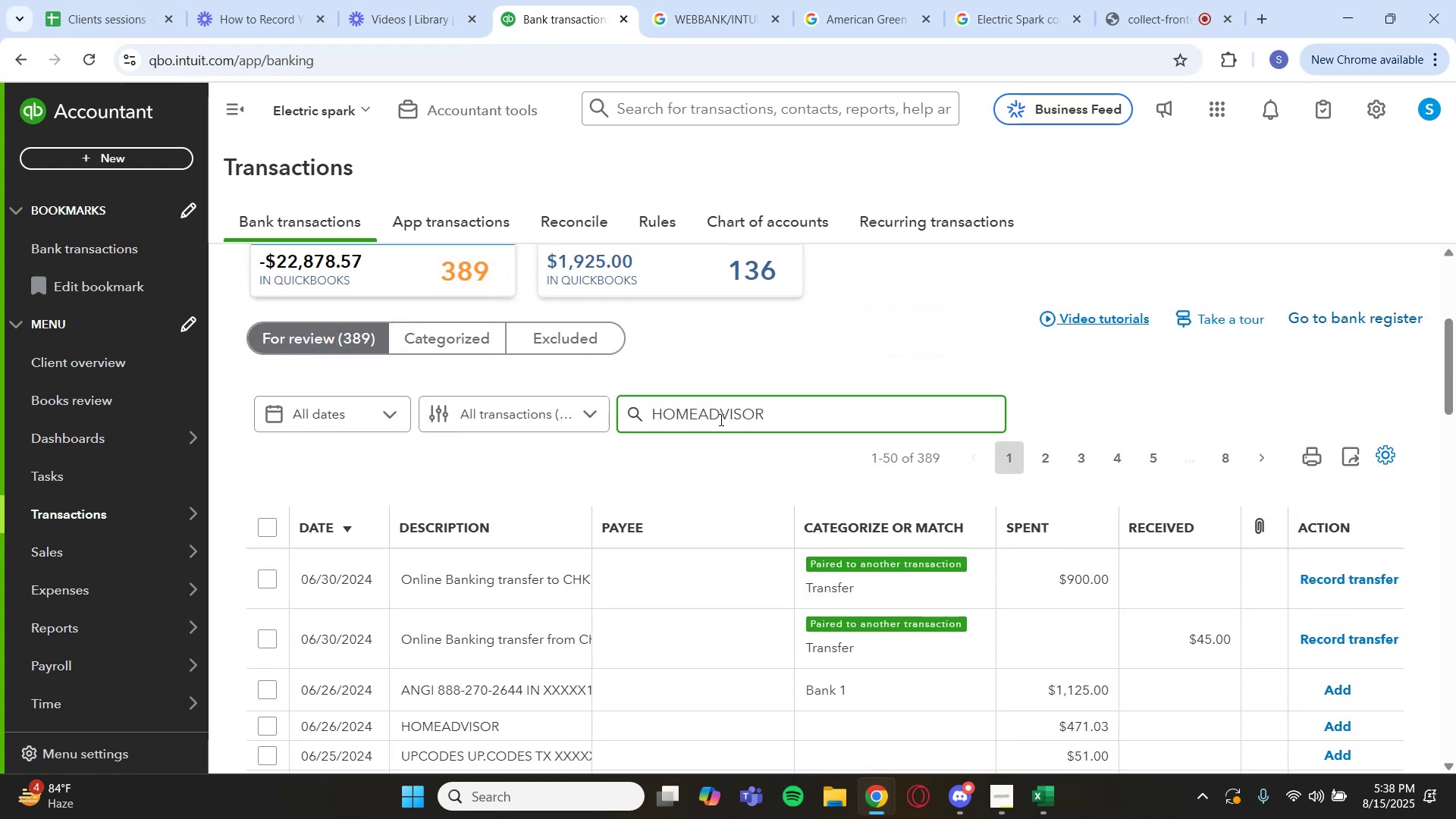 
key(Enter)
 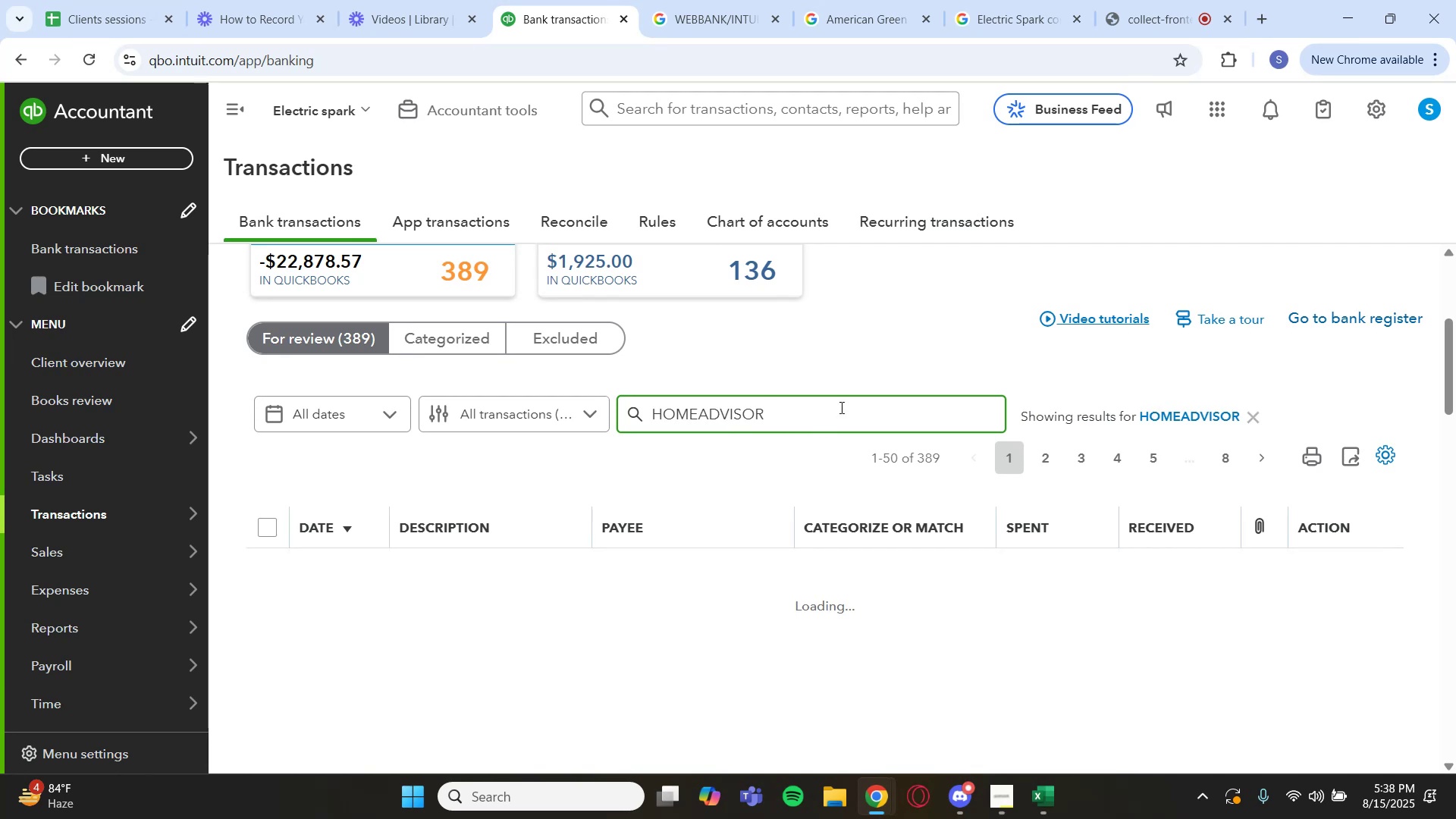 
scroll: coordinate [742, 504], scroll_direction: down, amount: 12.0
 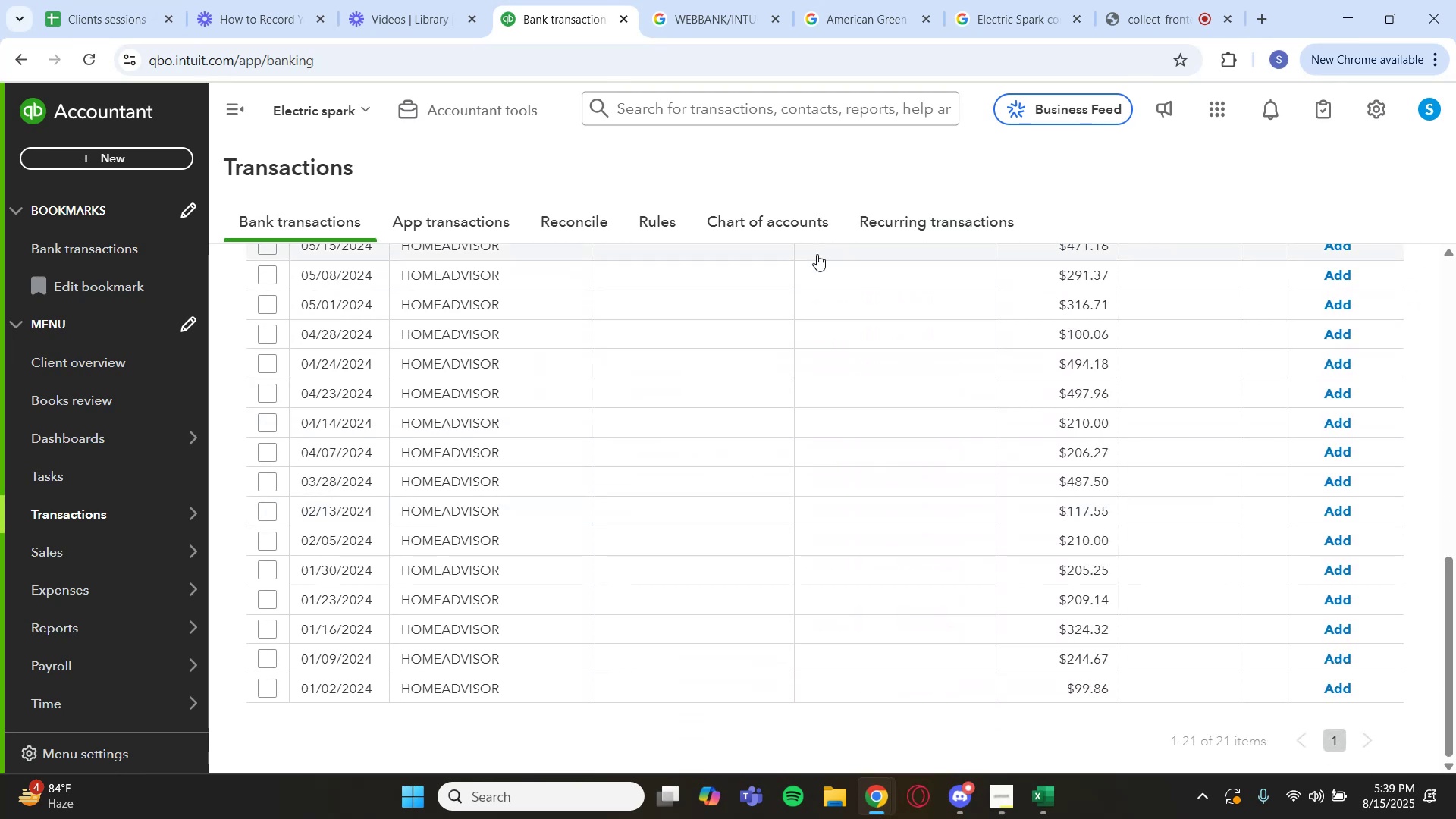 
scroll: coordinate [857, 386], scroll_direction: up, amount: 9.0
 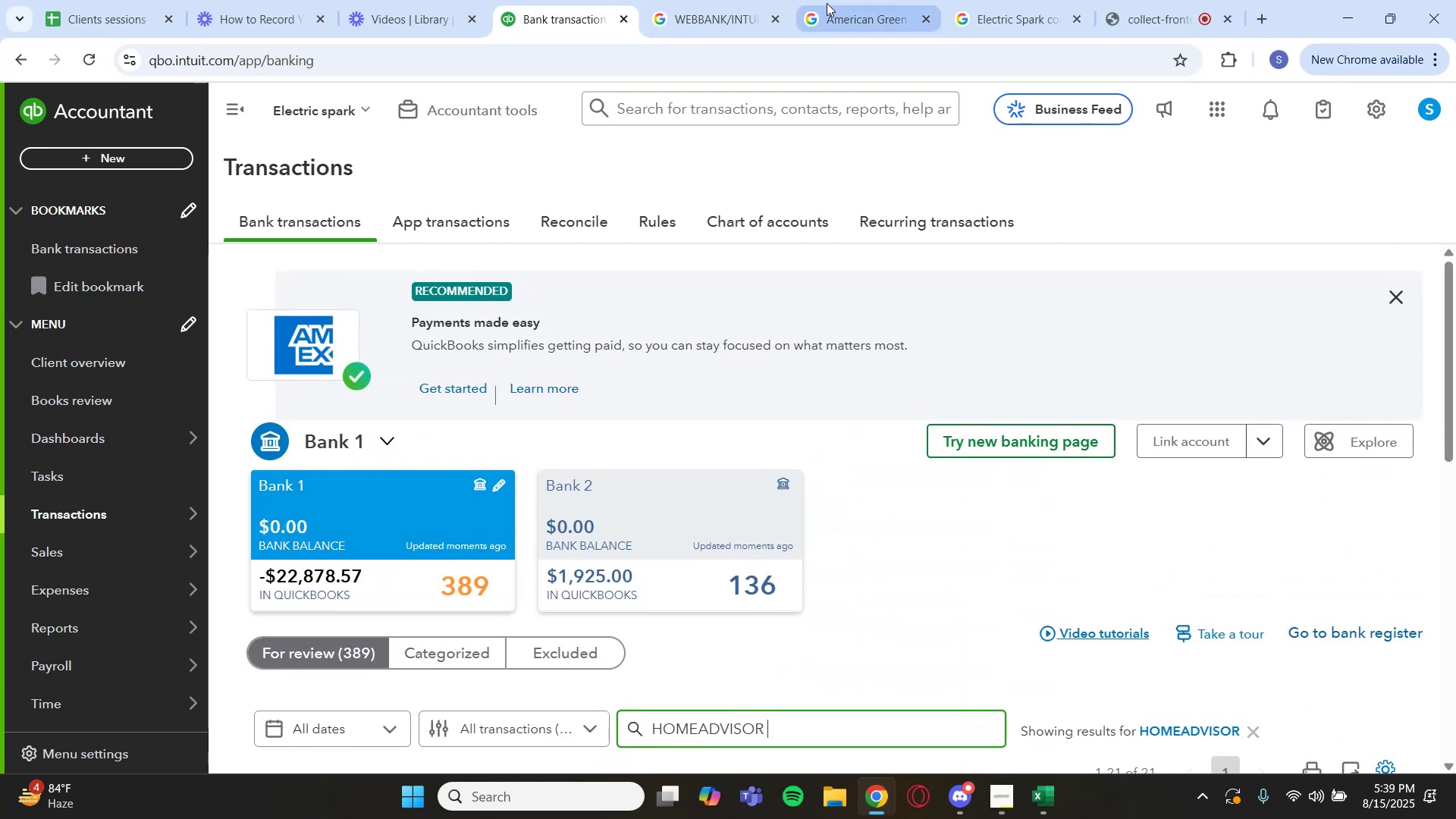 
left_click([736, 5])
 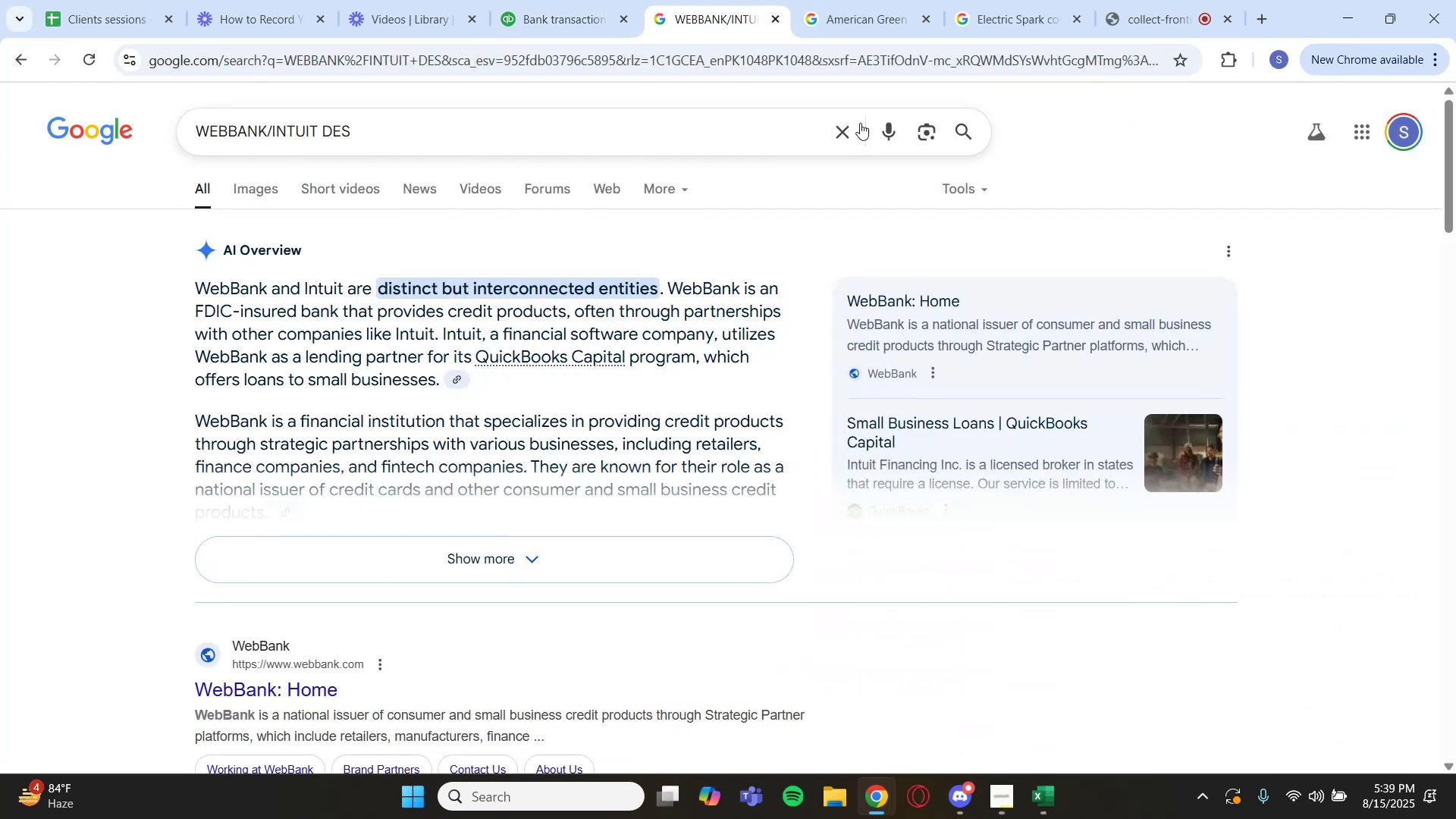 
left_click([845, 128])
 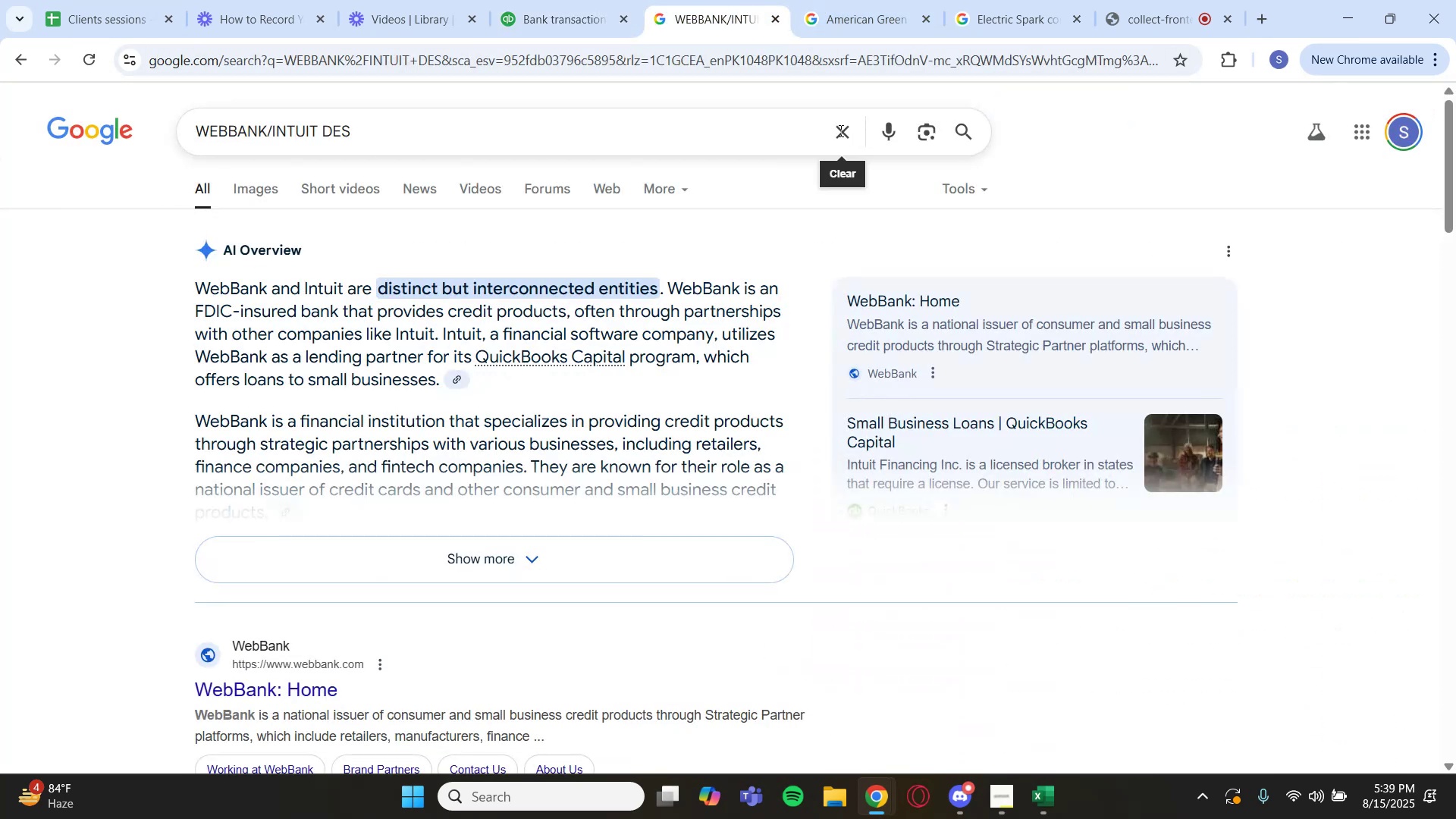 
key(Control+V)
 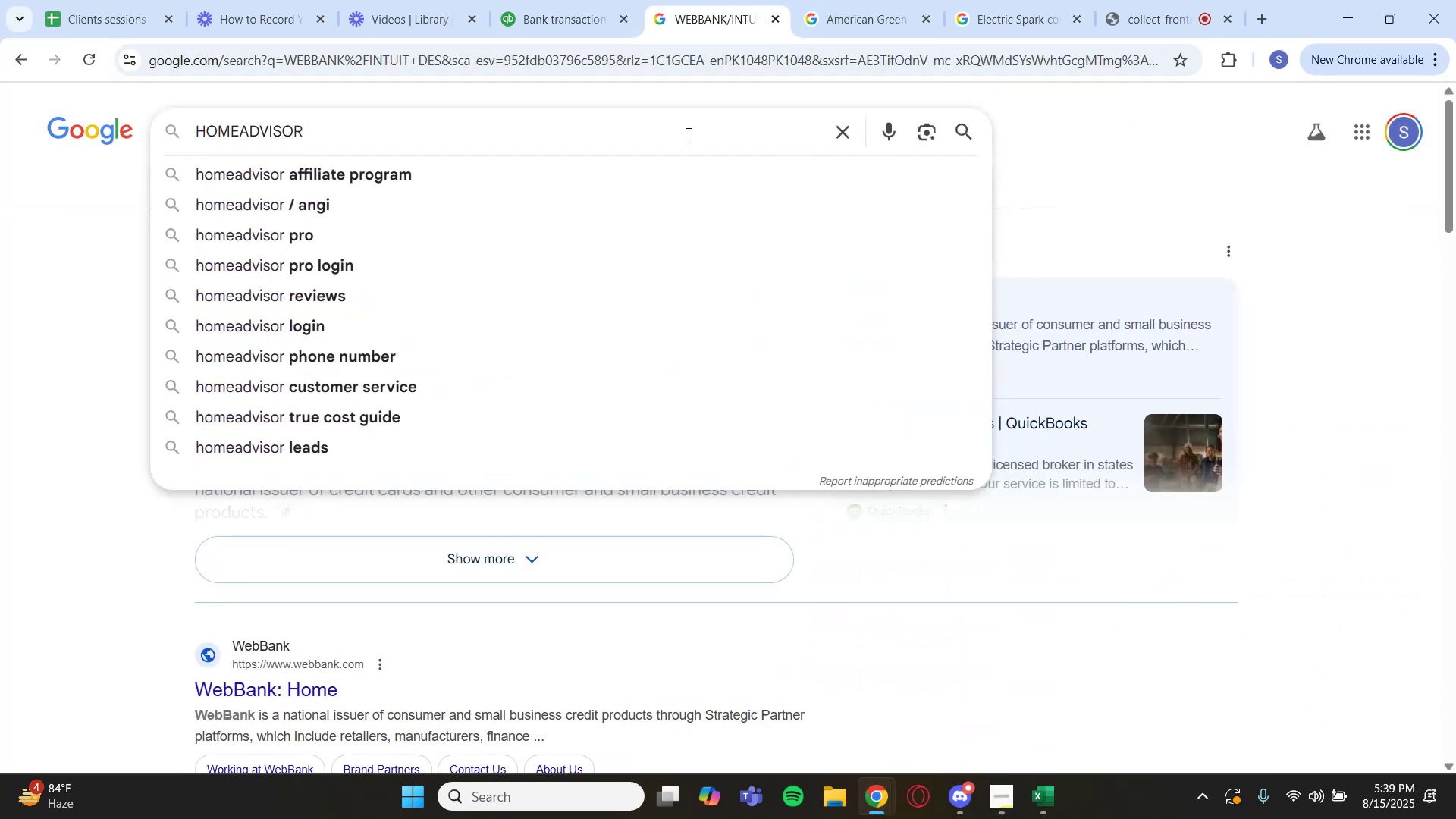 
key(Enter)
 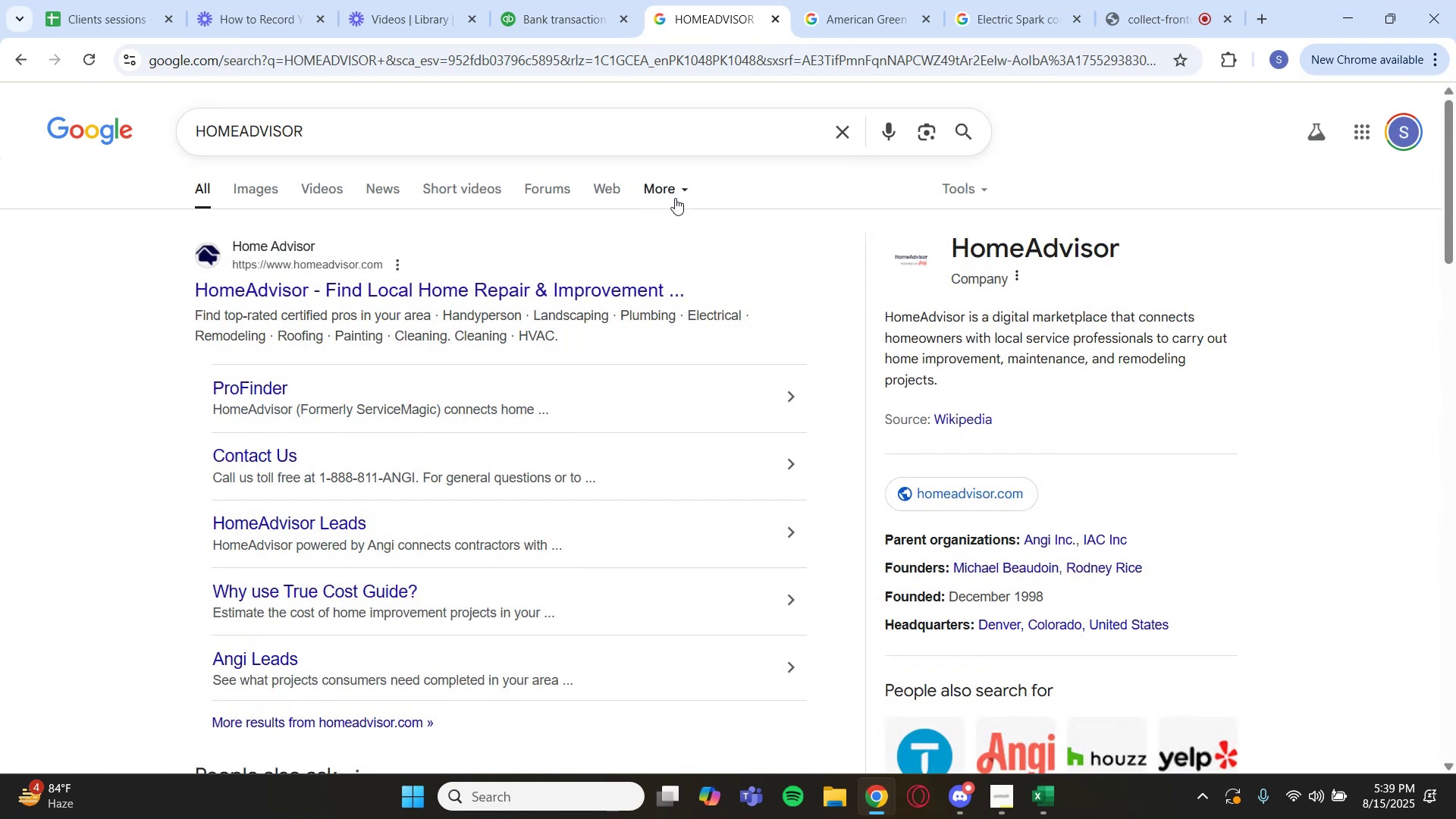 
wait(12.51)
 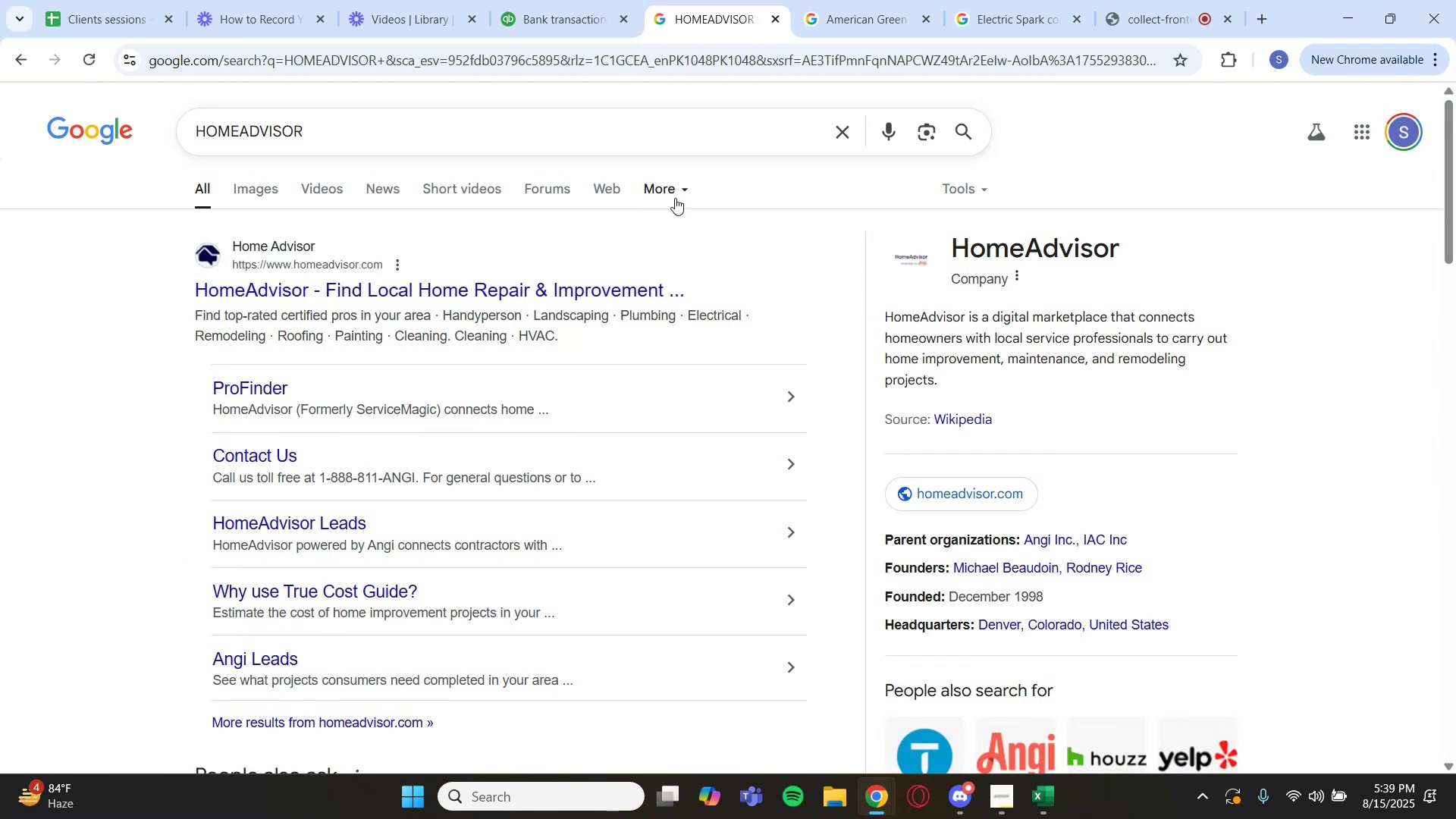 
left_click([542, 14])
 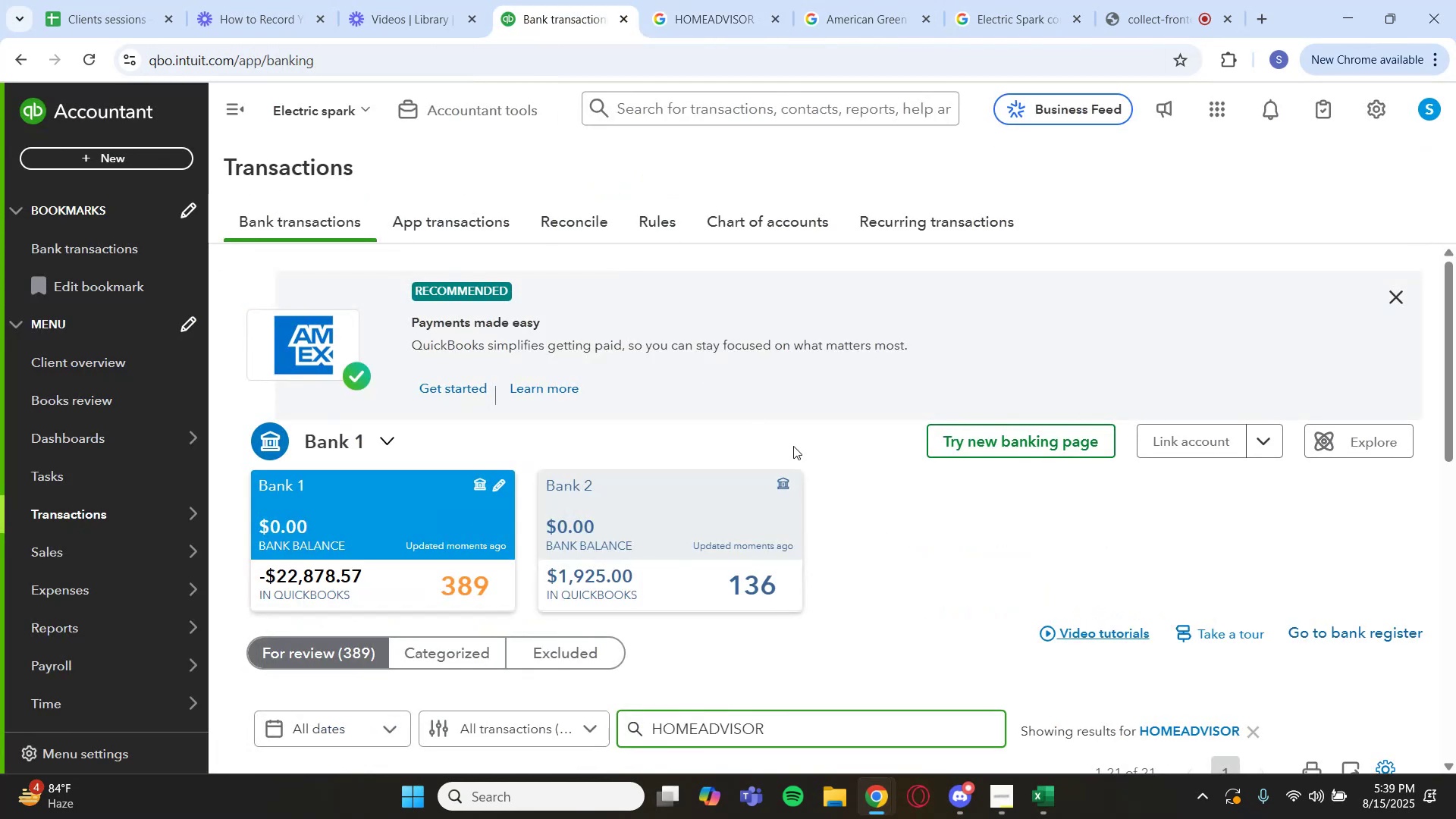 
scroll: coordinate [846, 492], scroll_direction: down, amount: 4.0
 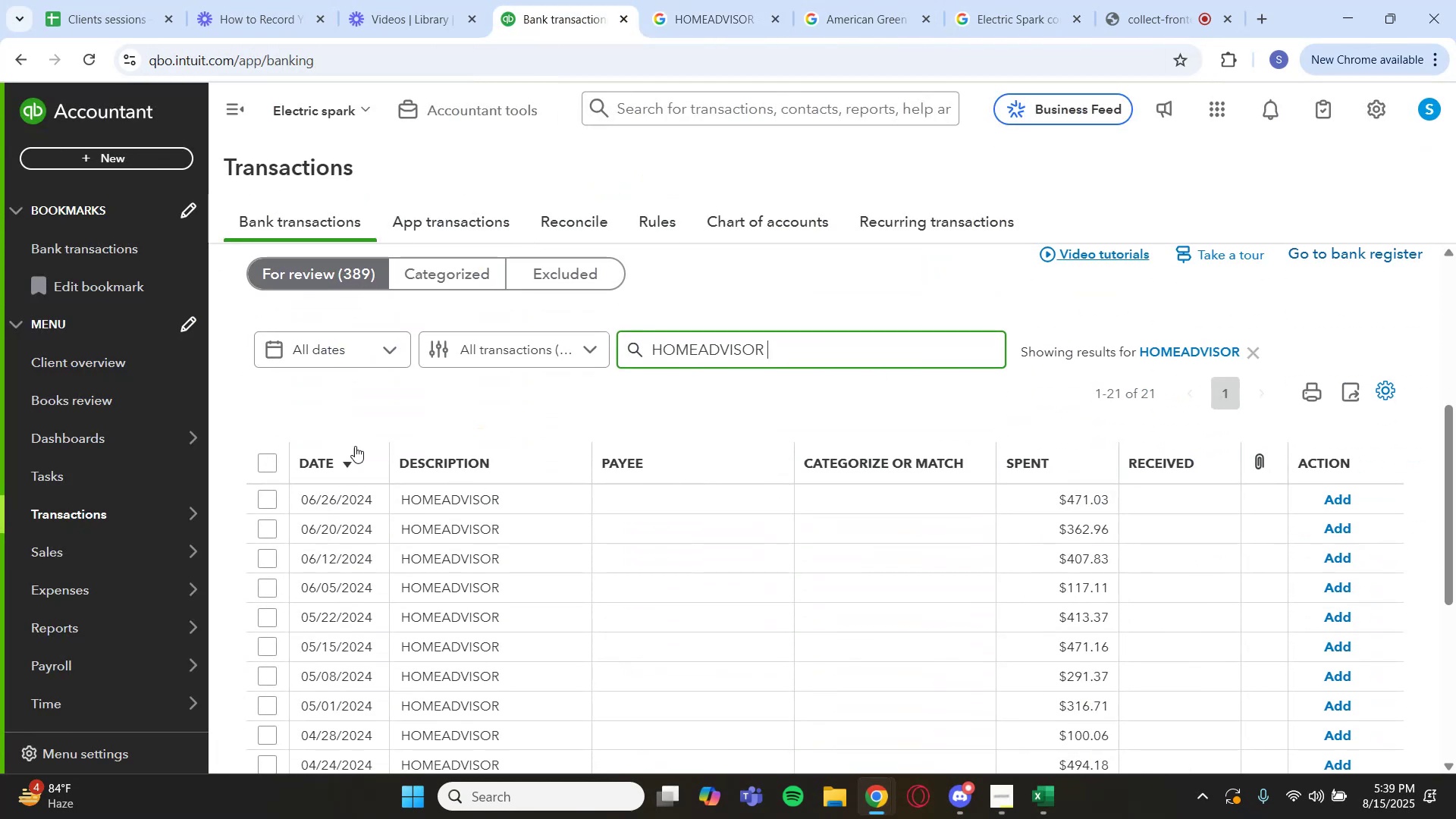 
left_click([258, 455])
 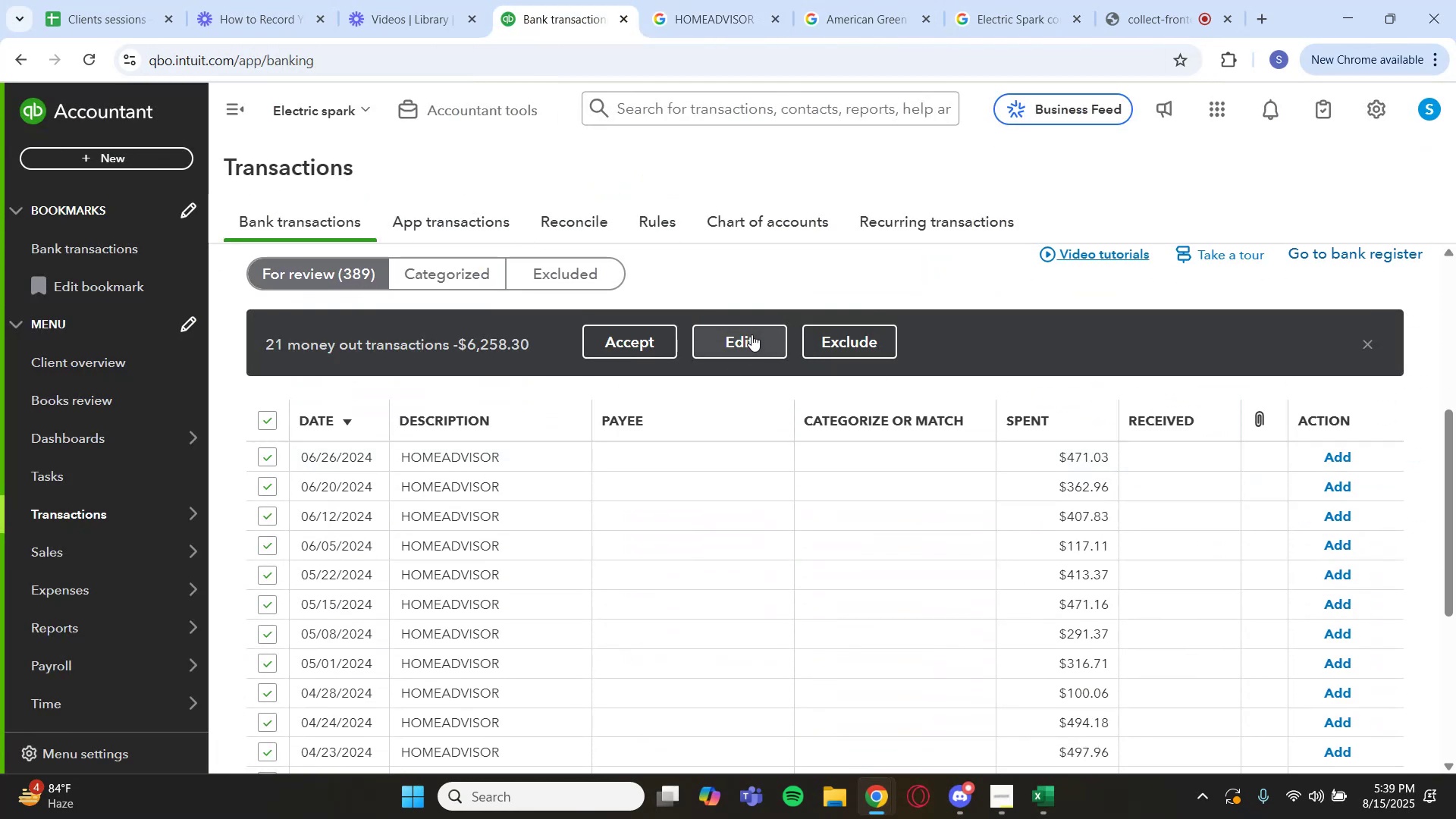 
left_click([752, 334])
 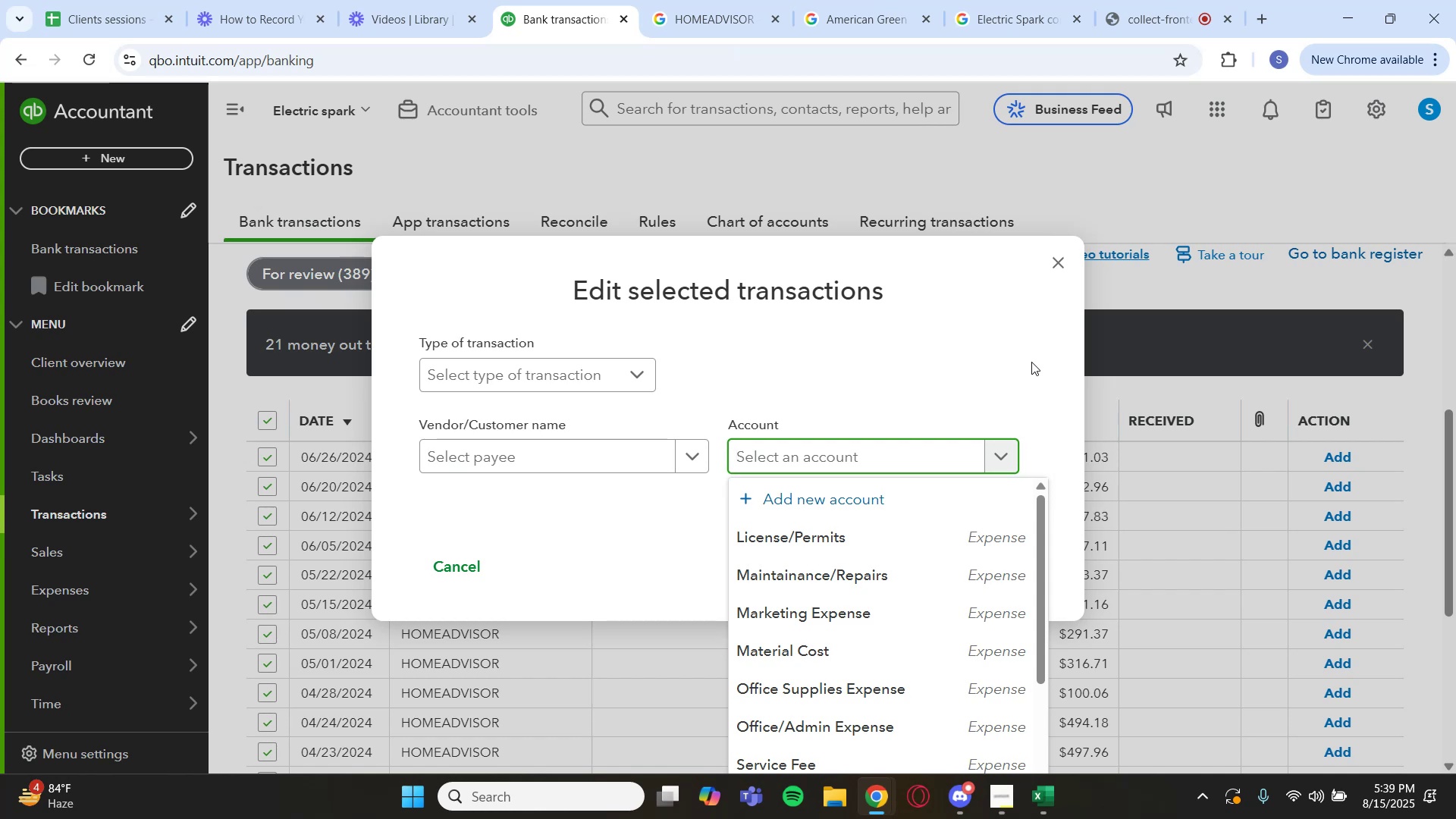 
wait(29.36)
 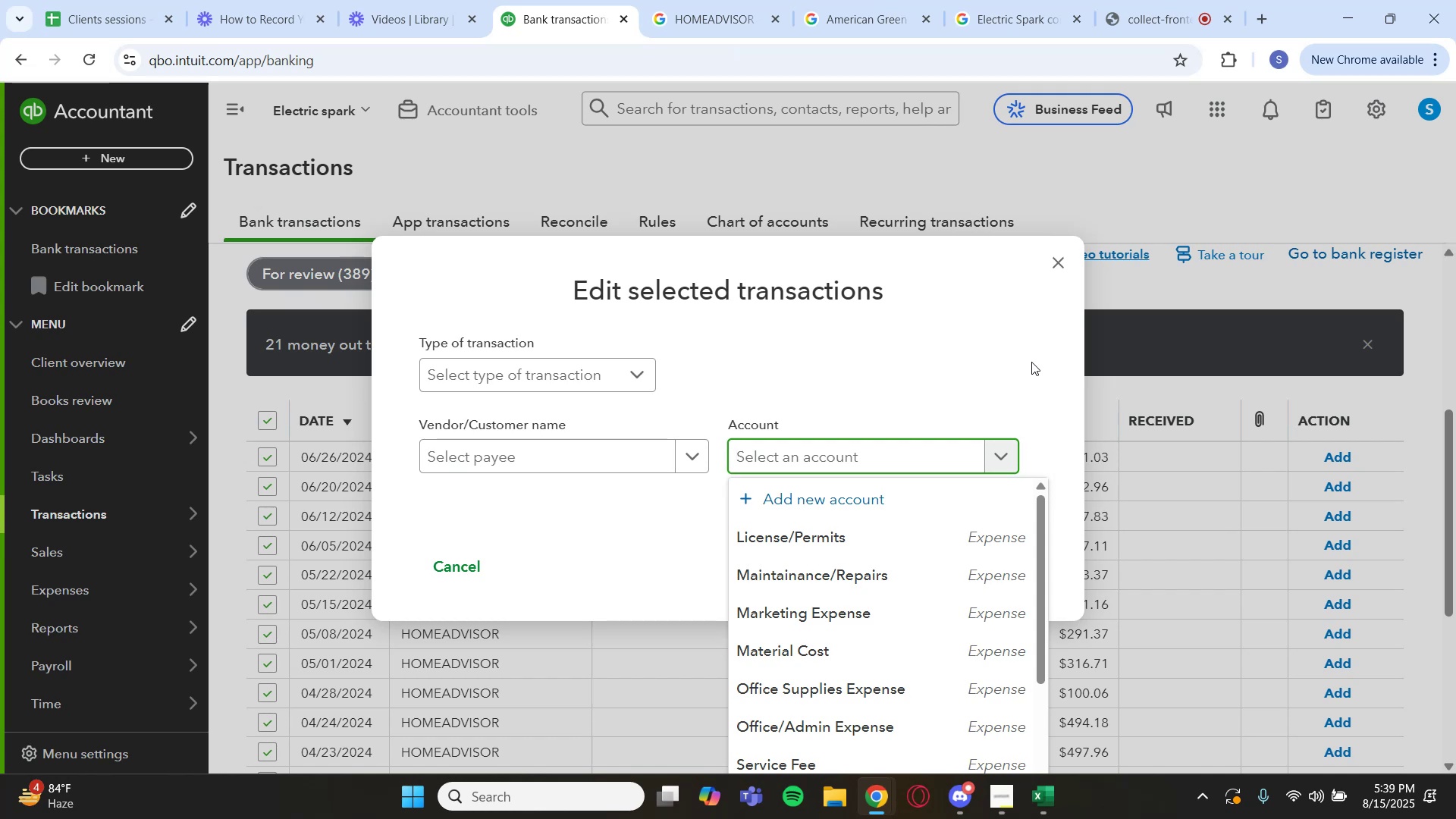 
scroll: coordinate [918, 379], scroll_direction: down, amount: 1.0
 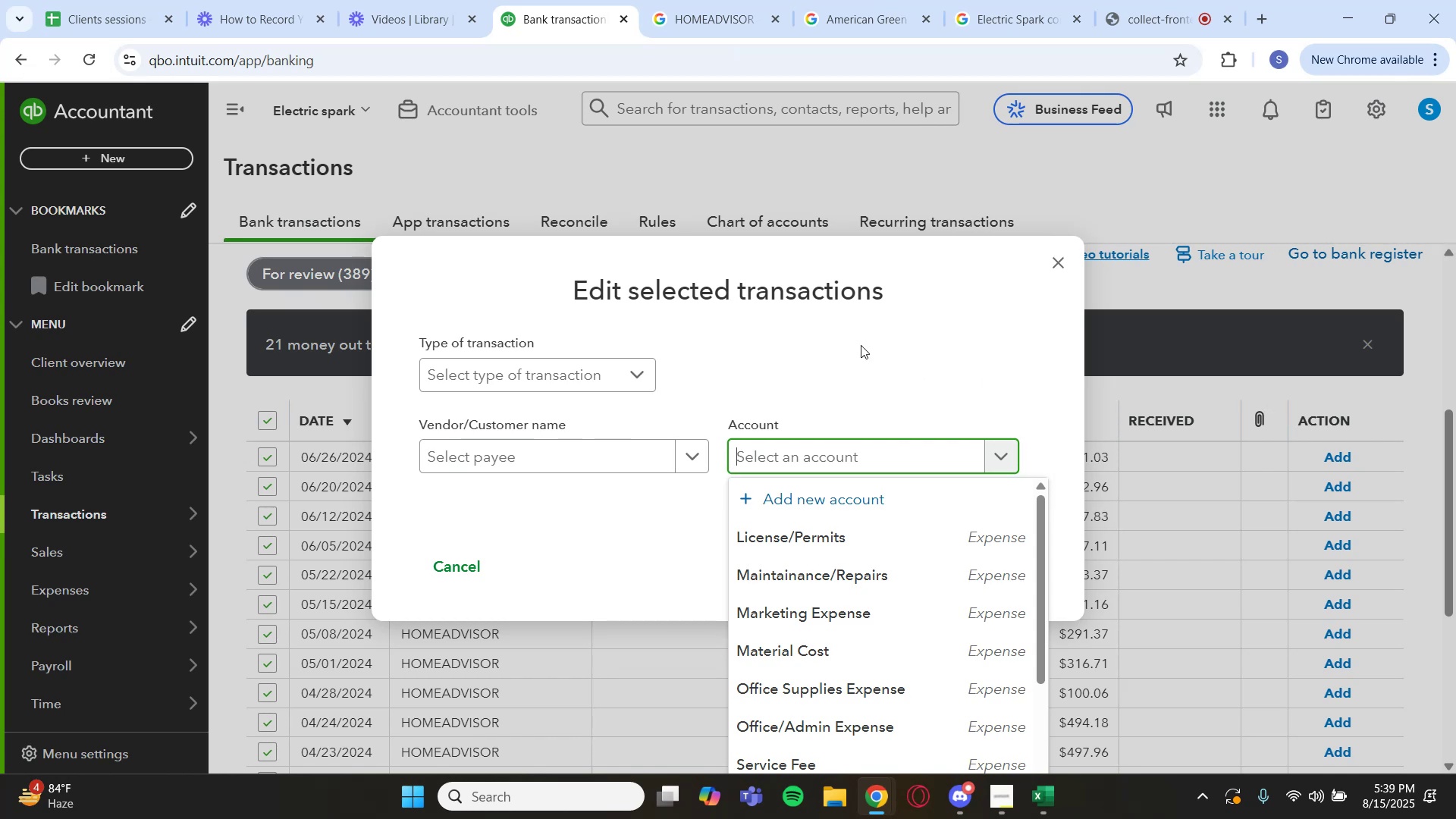 
left_click([683, 0])
 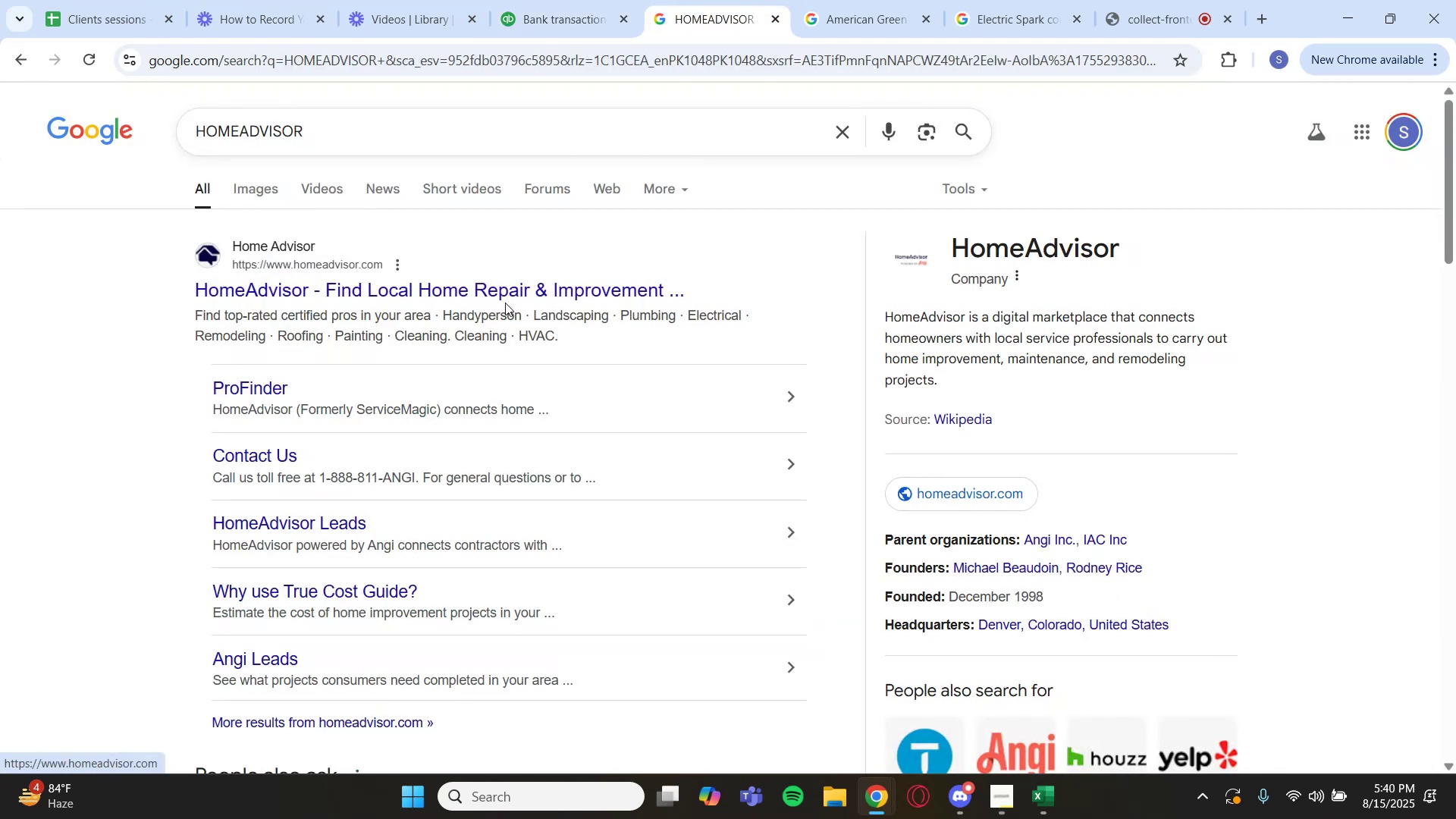 
left_click([541, 20])
 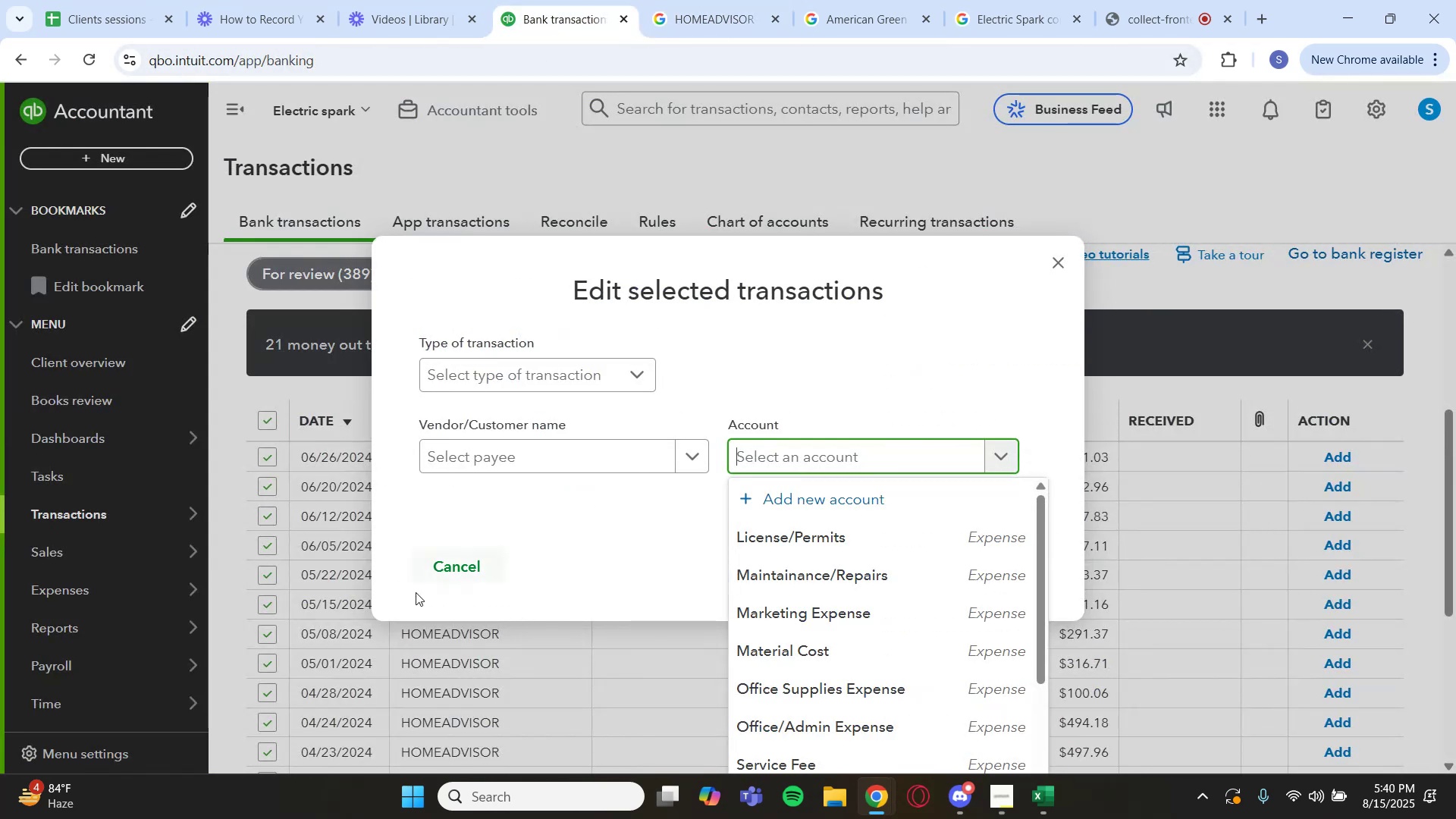 
scroll: coordinate [893, 642], scroll_direction: down, amount: 1.0
 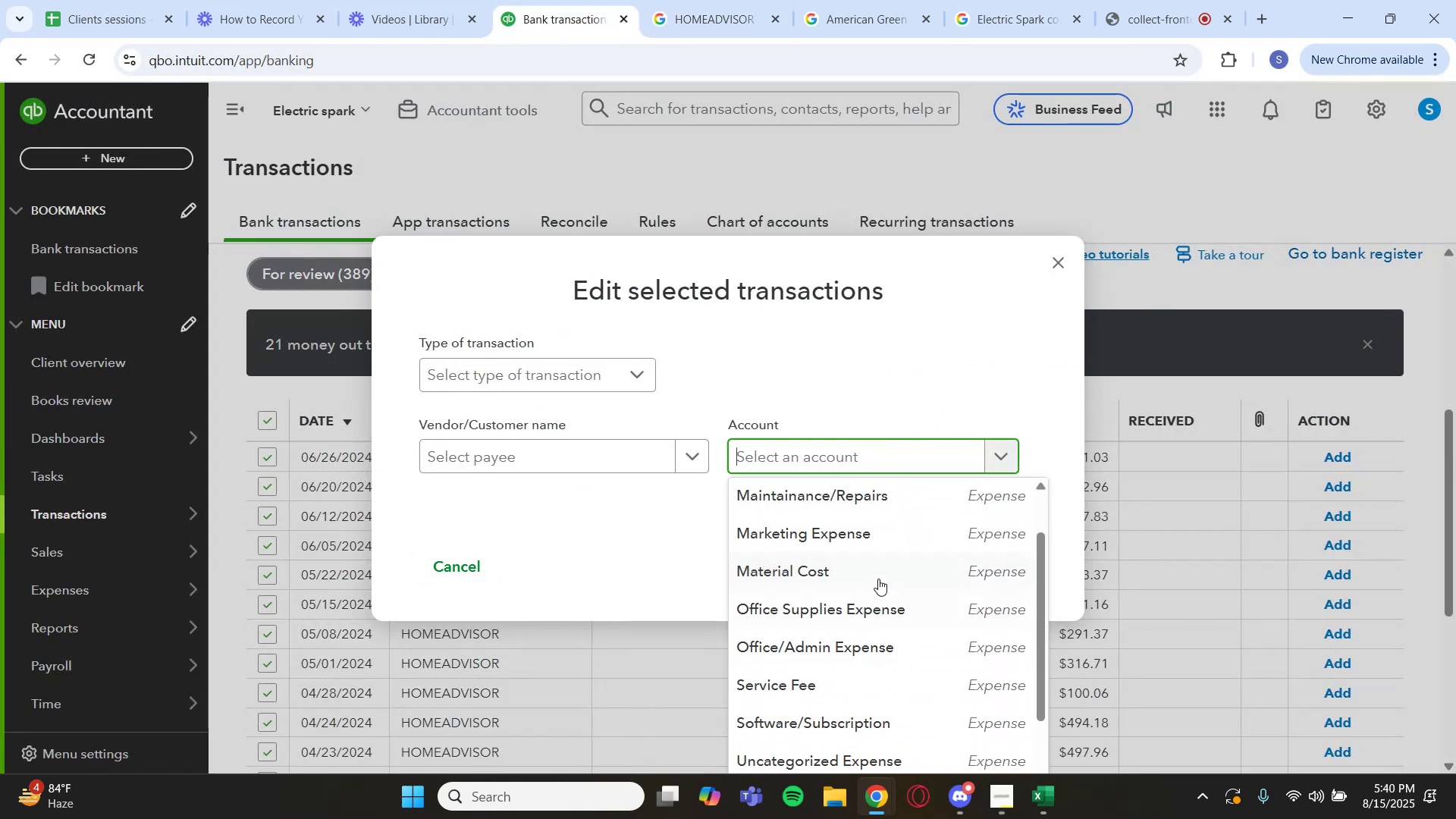 
scroll: coordinate [927, 577], scroll_direction: up, amount: 3.0
 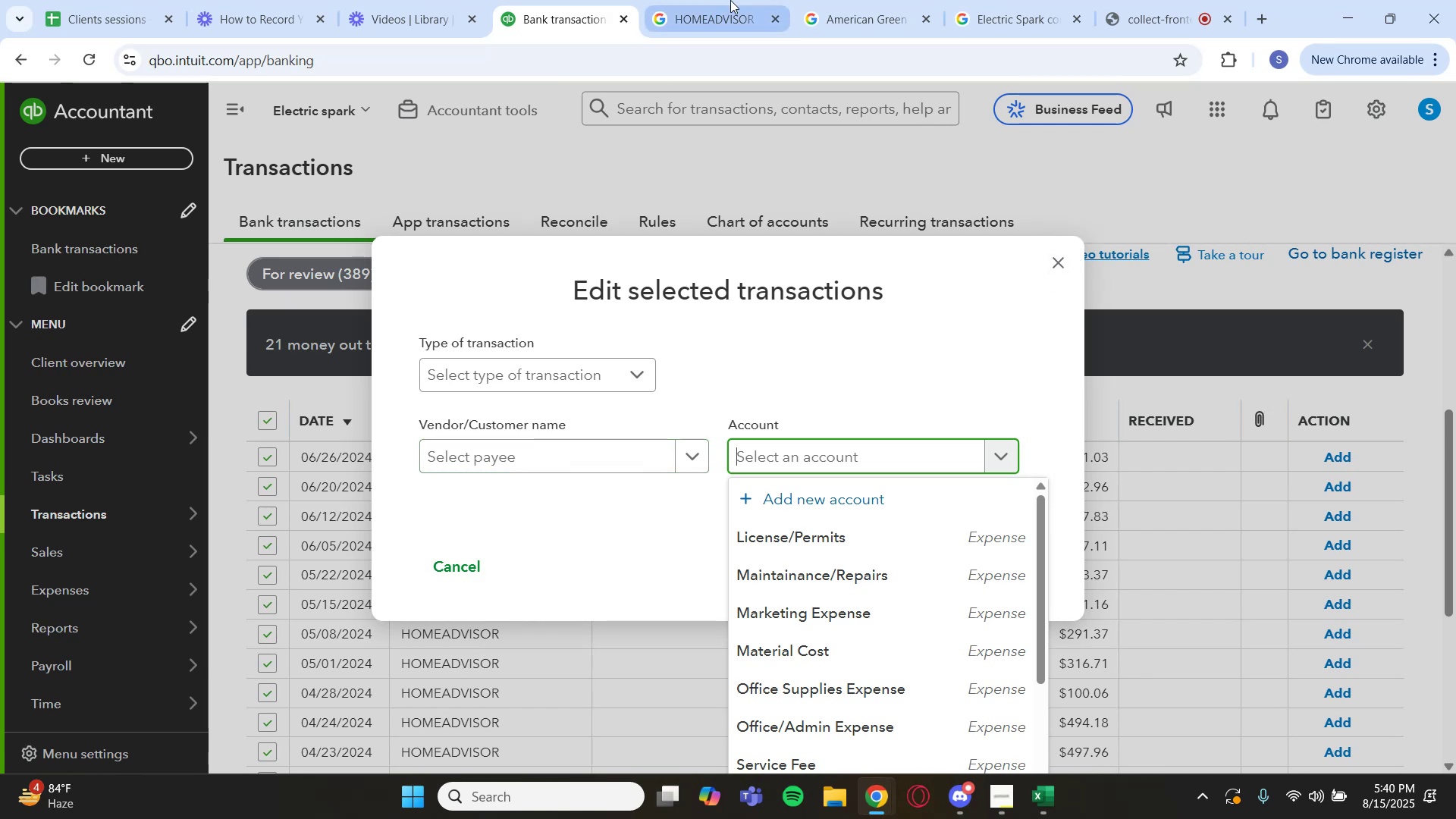 
wait(5.42)
 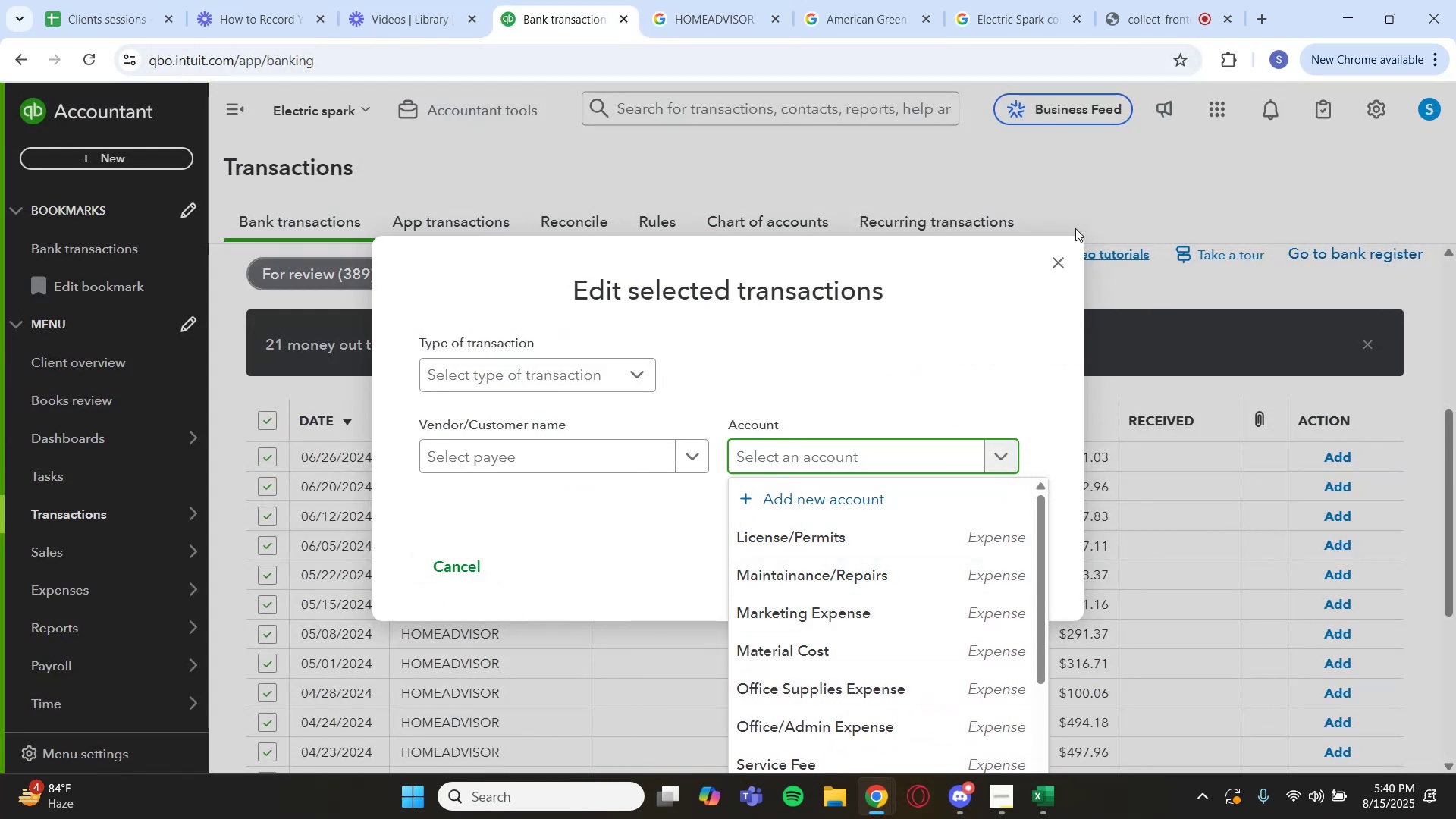 
left_click([536, 11])
 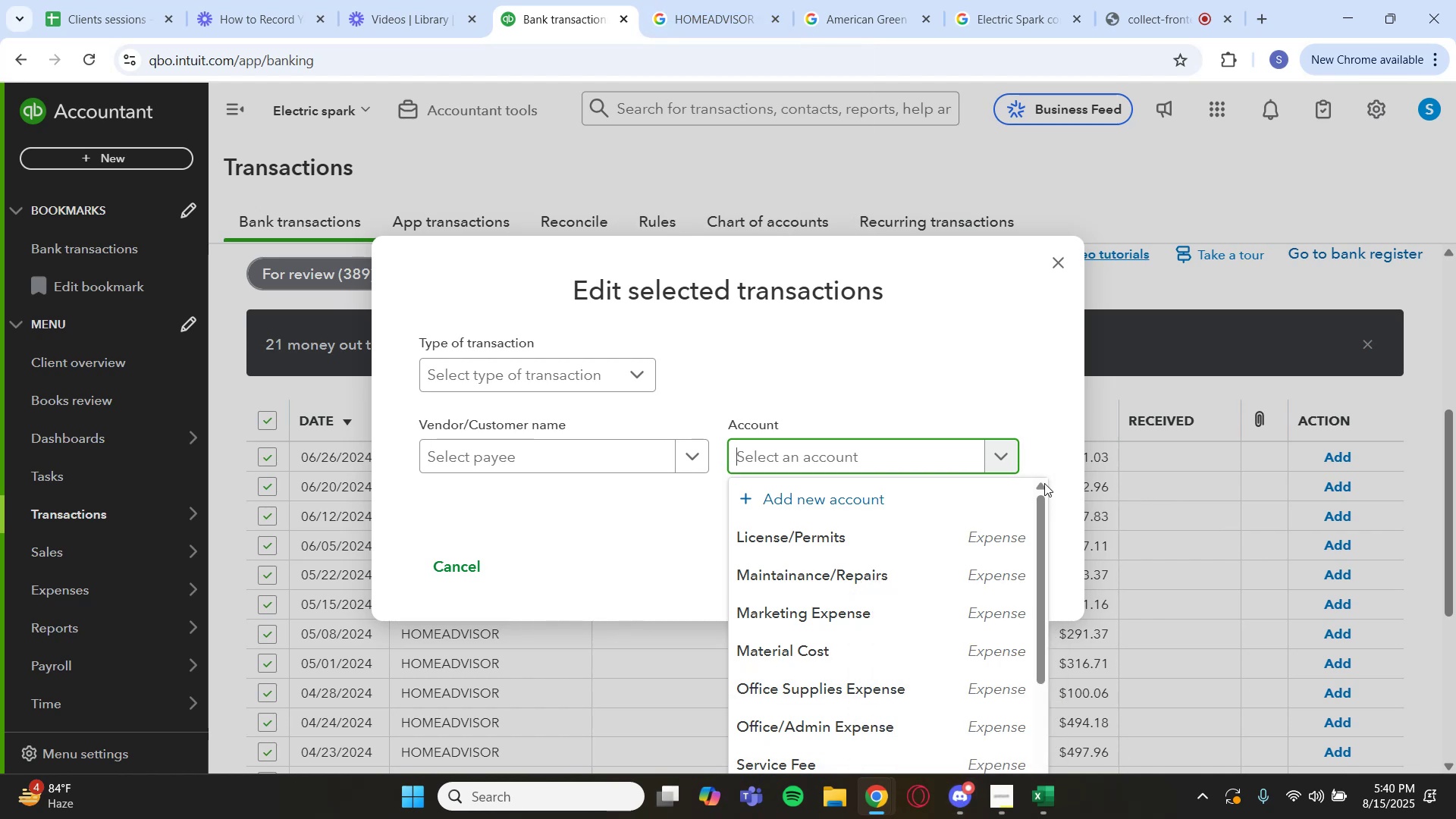 
wait(14.02)
 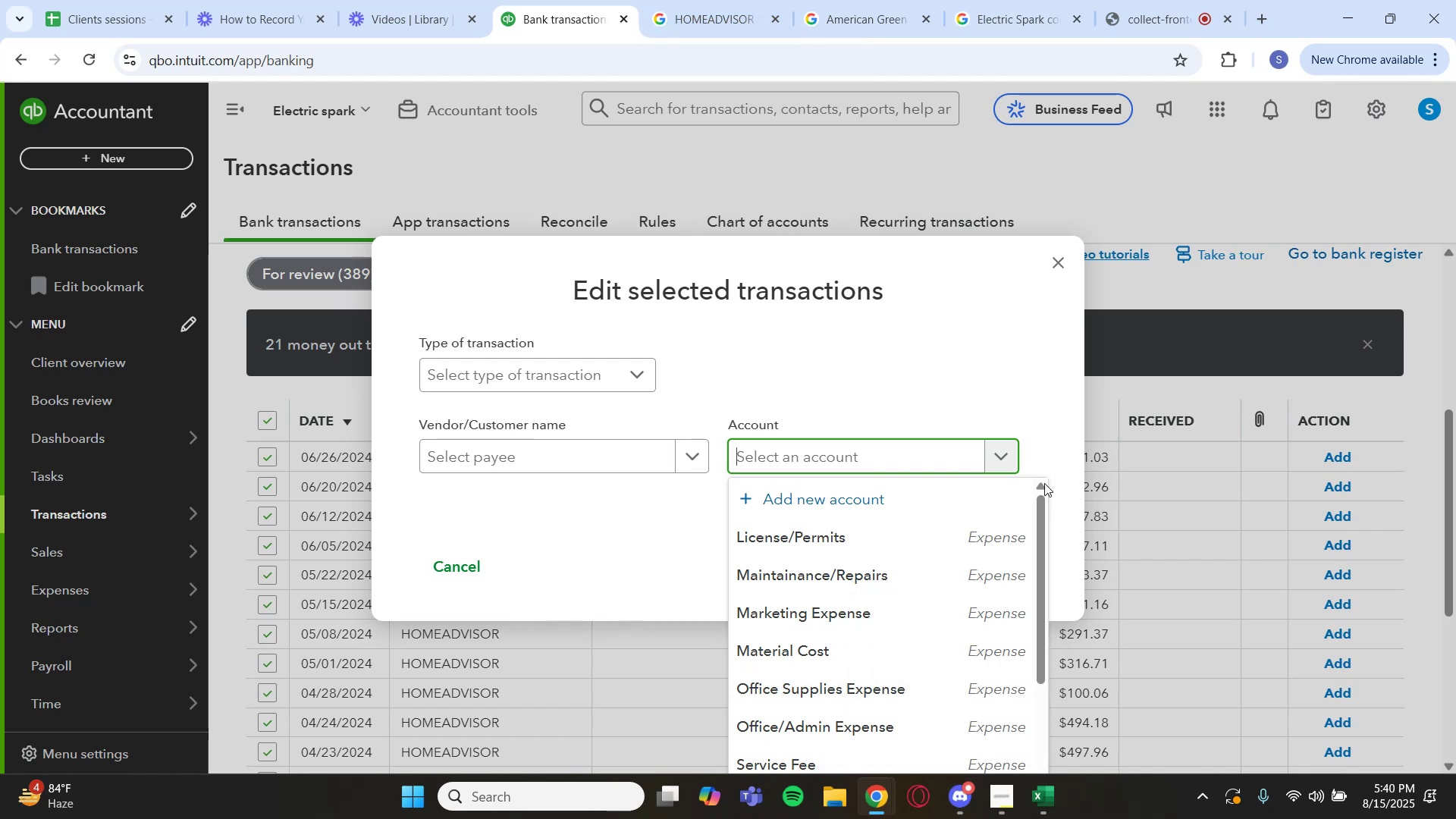 
scroll: coordinate [849, 709], scroll_direction: down, amount: 2.0
 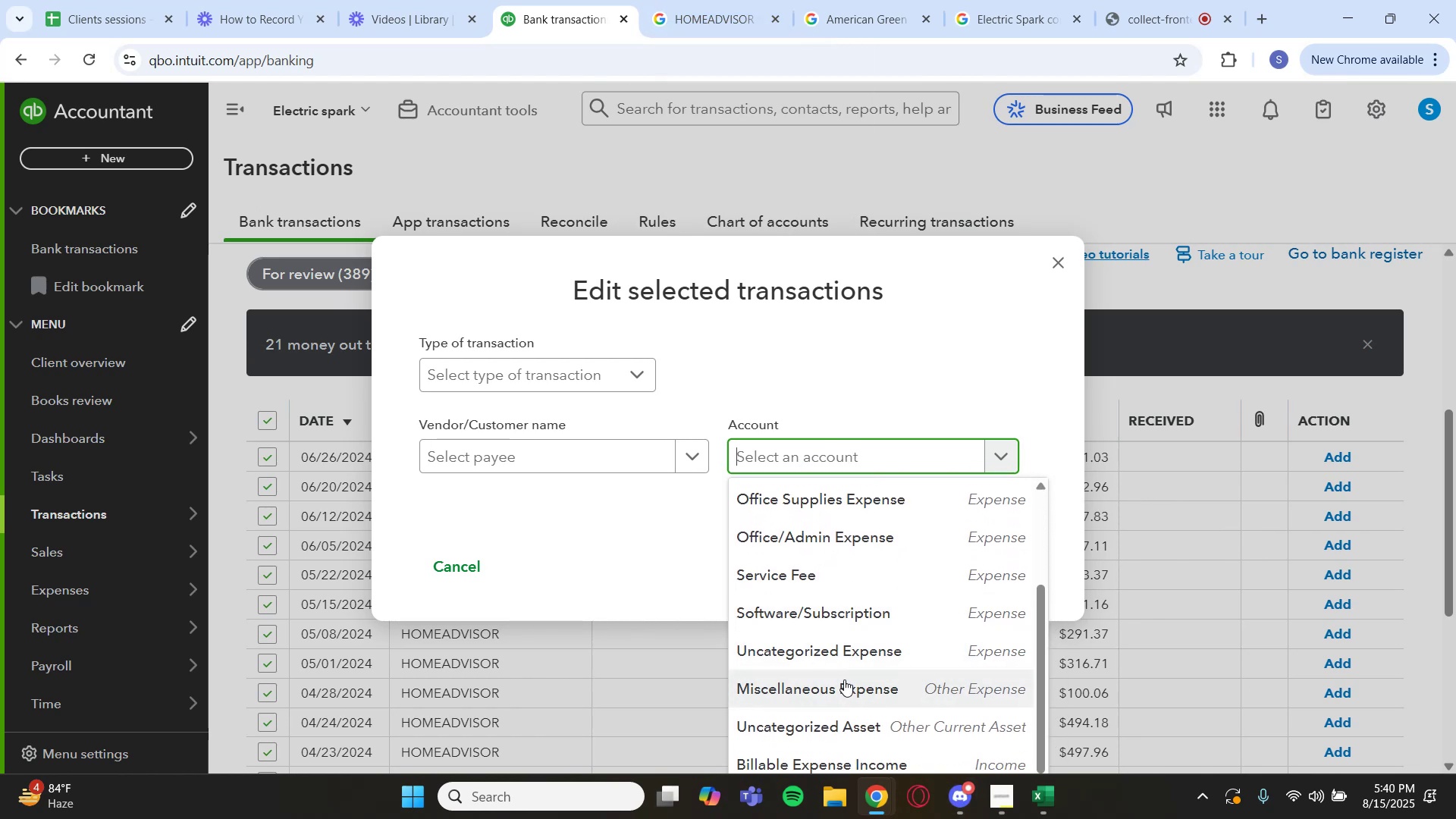 
left_click([844, 679])
 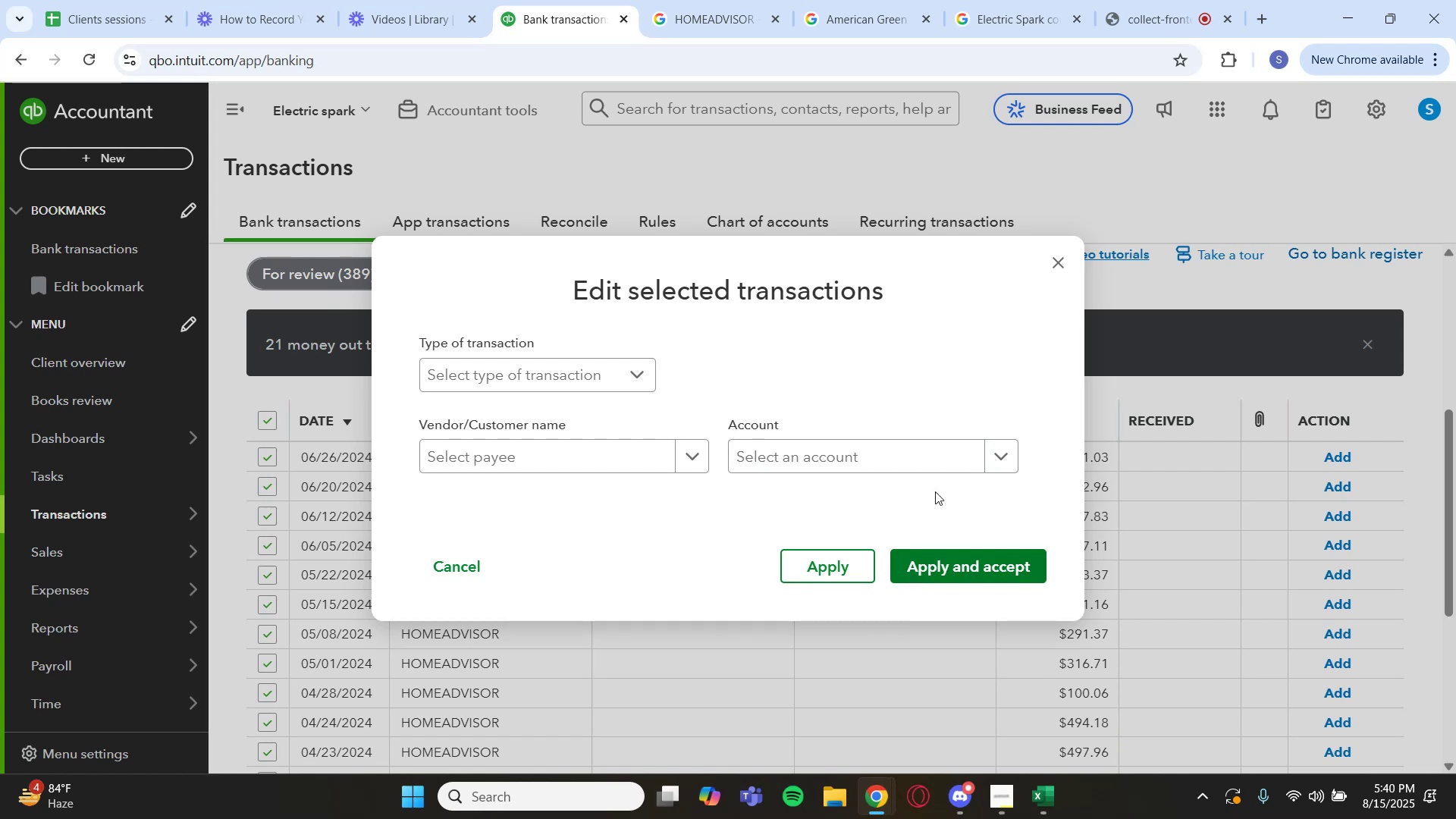 
left_click([990, 466])
 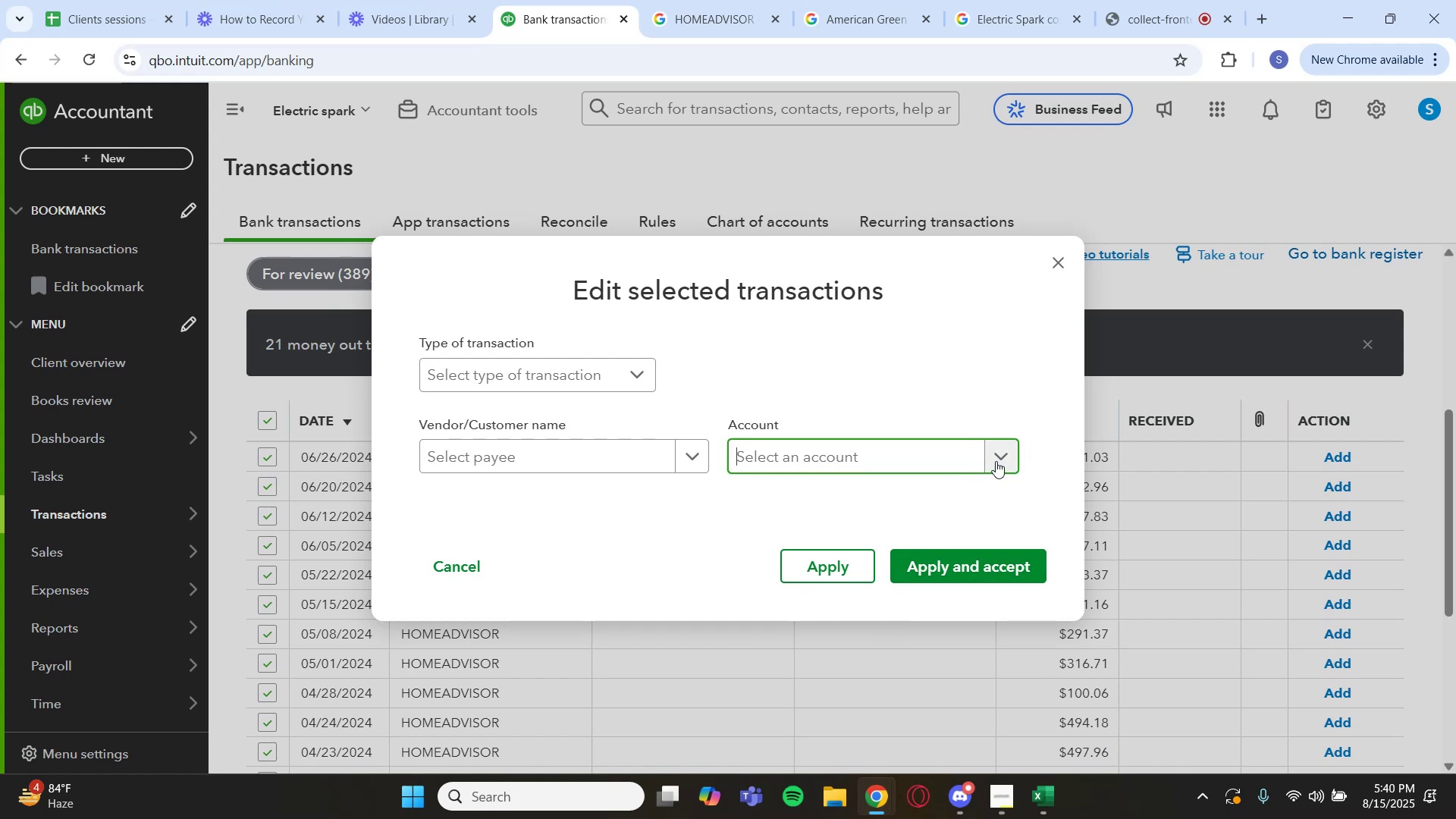 
left_click([996, 461])
 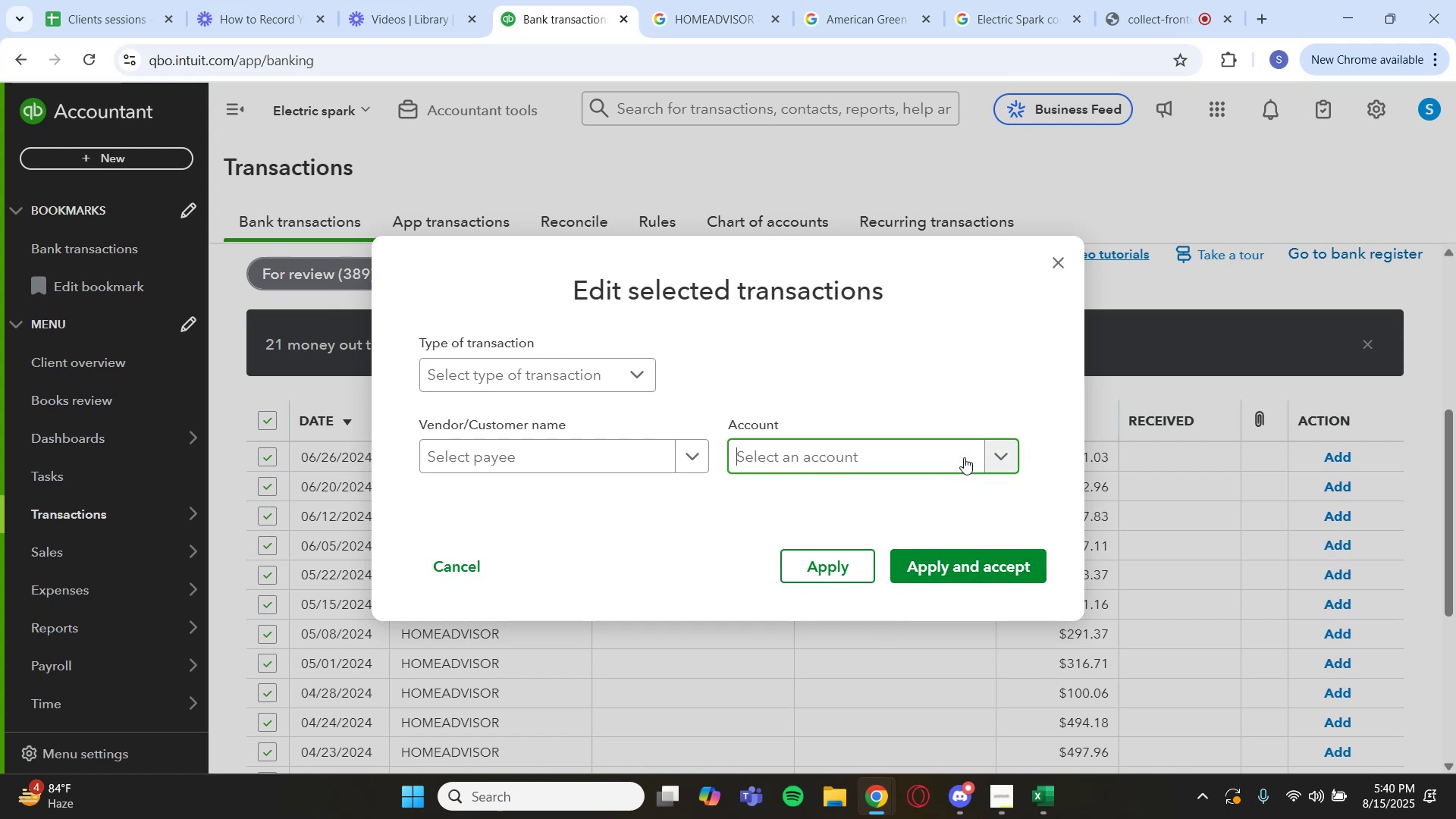 
left_click([964, 457])
 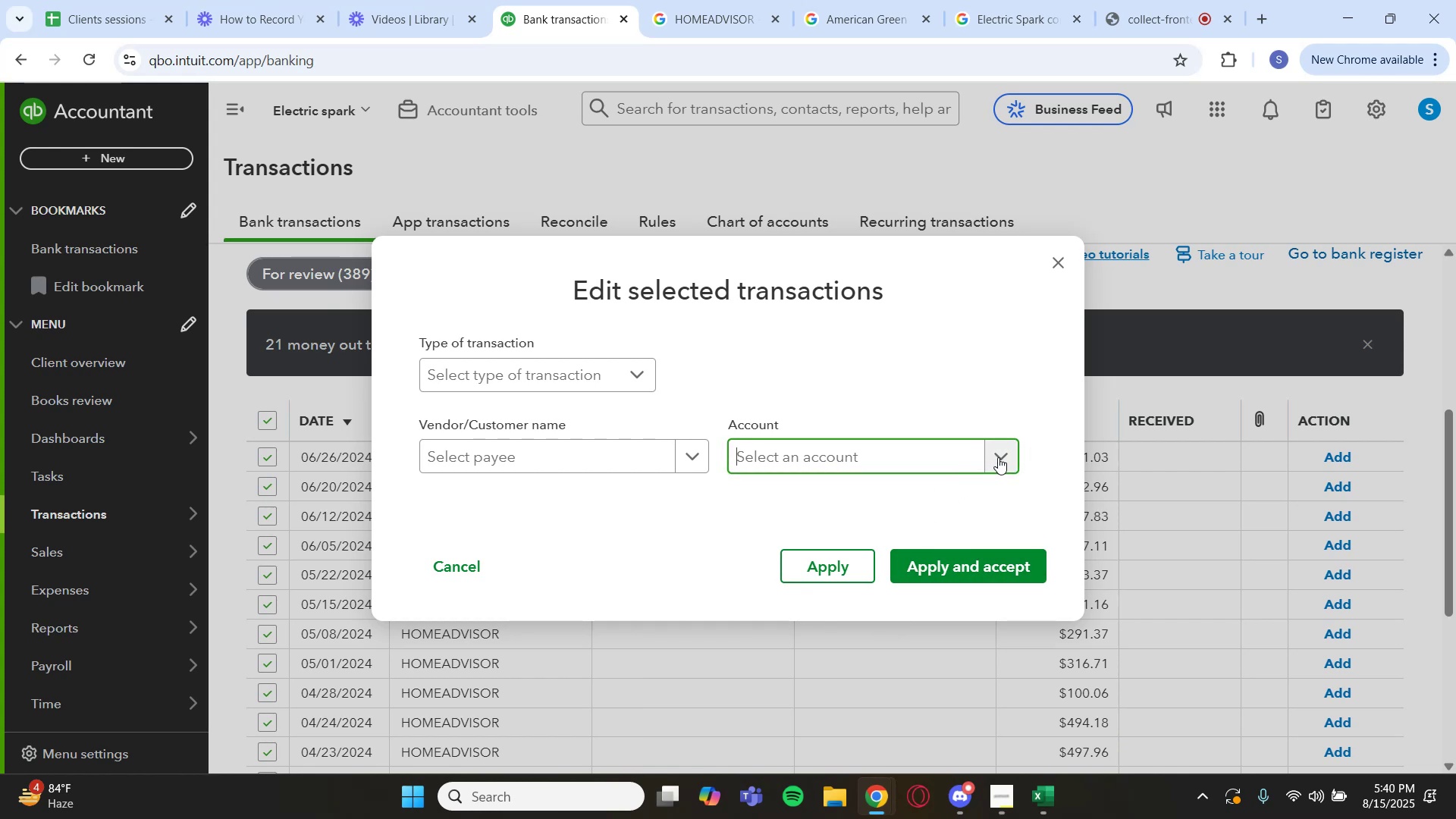 
left_click([998, 457])
 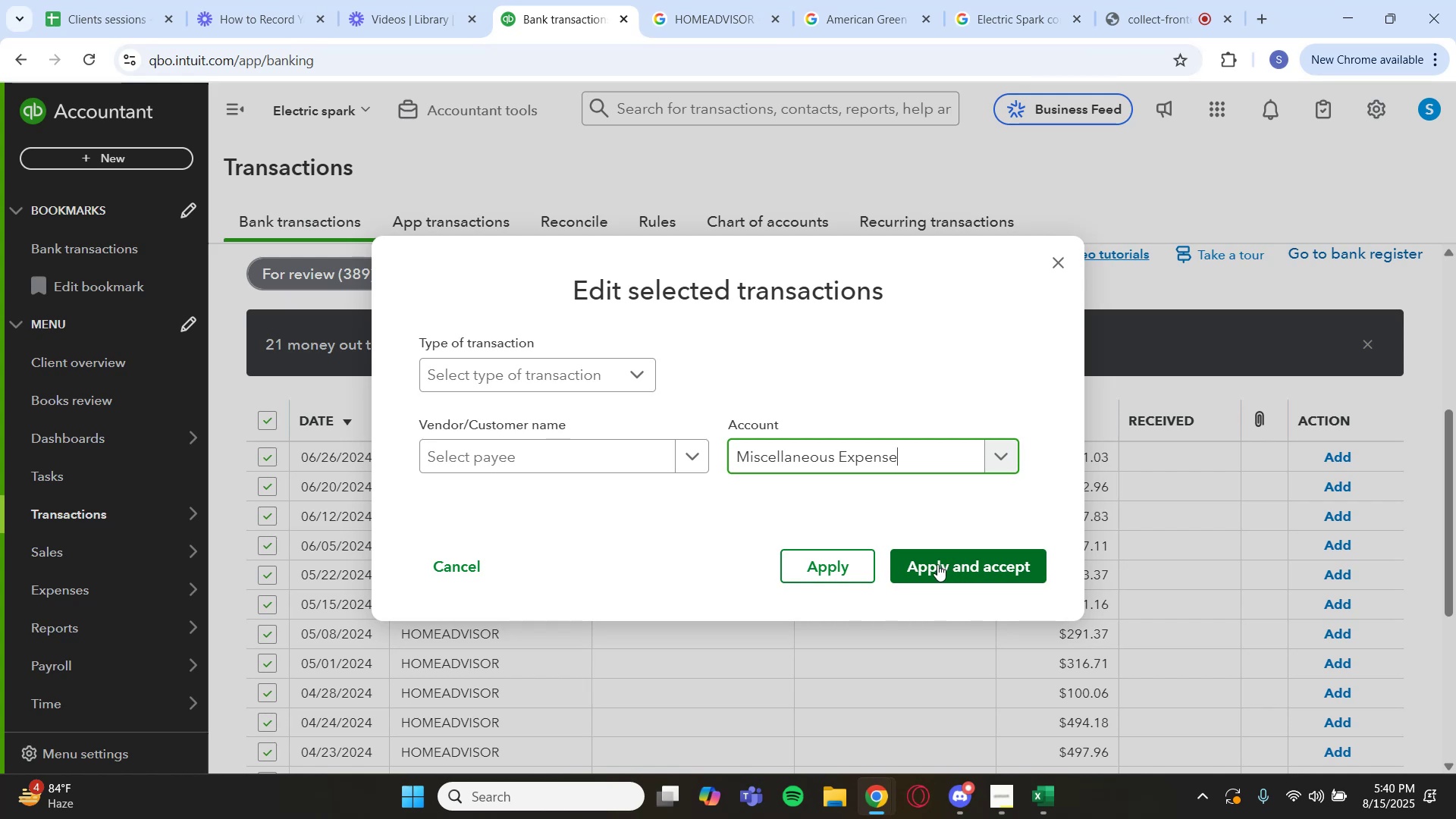 
wait(20.26)
 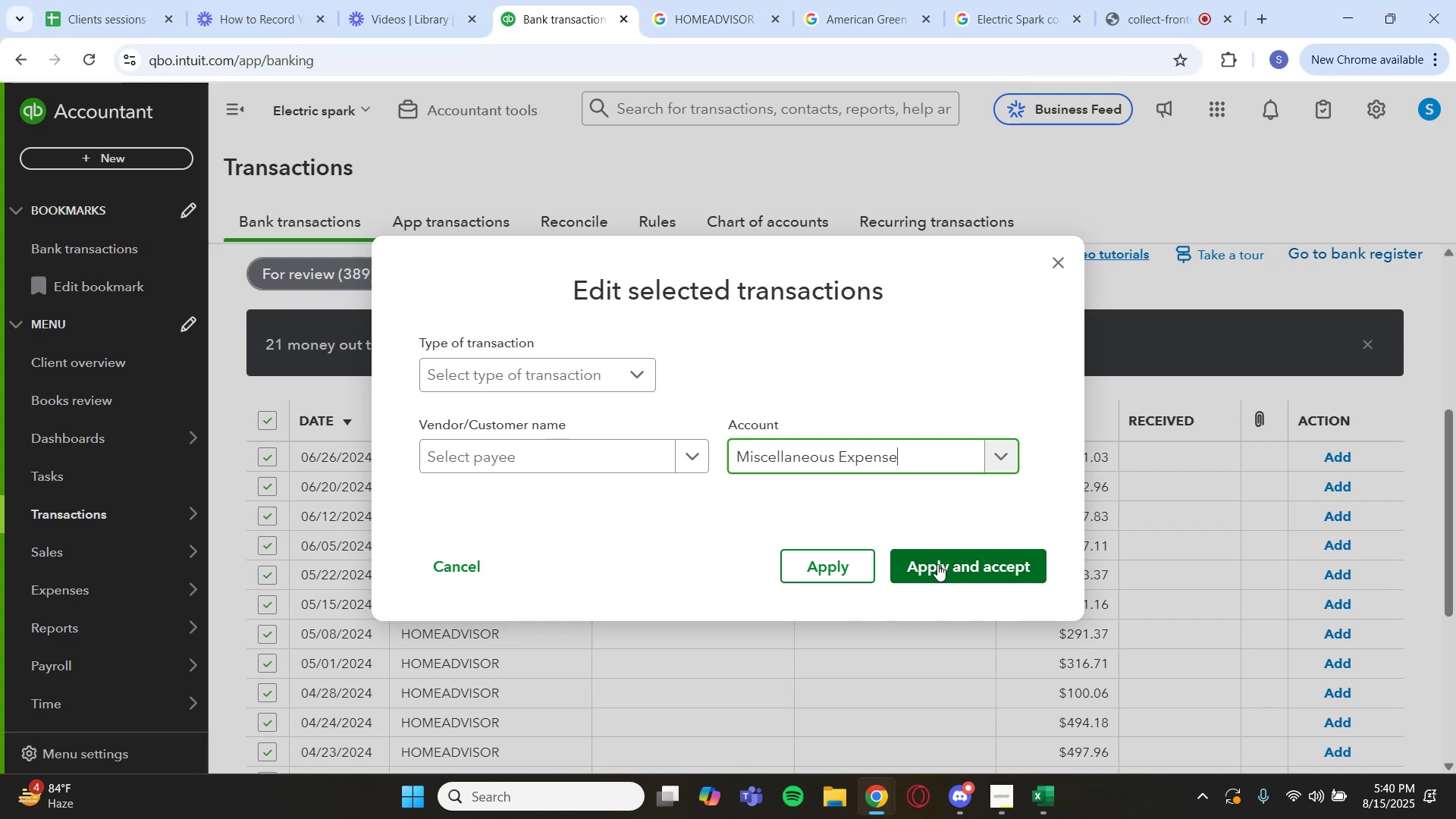 
left_click([934, 568])
 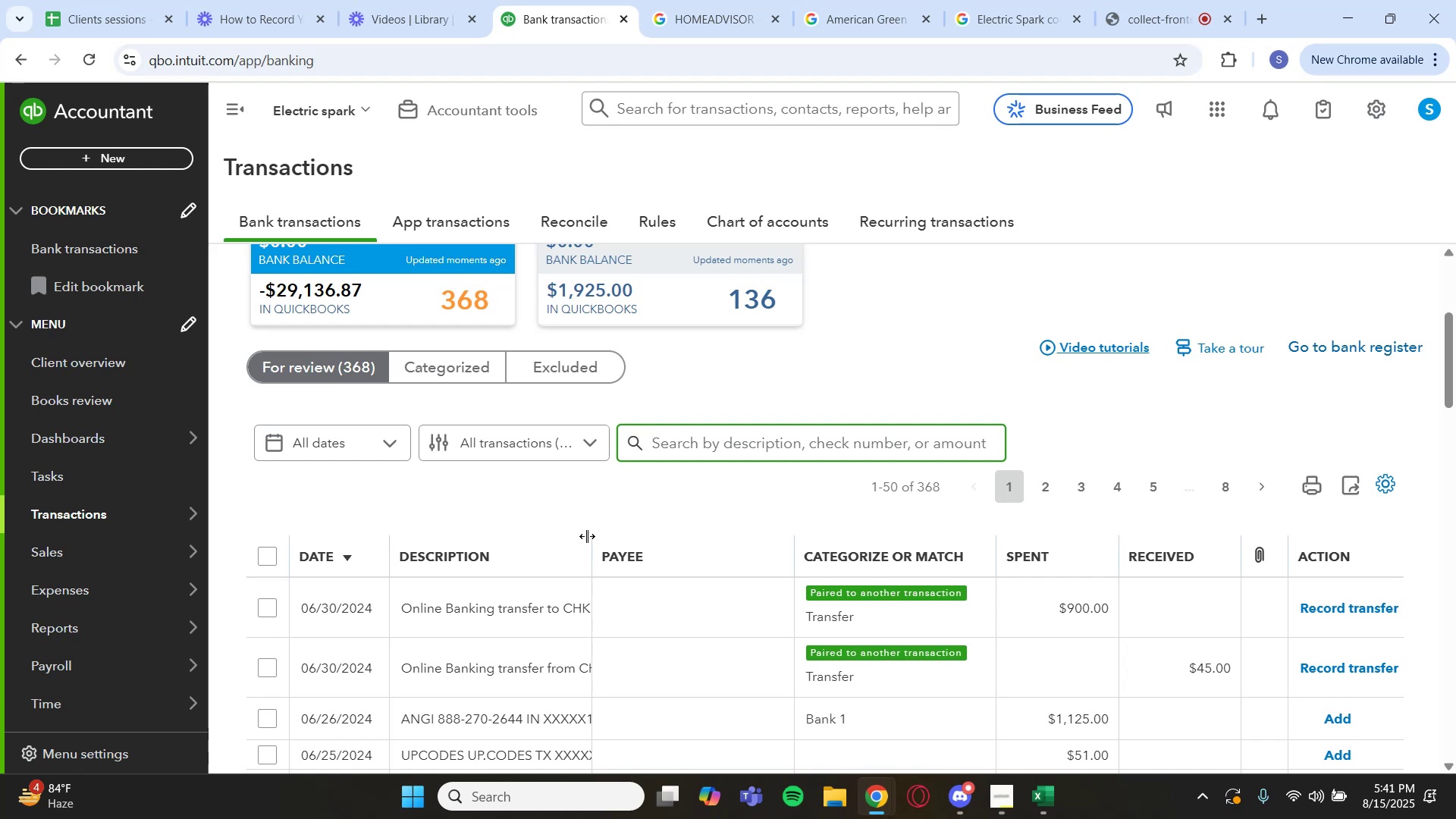 
wait(68.34)
 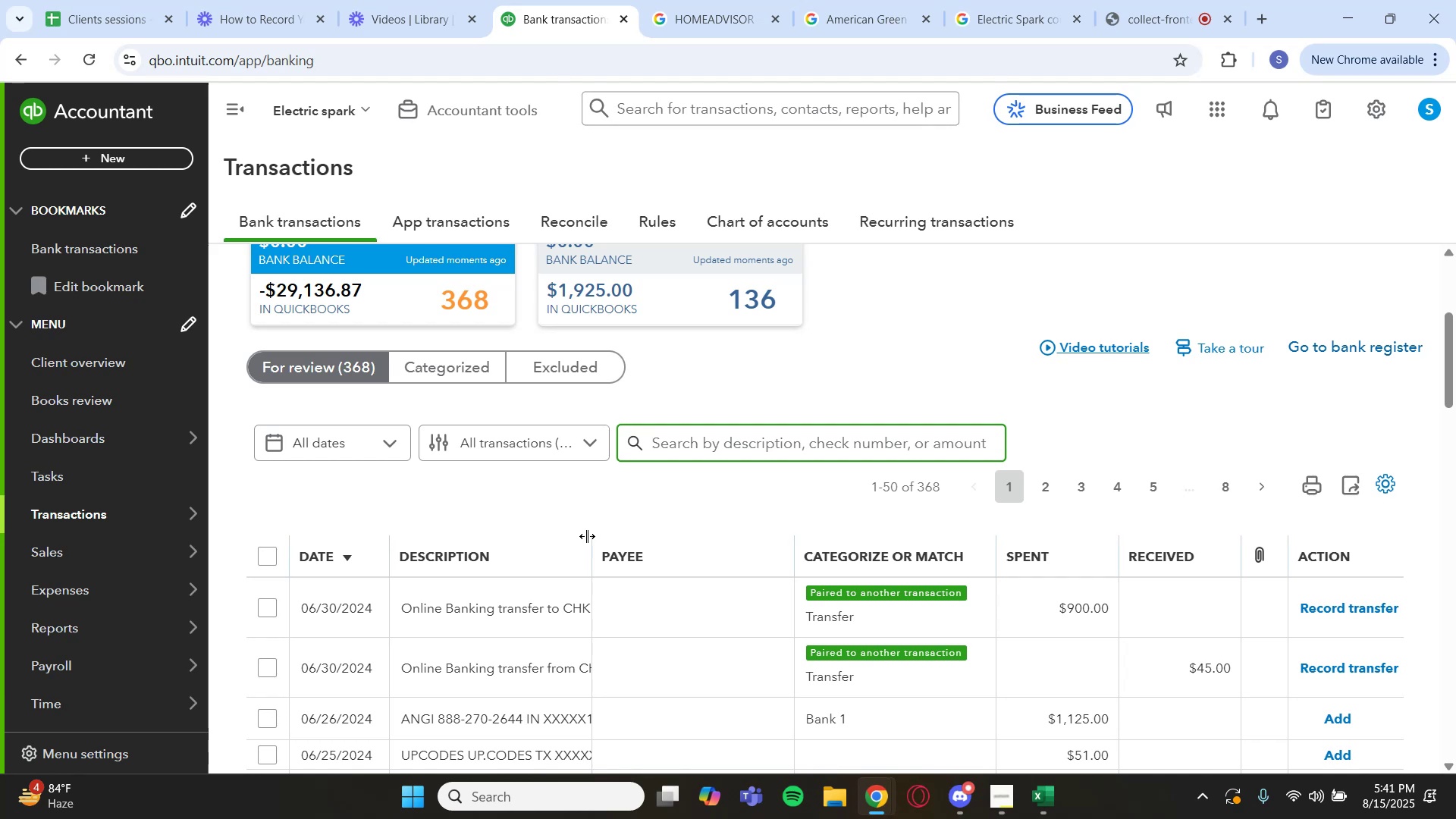 
scroll: coordinate [575, 642], scroll_direction: down, amount: 2.0
 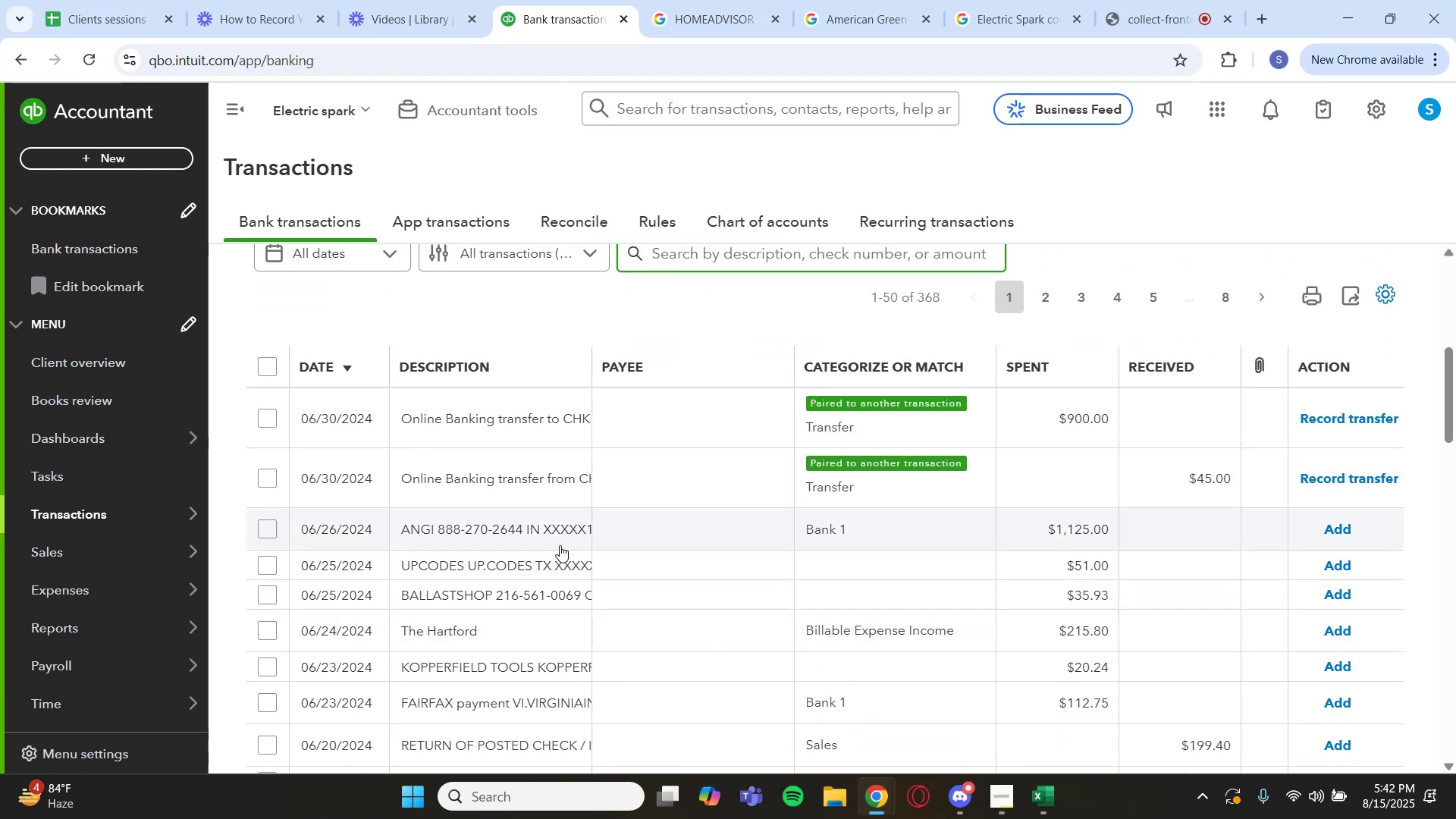 
left_click([541, 536])
 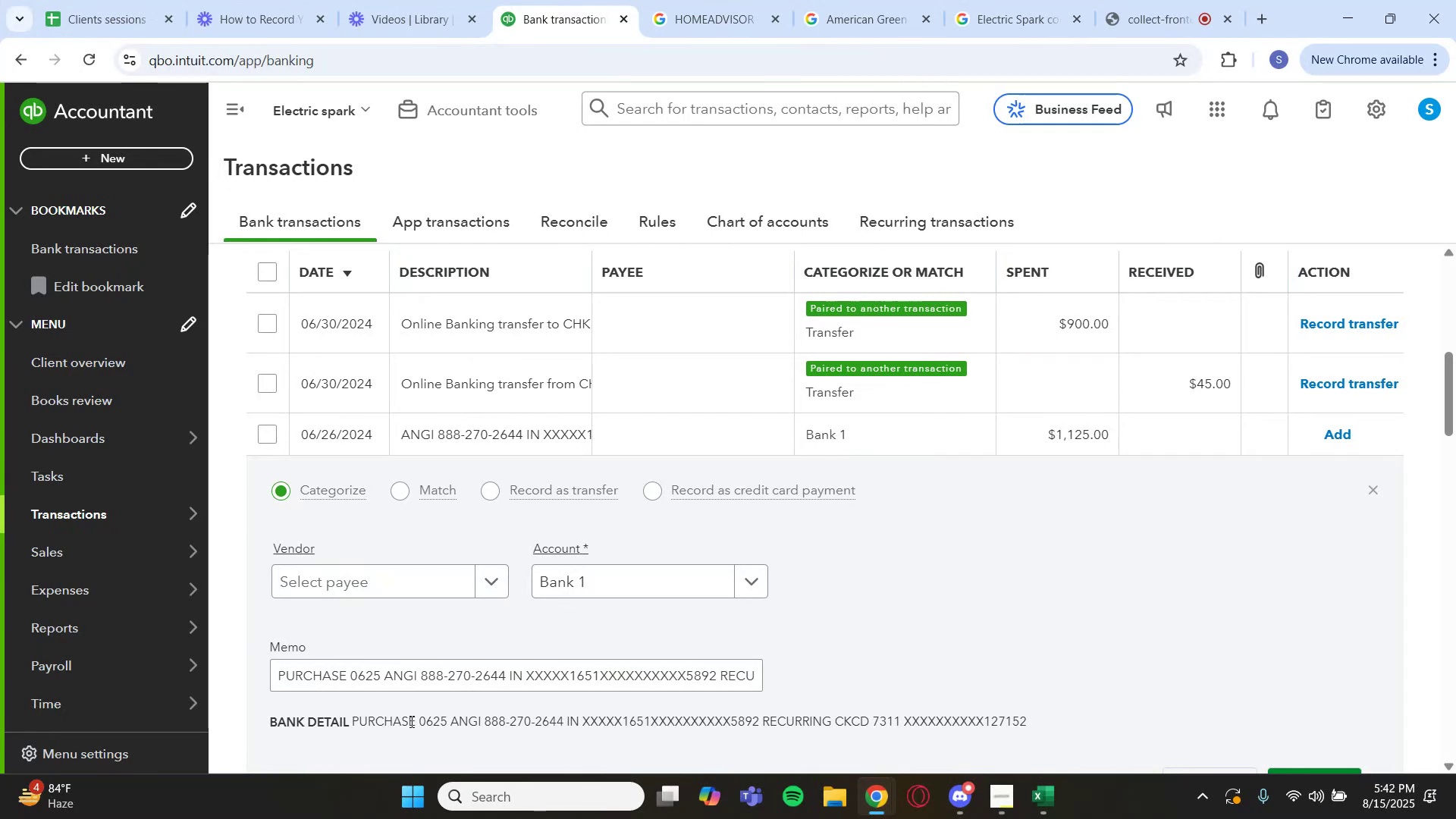 
left_click_drag(start_coordinate=[447, 721], to_coordinate=[482, 728])
 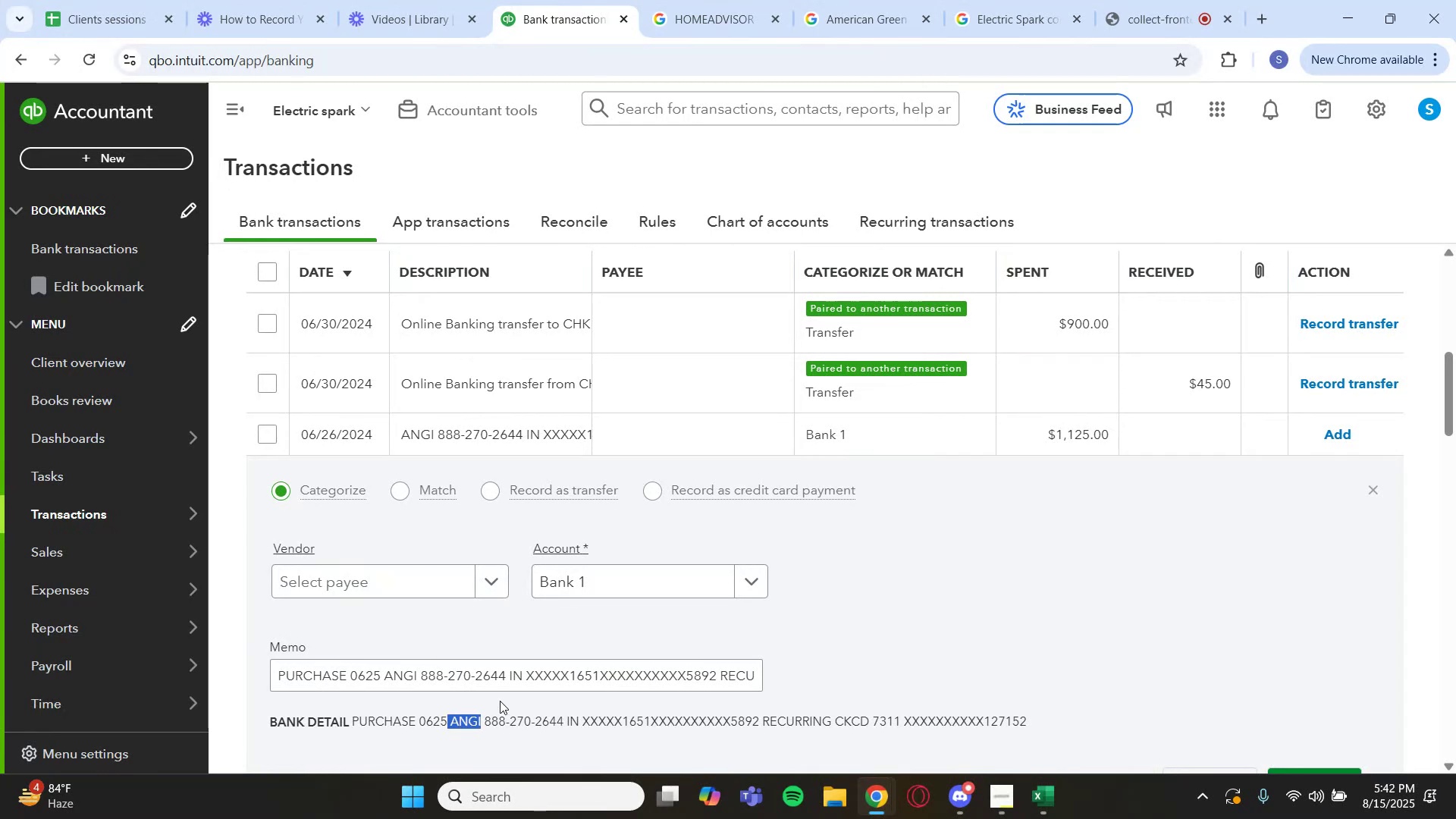 
key(Control+C)
 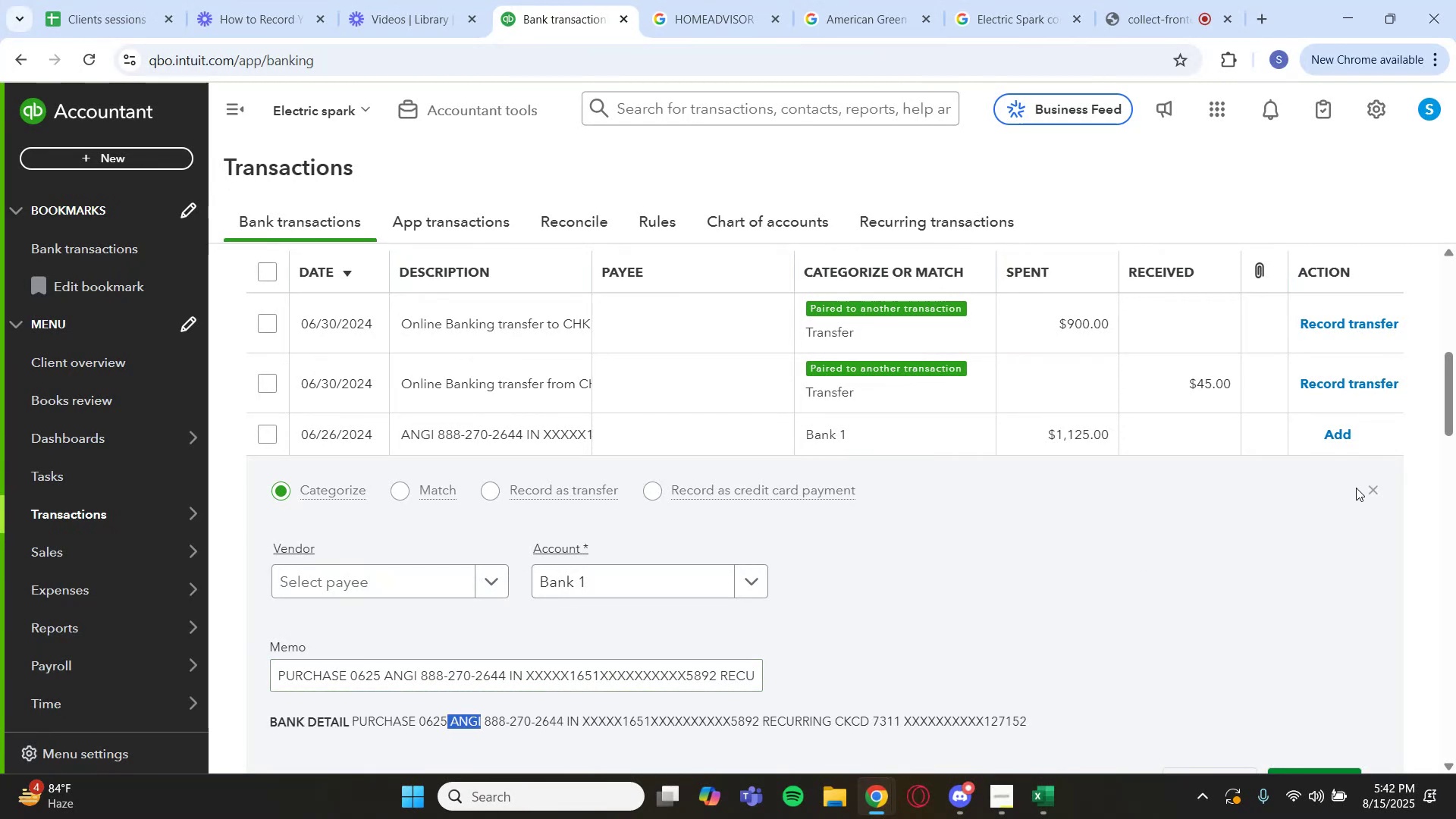 
left_click([1366, 485])
 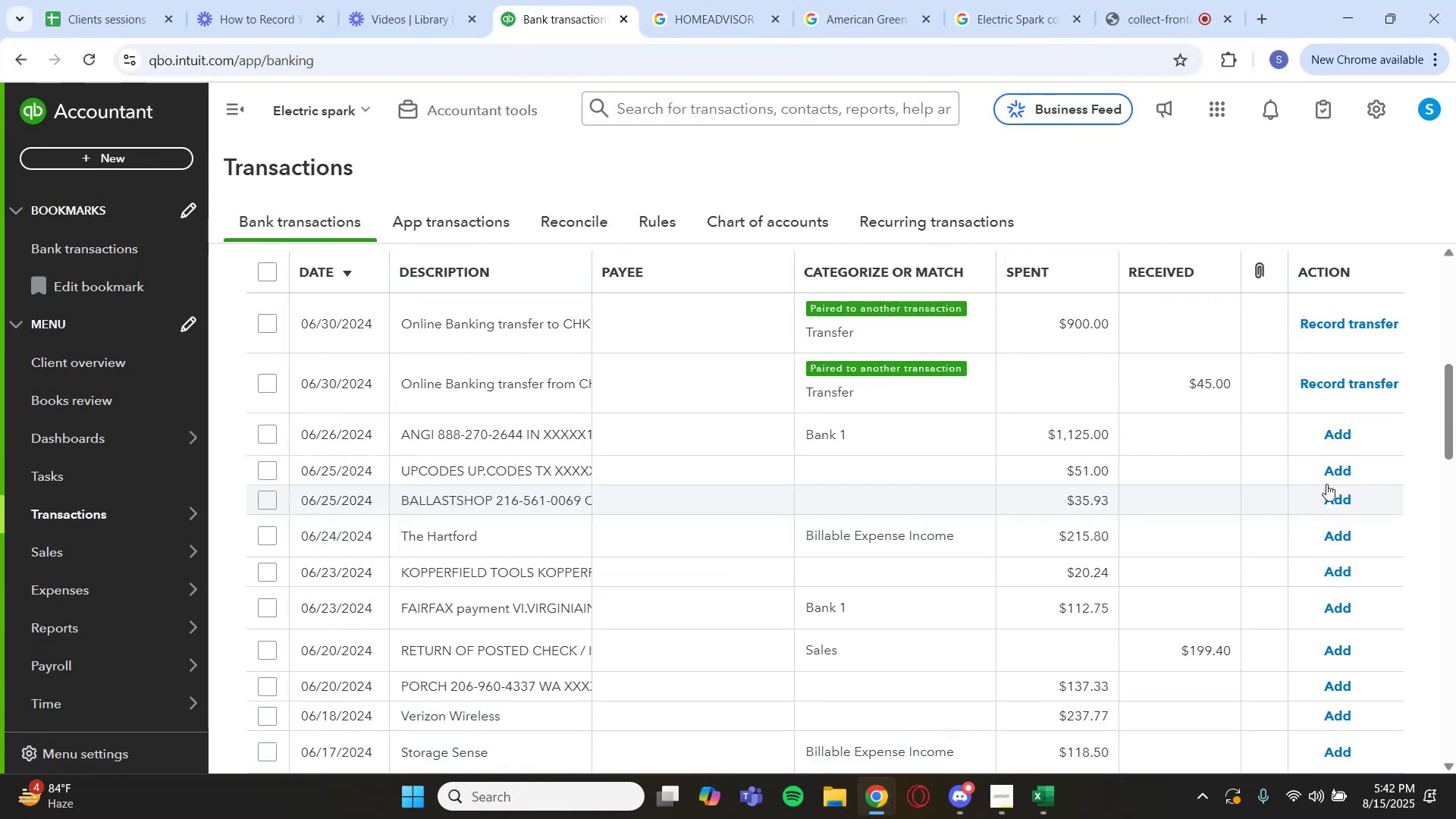 
scroll: coordinate [1168, 460], scroll_direction: up, amount: 3.0
 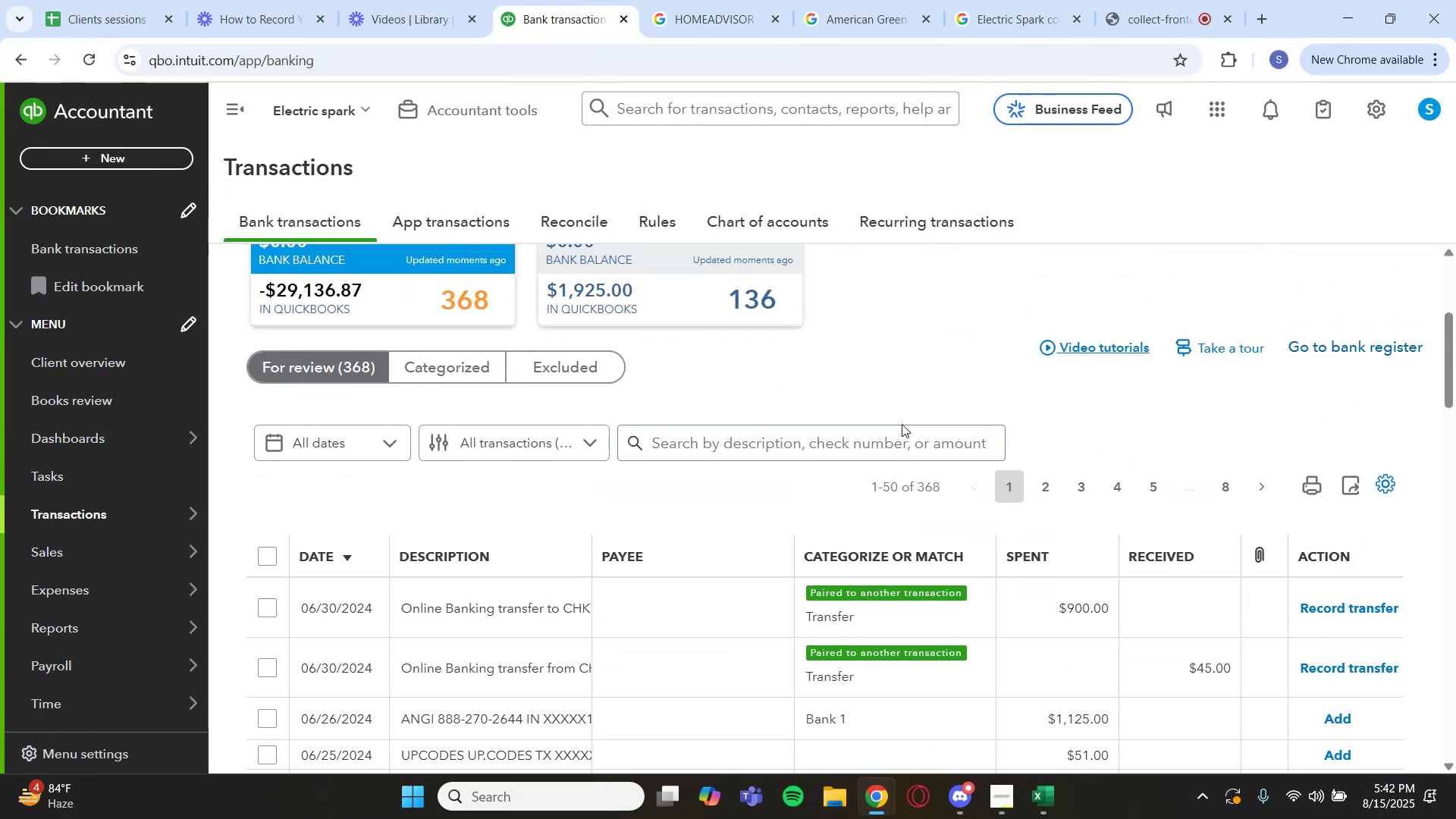 
key(Control+V)
 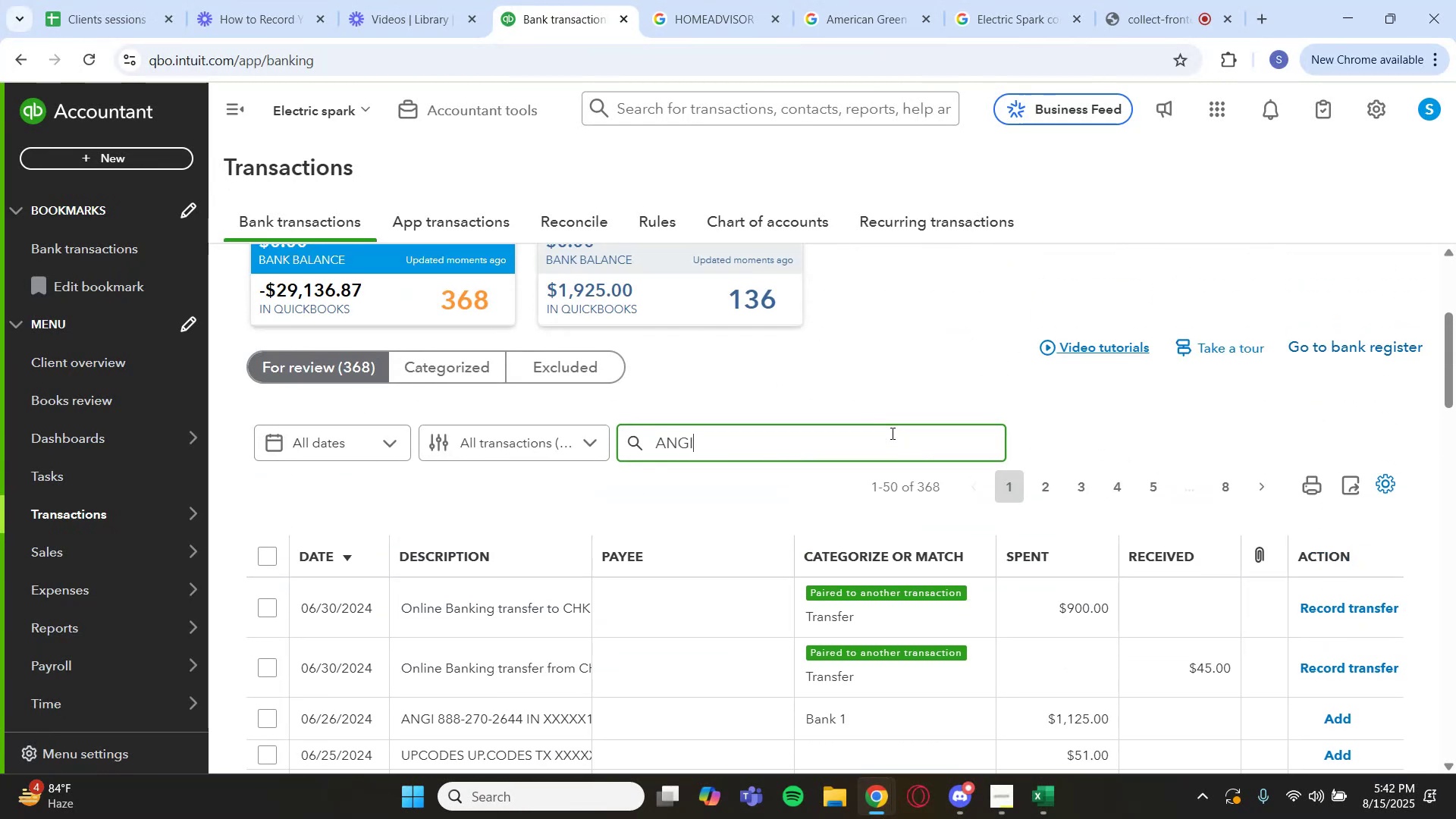 
key(Enter)
 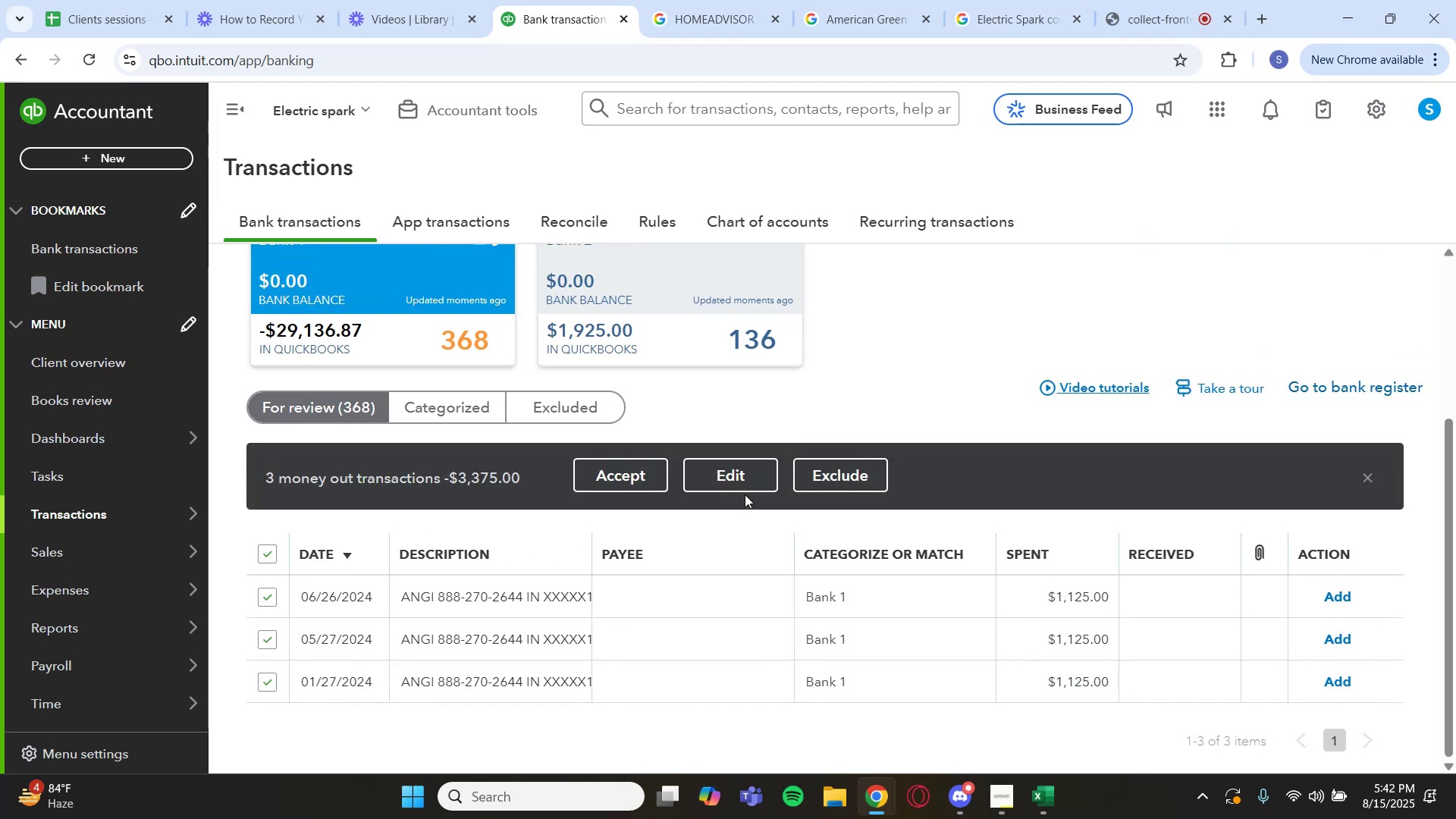 
wait(7.91)
 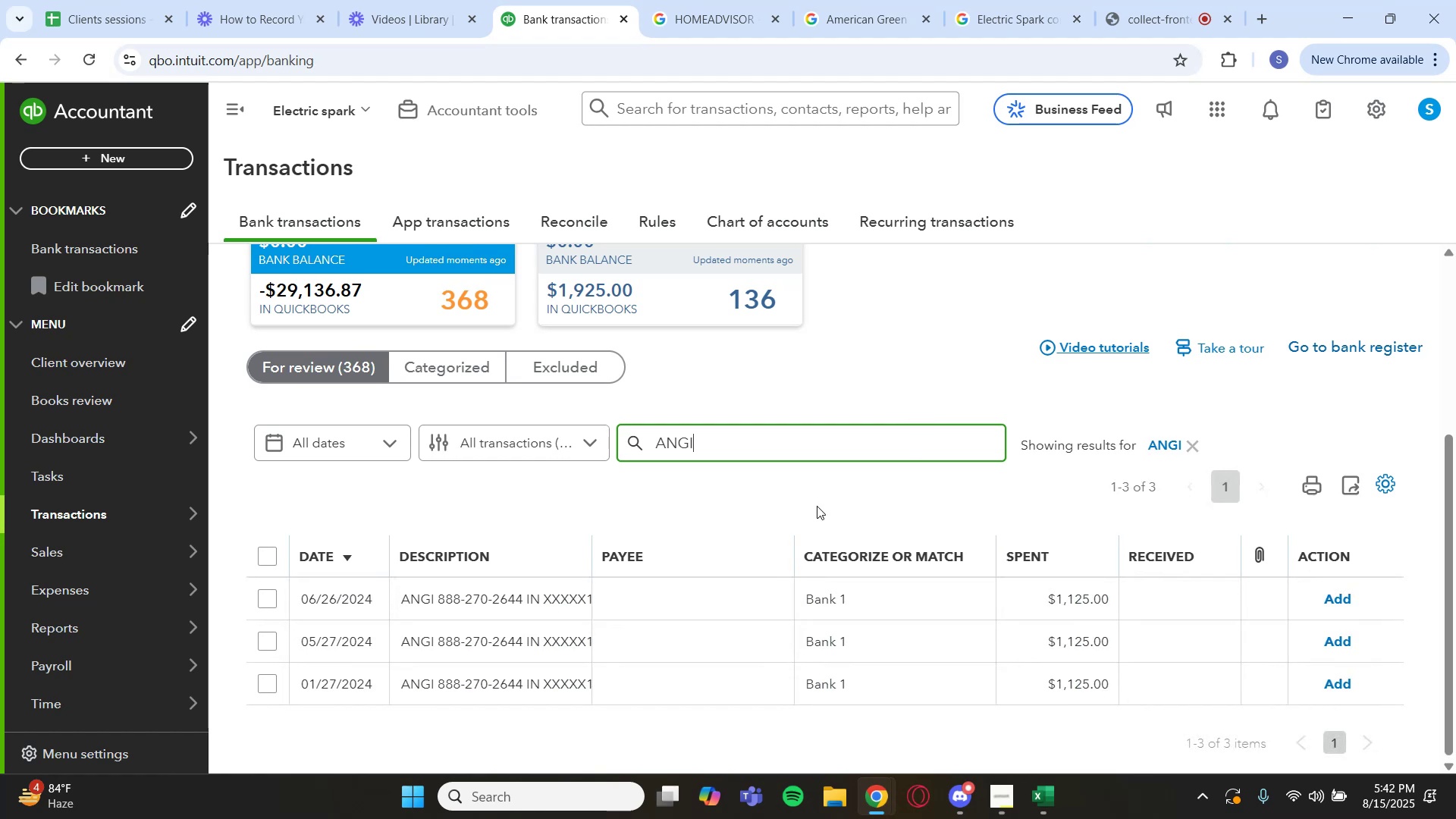 
left_click([756, 478])
 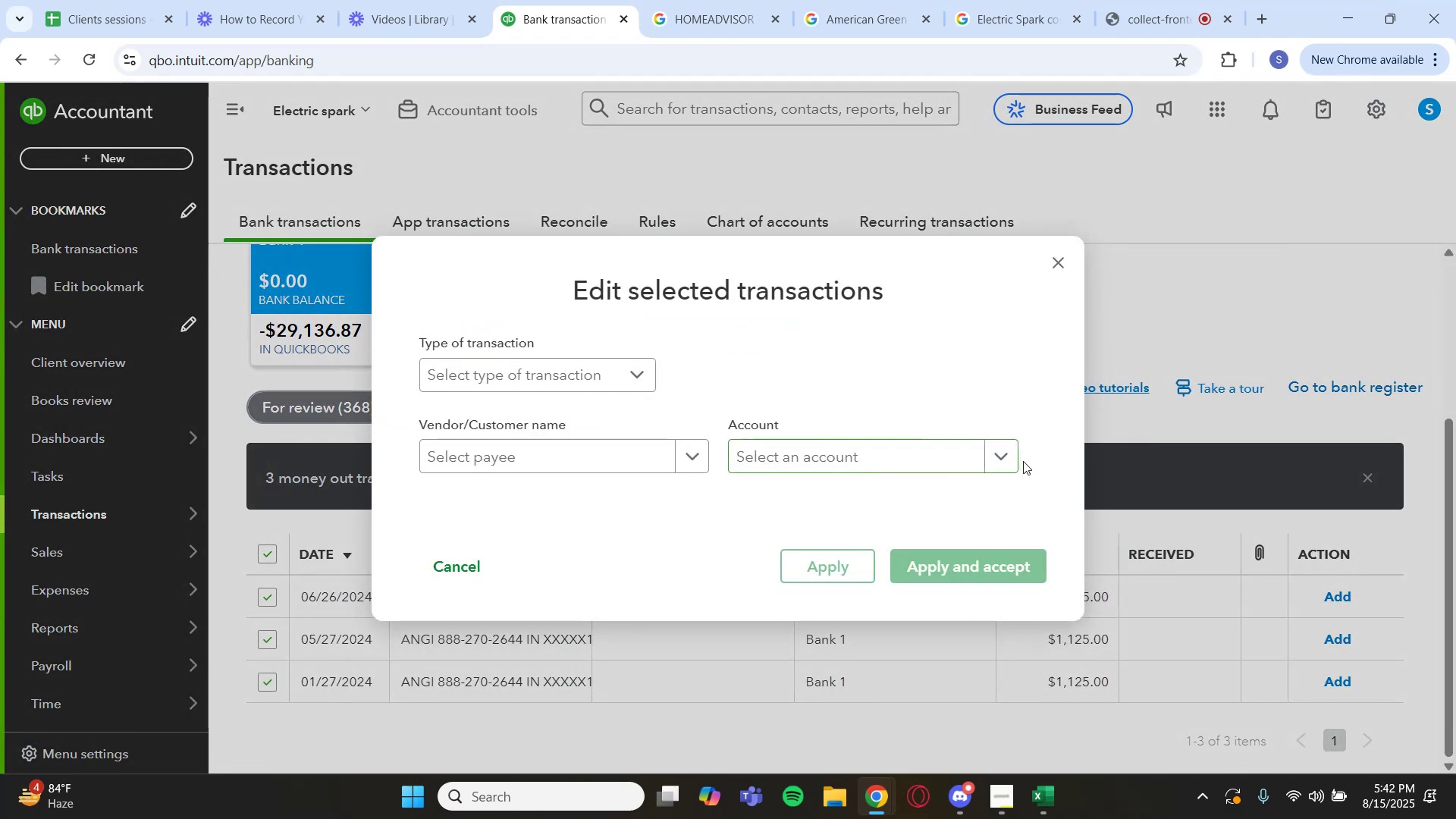 
double_click([1009, 461])
 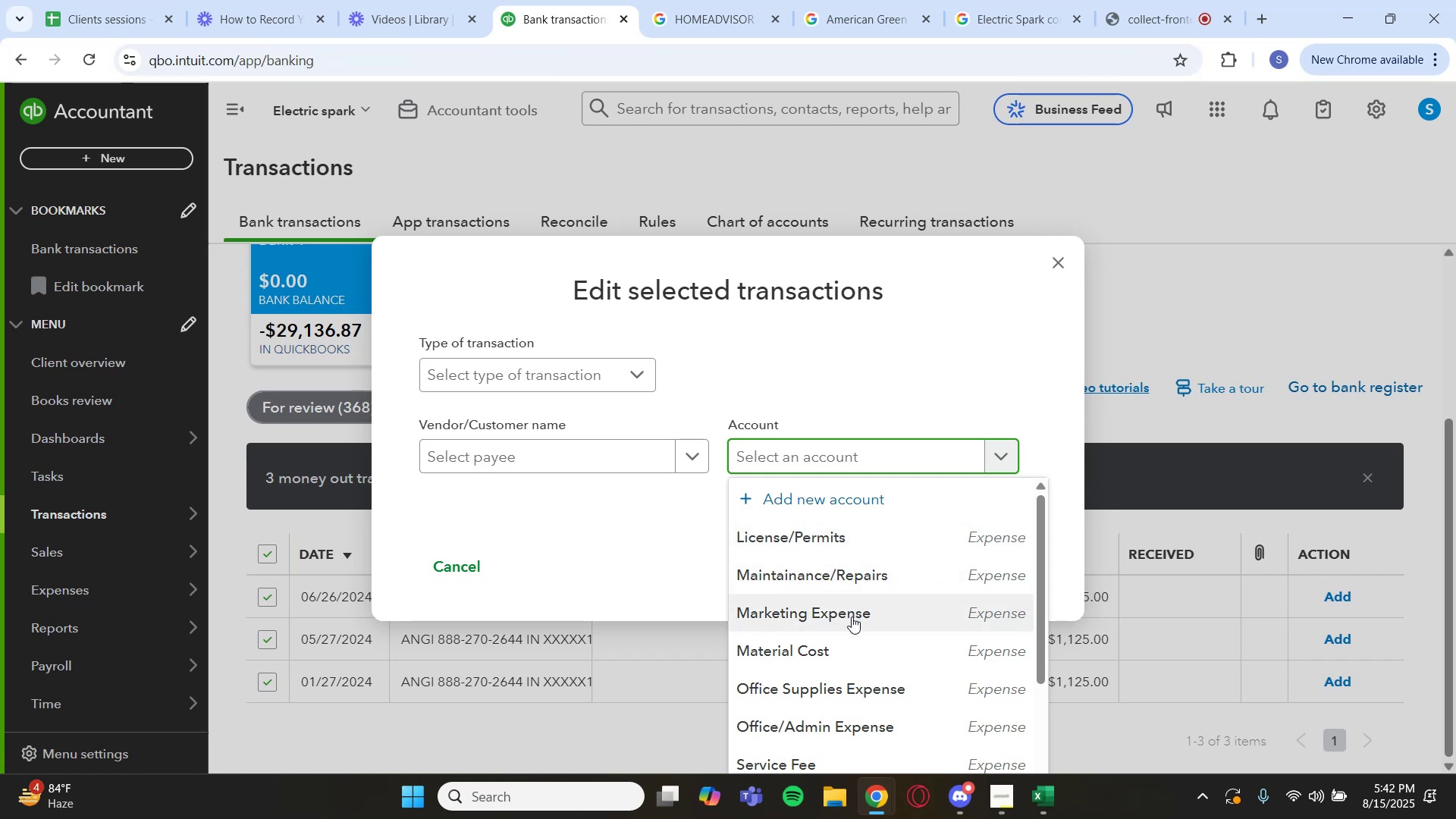 
wait(5.46)
 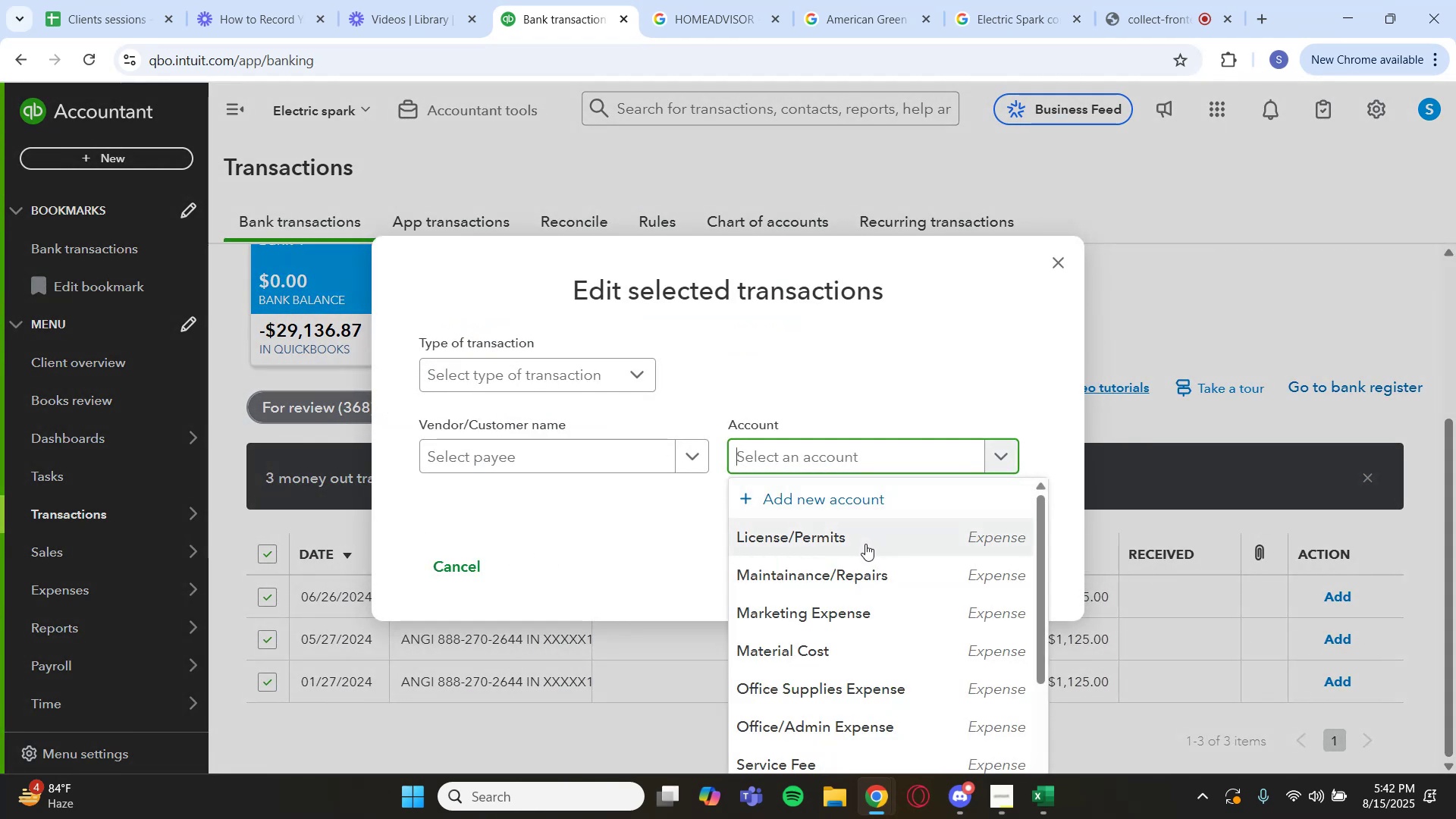 
scroll: coordinate [855, 704], scroll_direction: down, amount: 2.0
 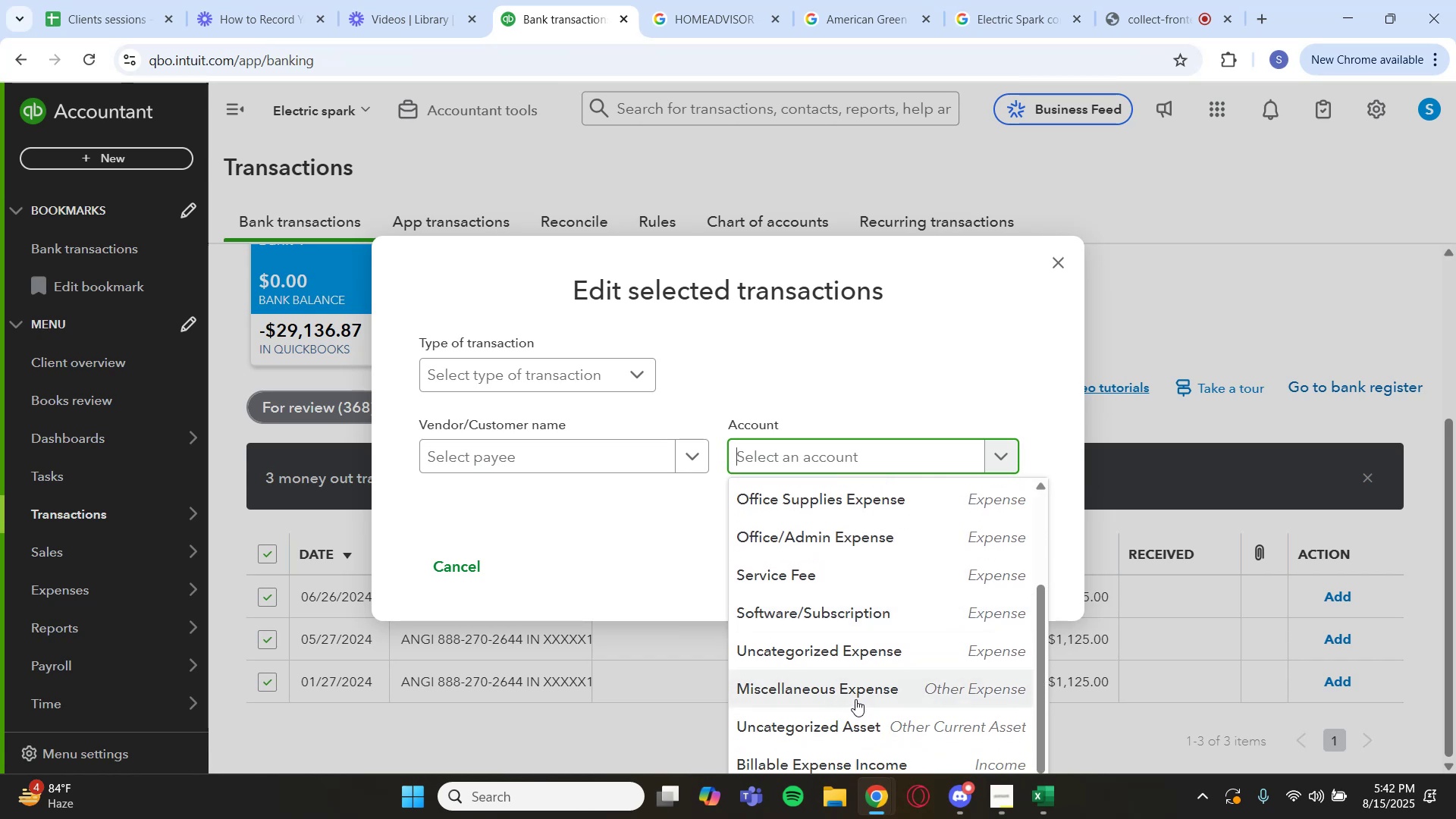 
left_click([856, 698])
 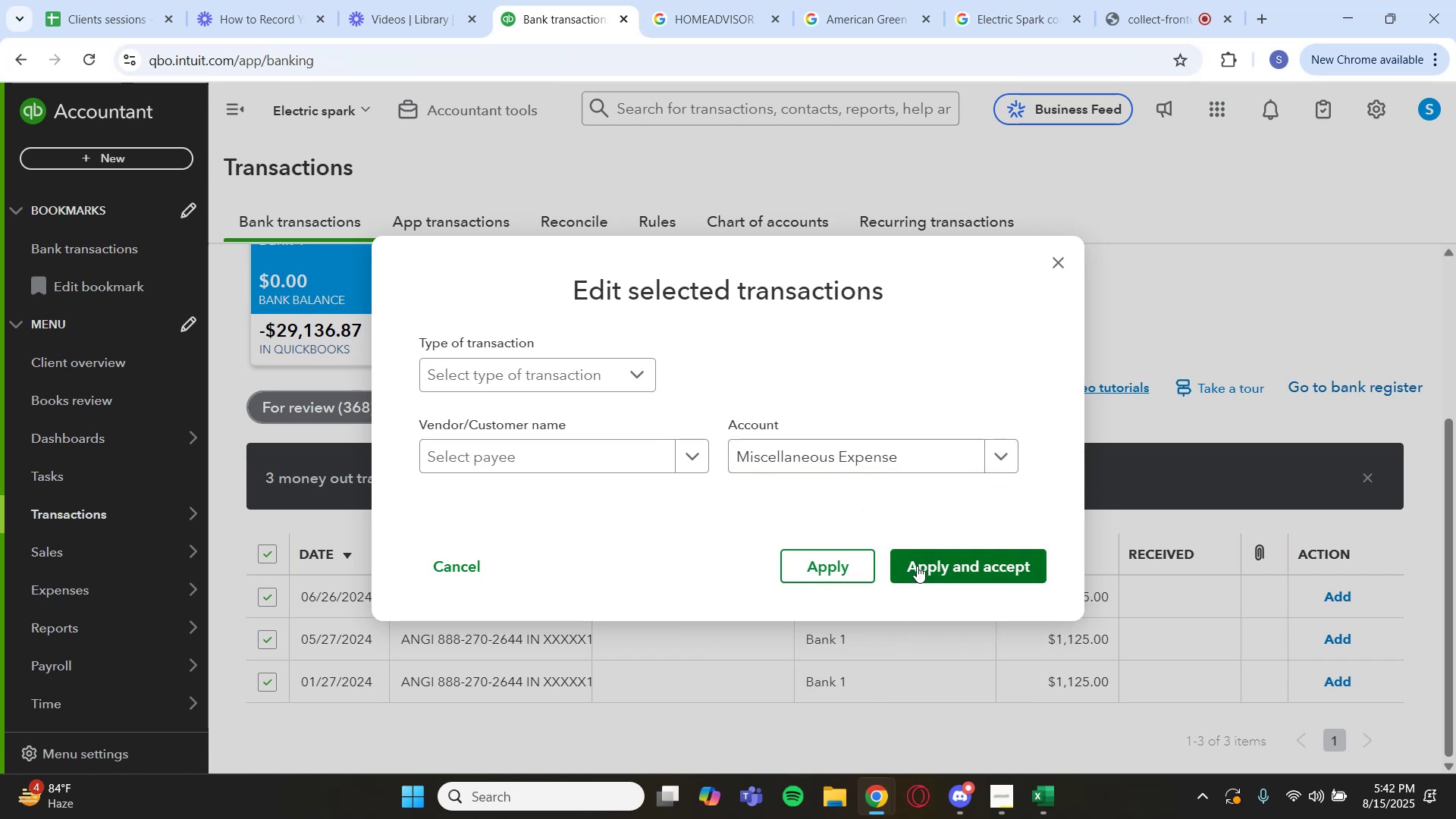 
left_click([917, 566])
 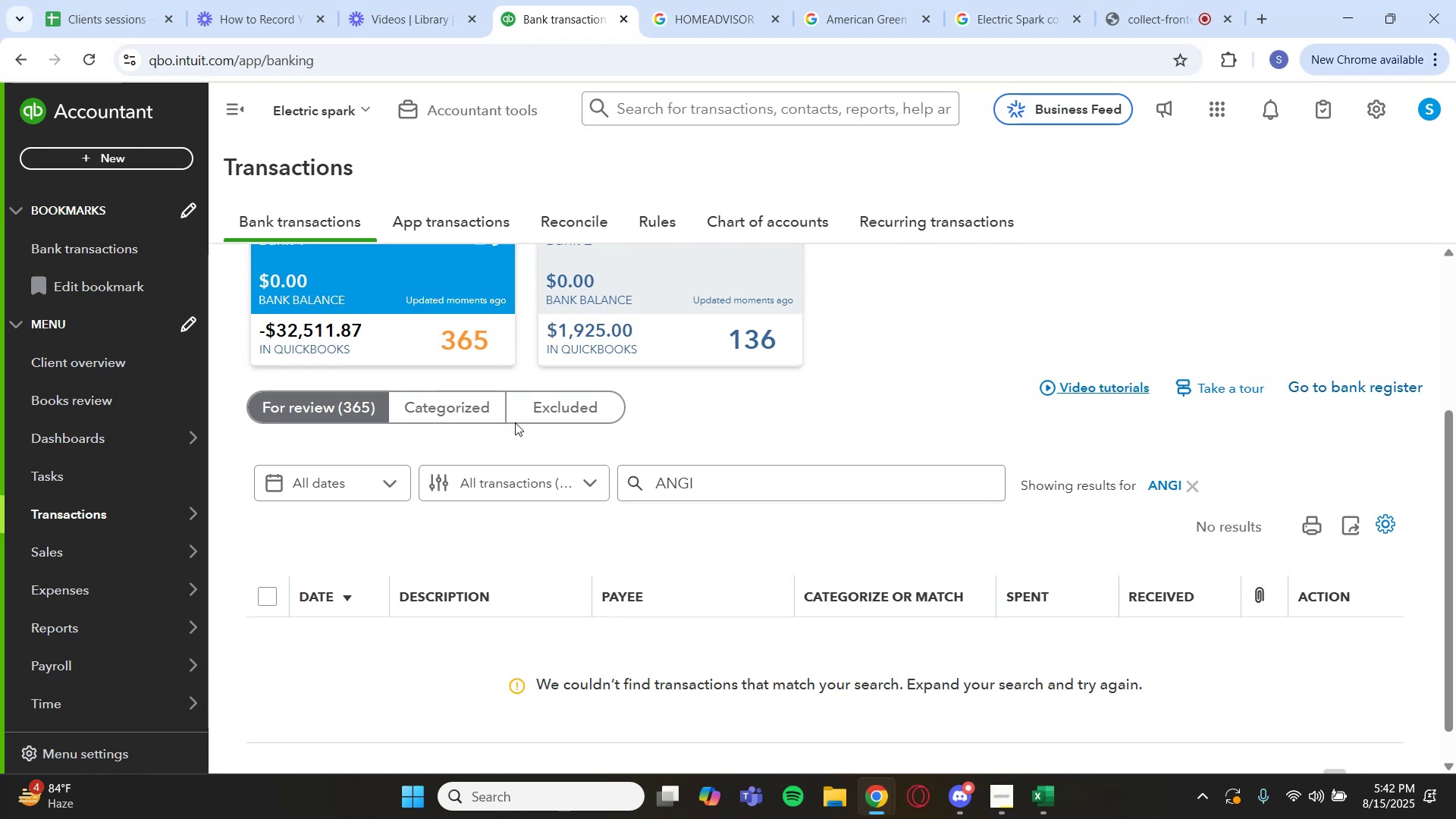 
wait(18.62)
 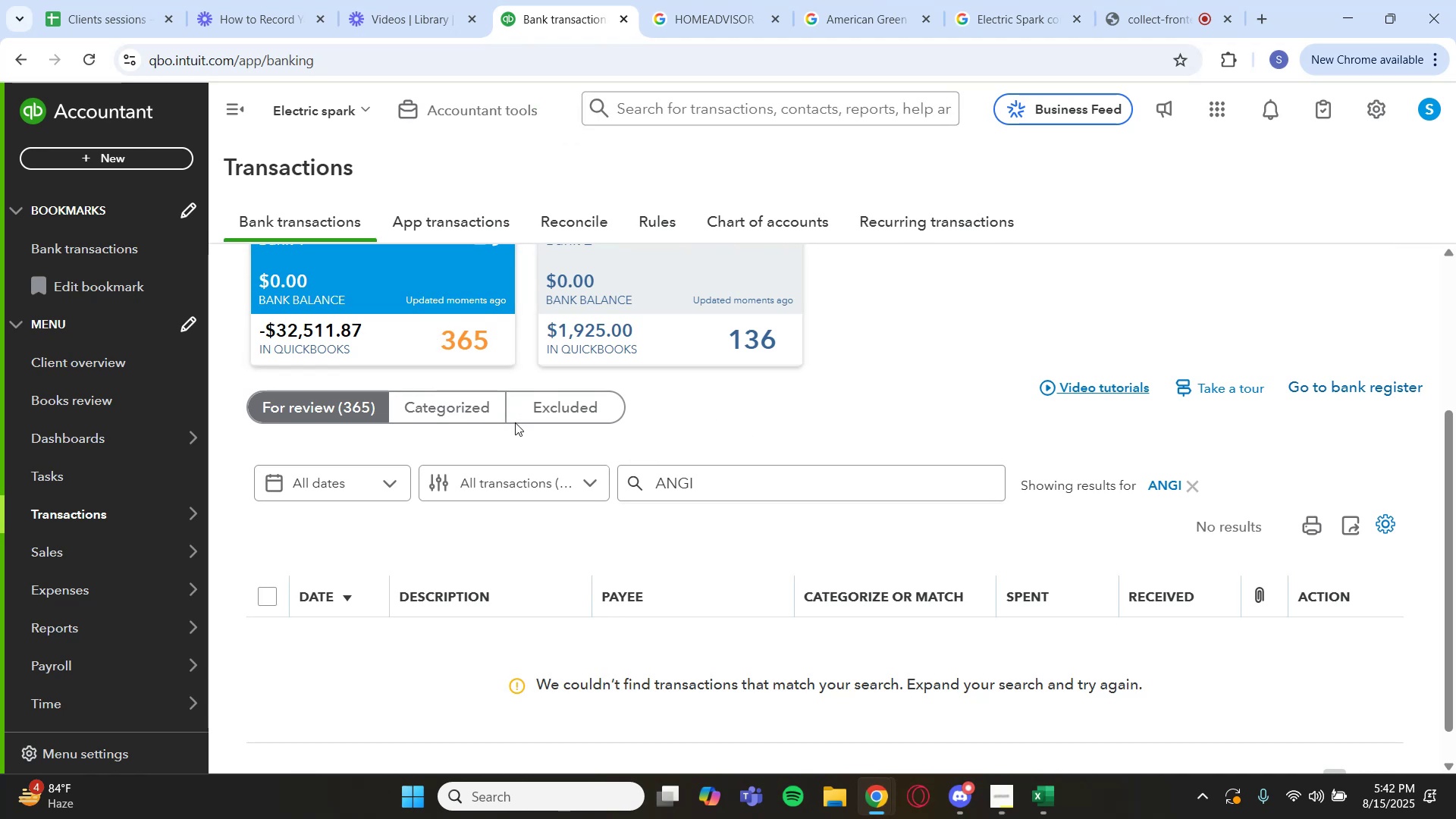 
left_click([1154, 481])
 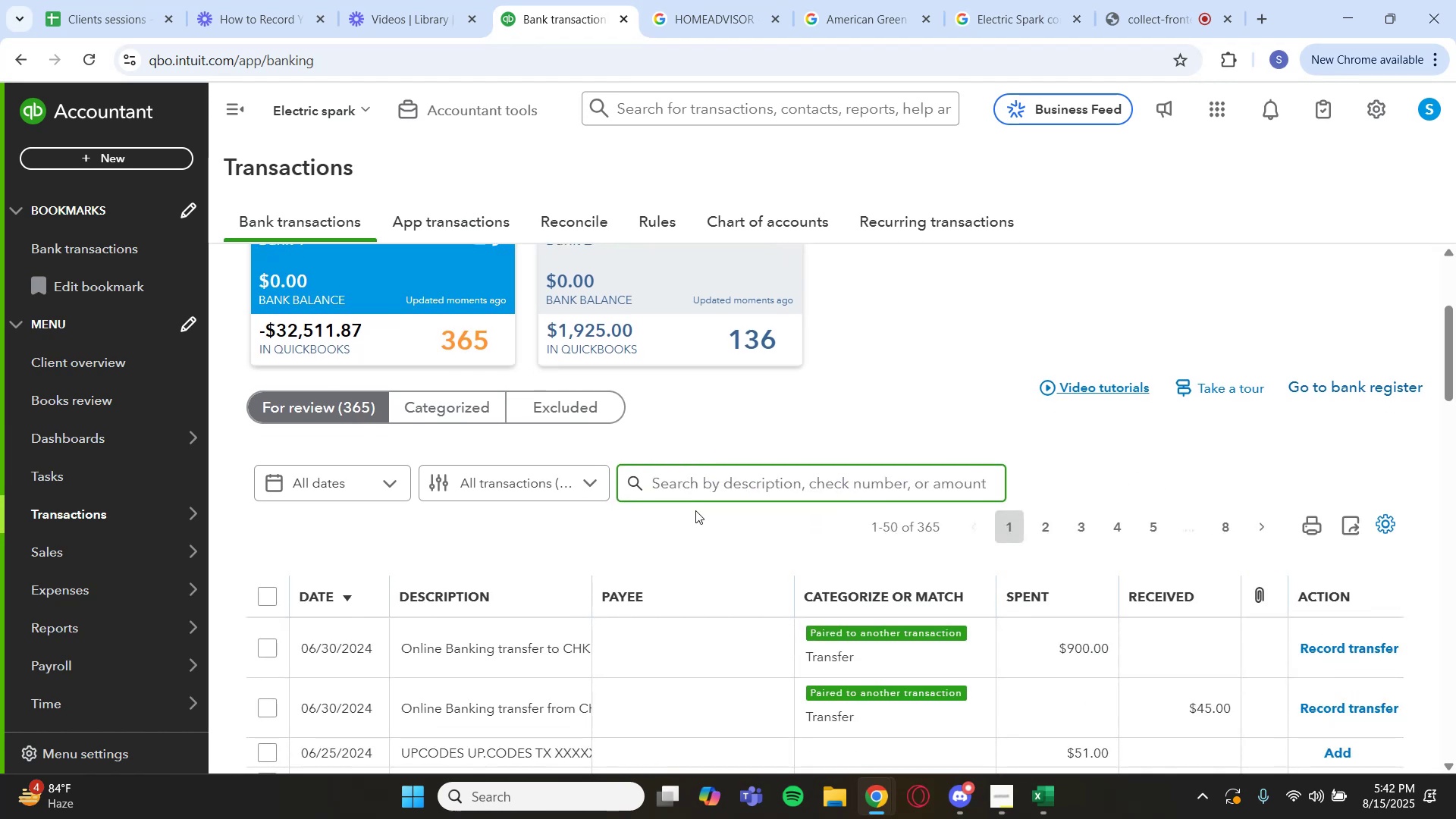 
scroll: coordinate [658, 609], scroll_direction: down, amount: 2.0
 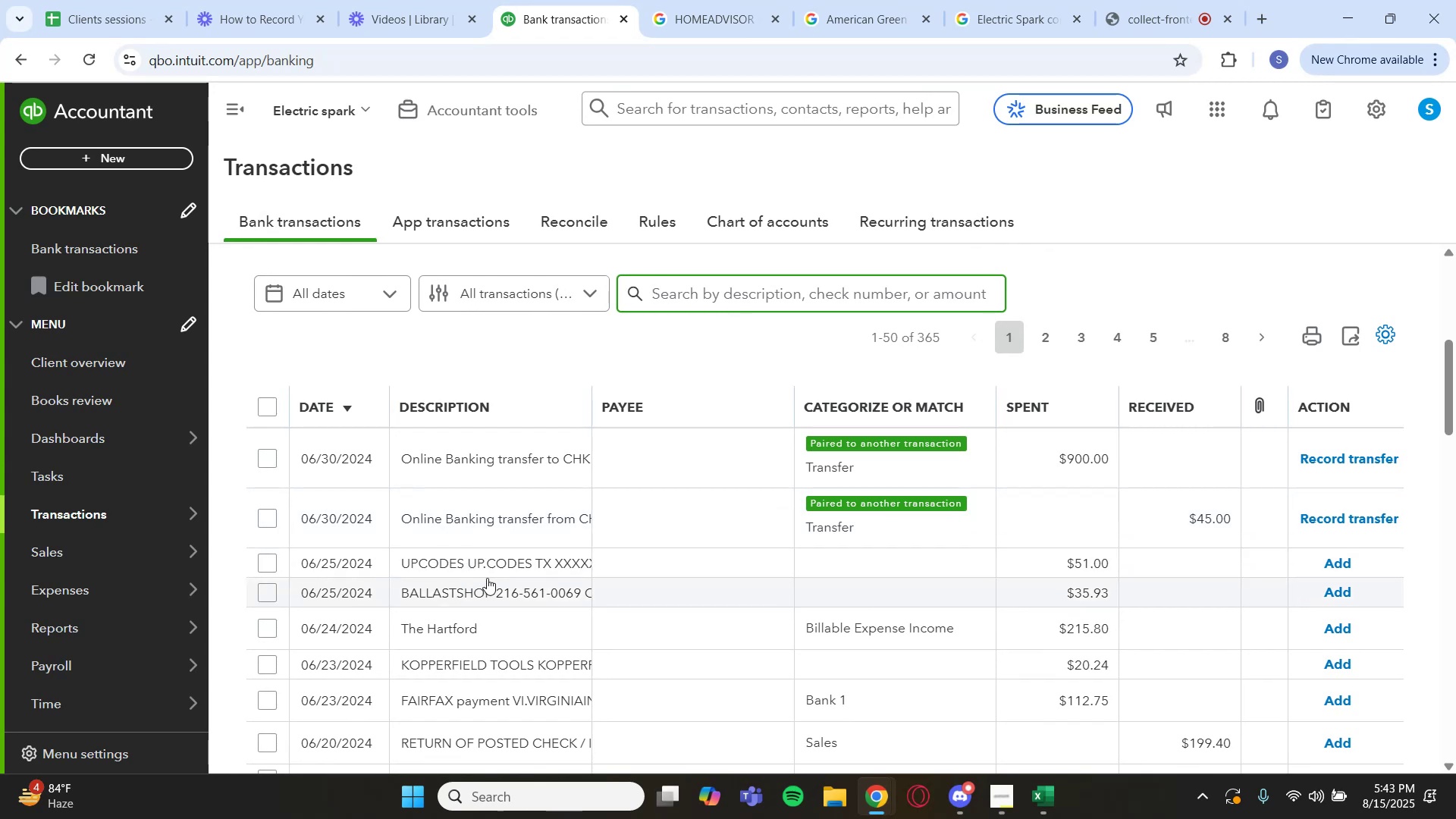 
wait(11.57)
 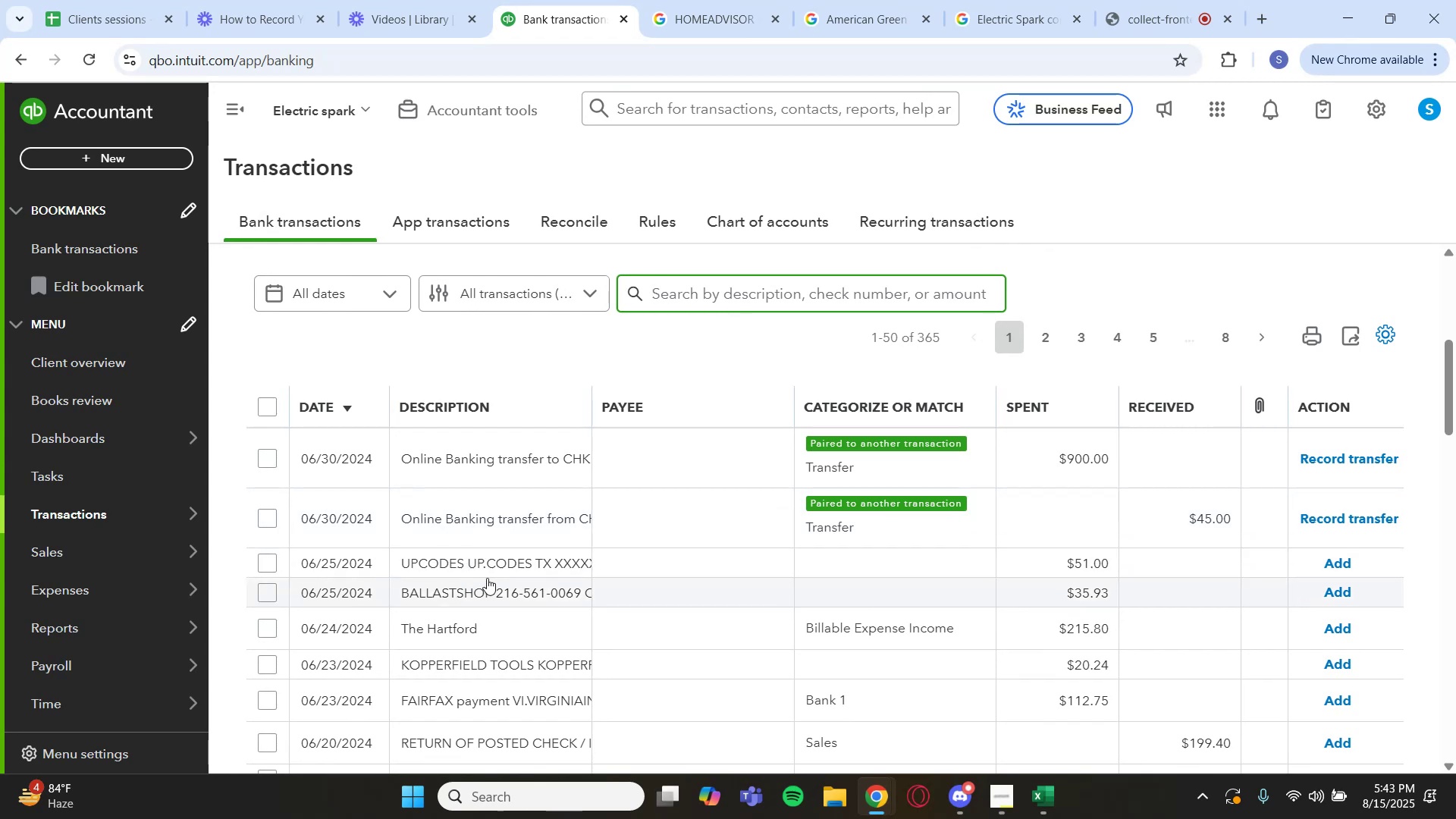 
left_click([497, 566])
 